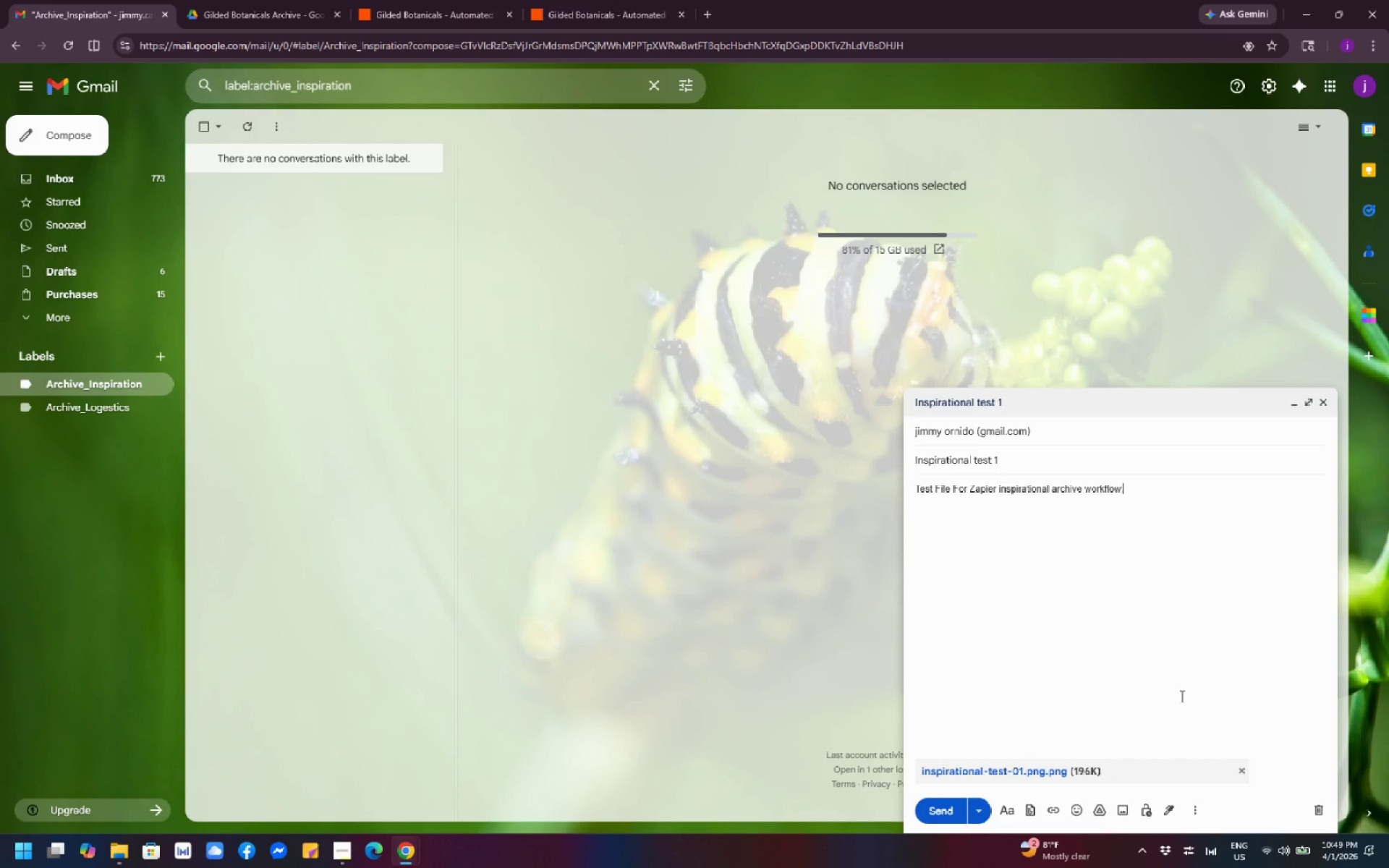 
left_click([1238, 769])
 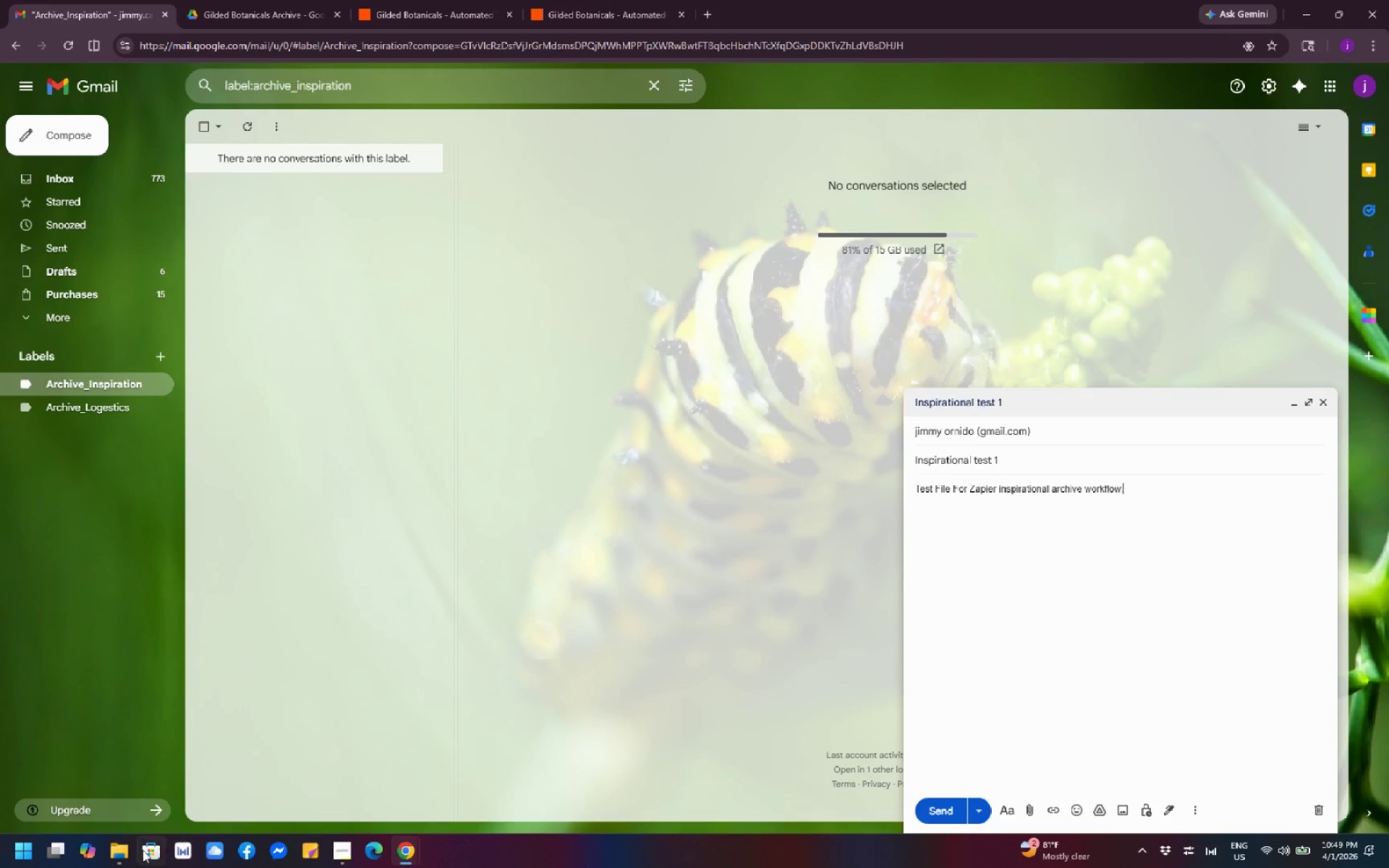 
left_click([114, 859])
 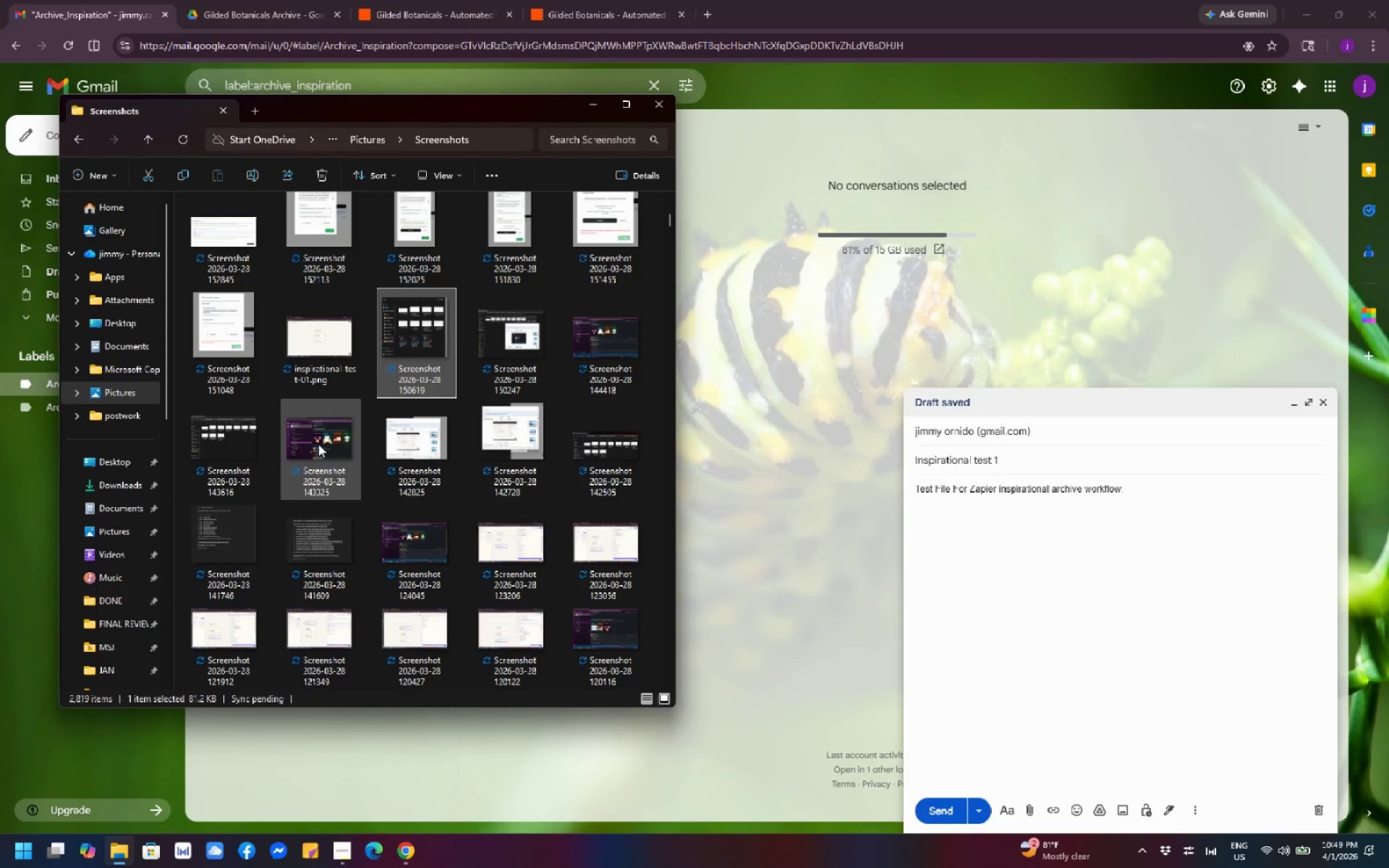 
right_click([323, 368])
 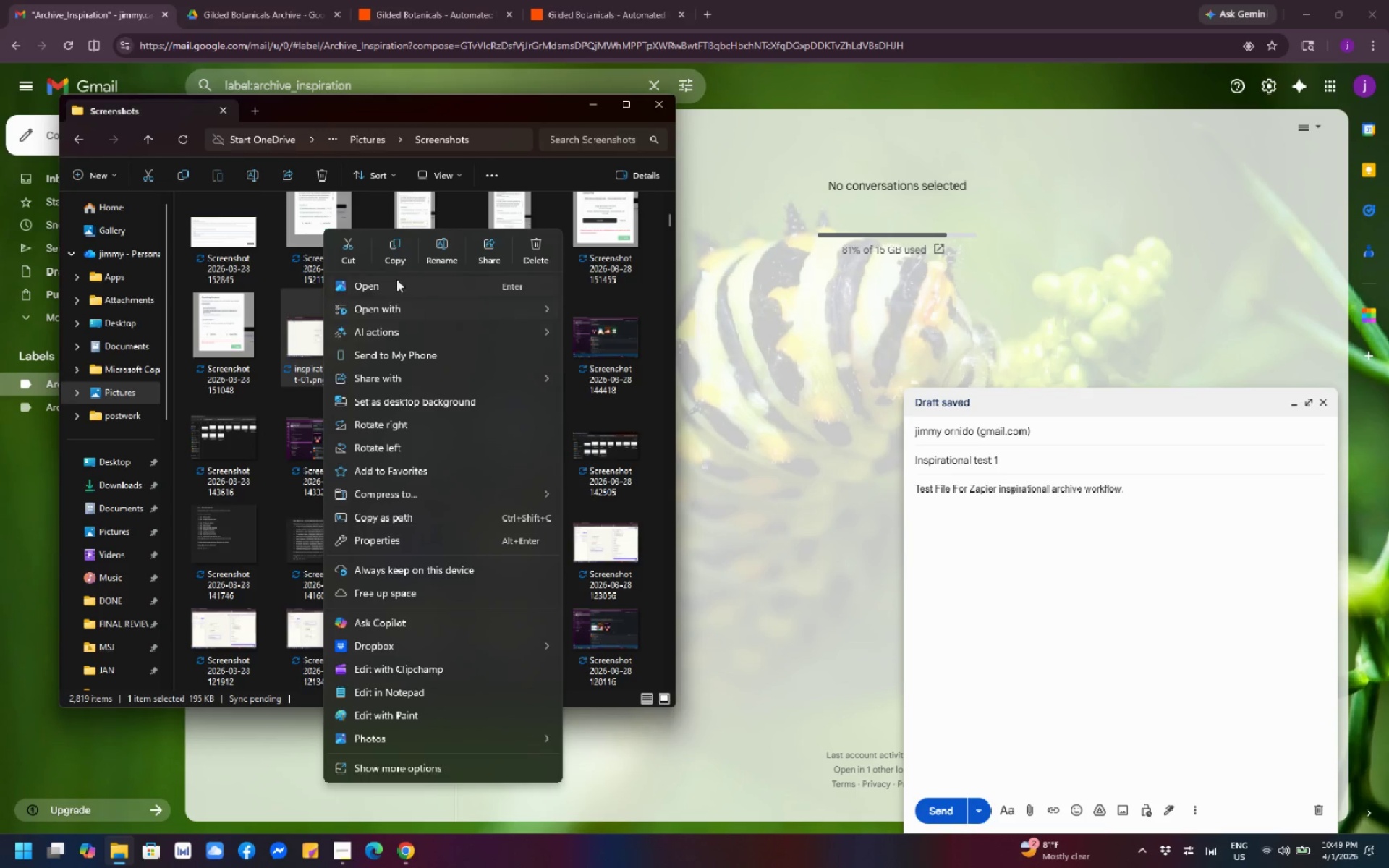 
left_click([438, 246])
 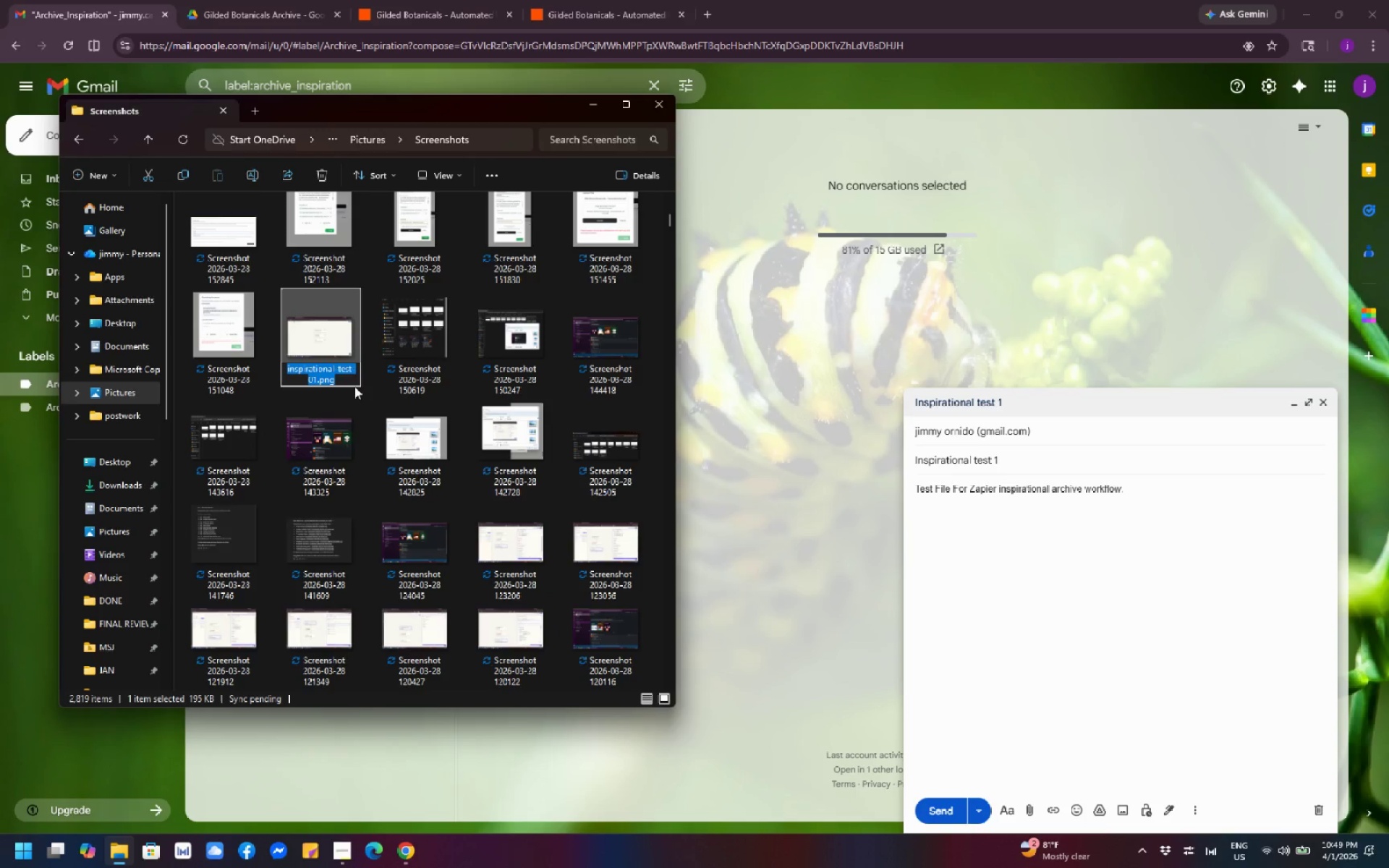 
left_click([341, 382])
 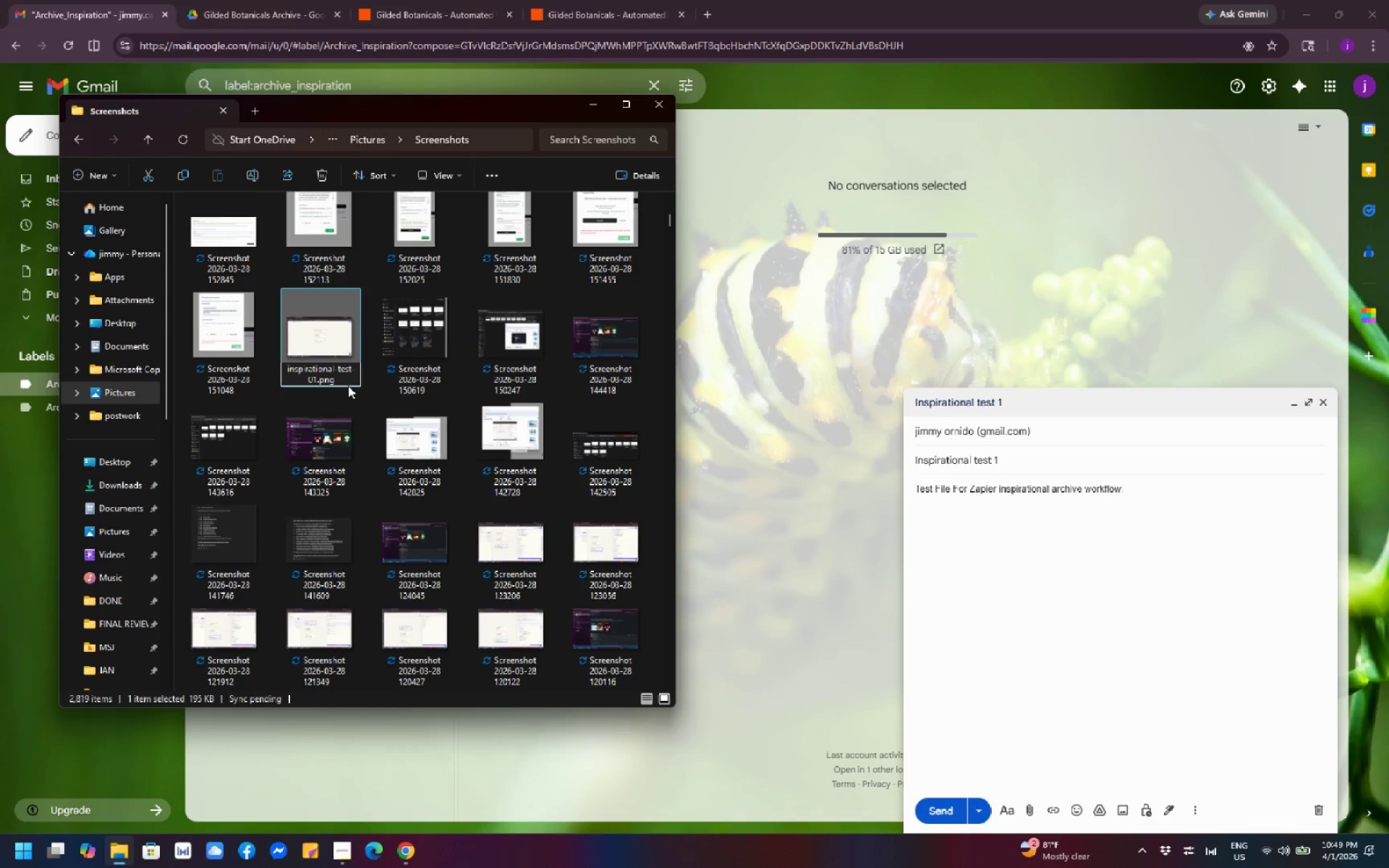 
key(Backspace)
 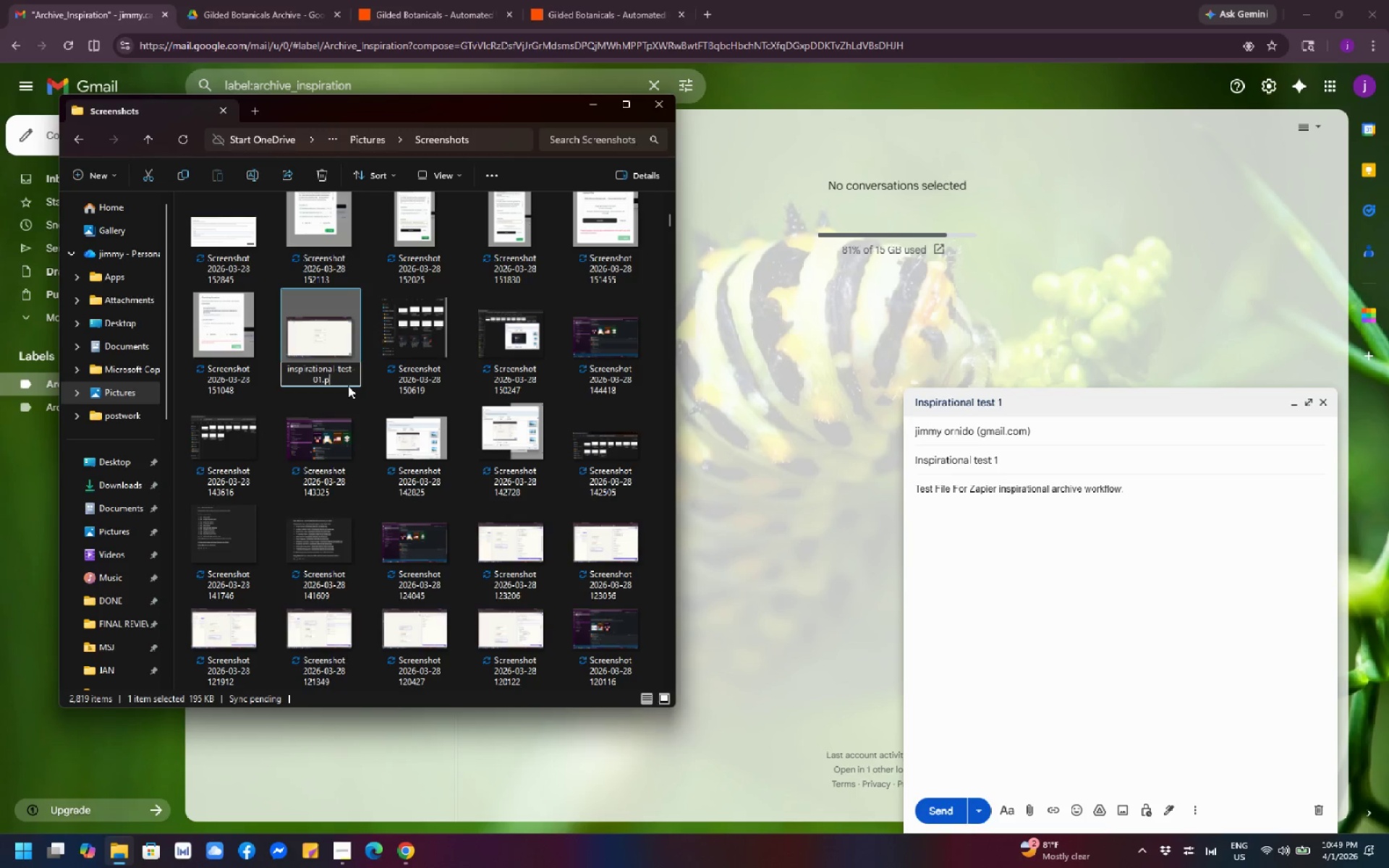 
key(Backspace)
 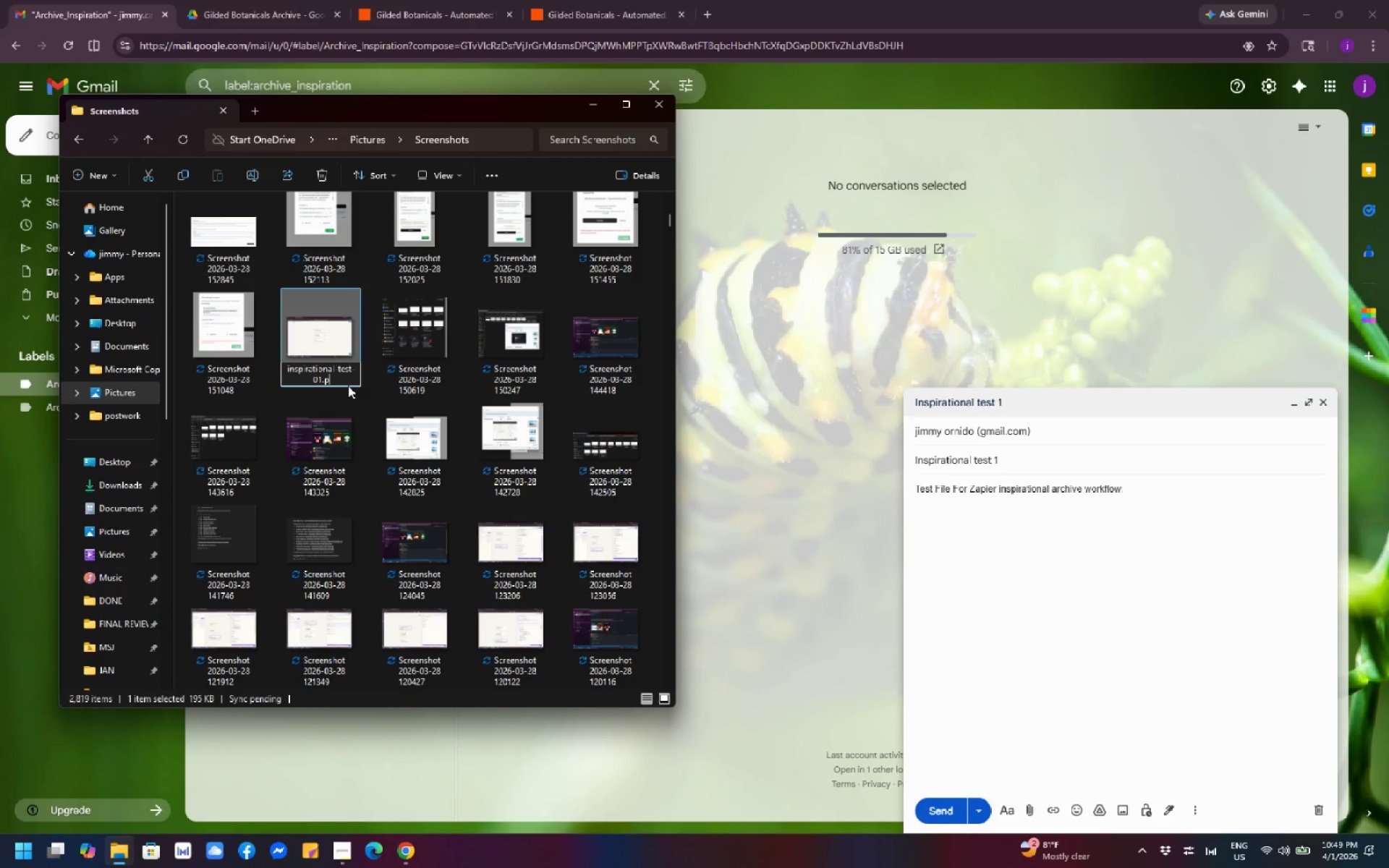 
key(Backspace)
 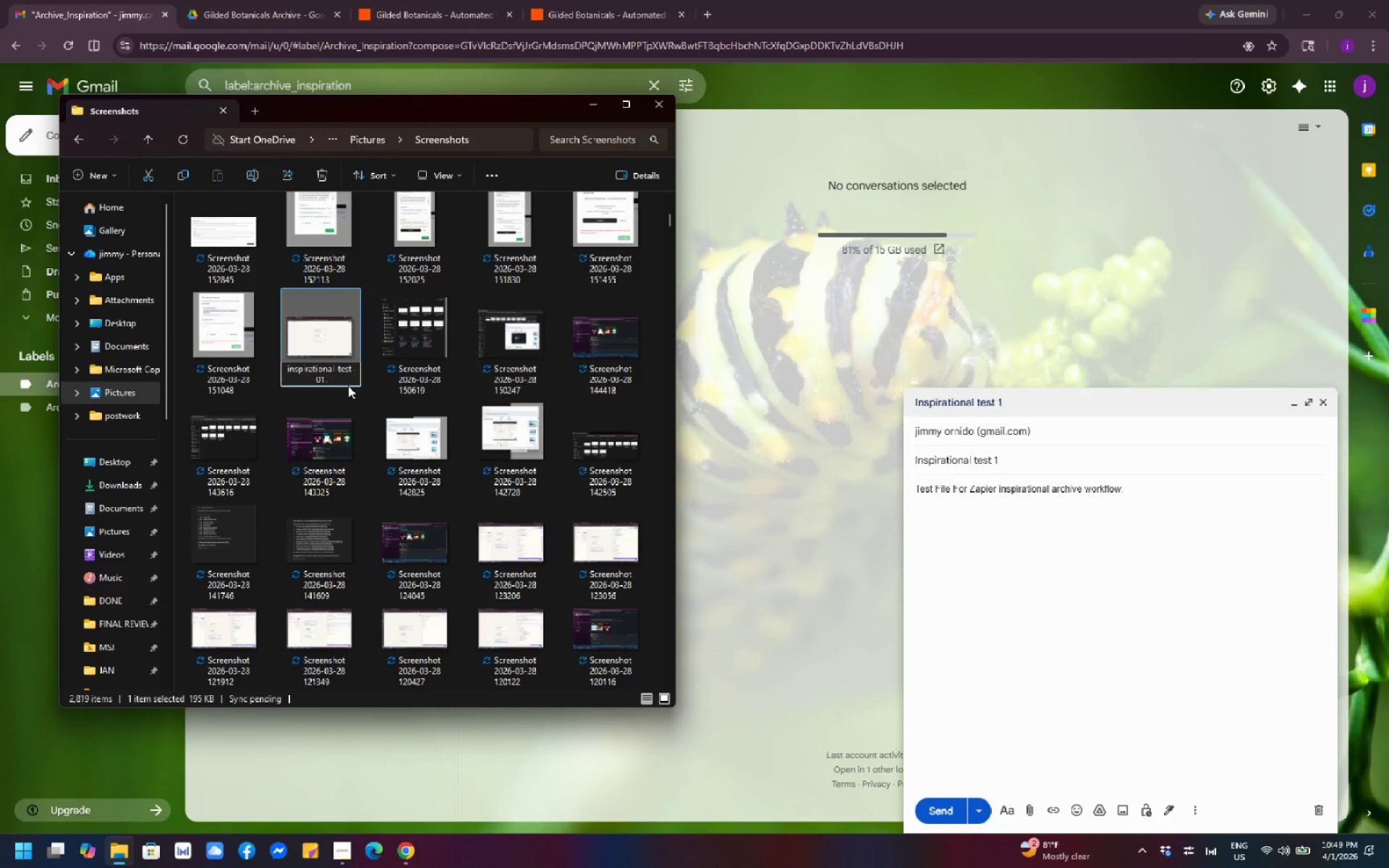 
key(Backspace)
 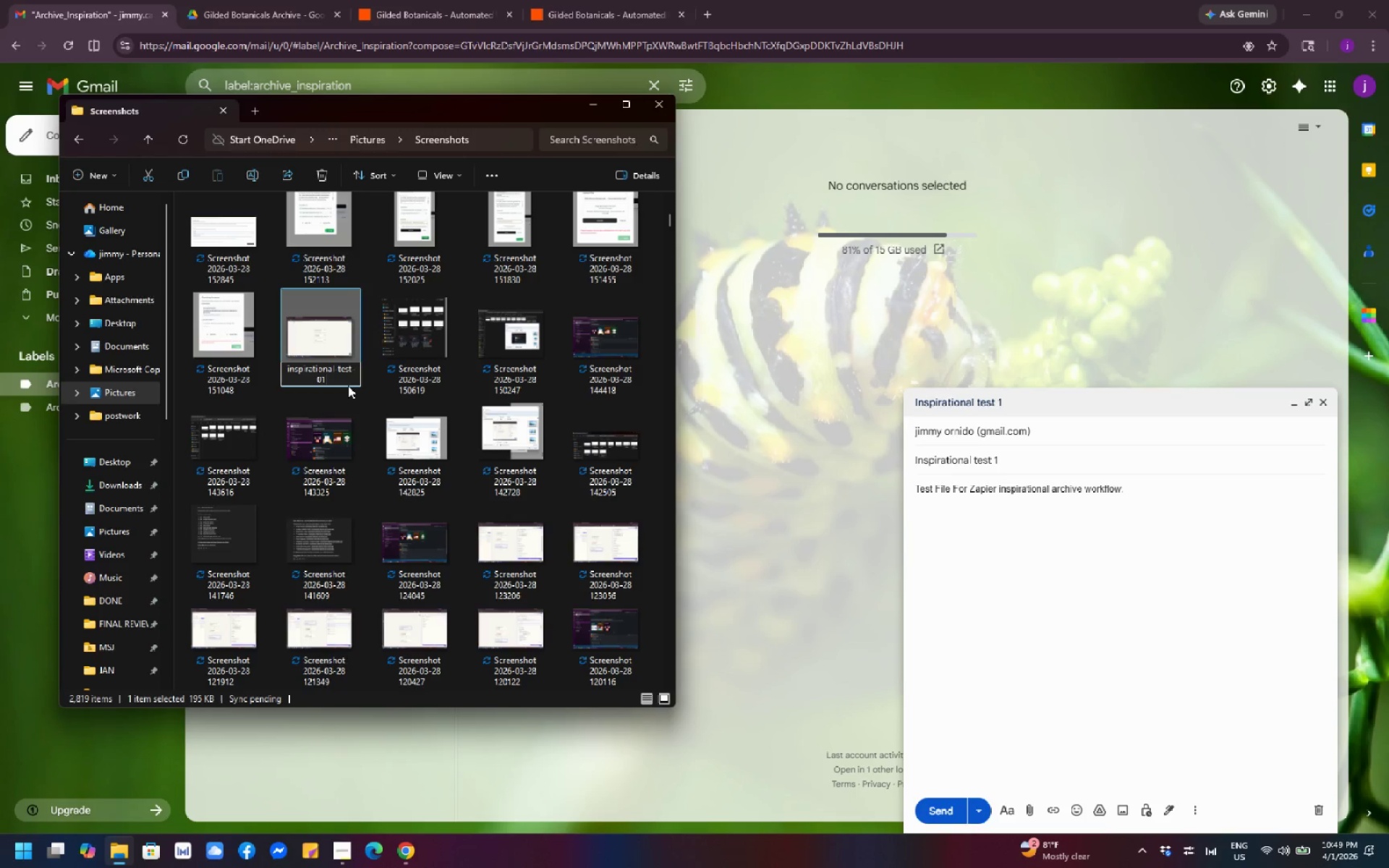 
key(Enter)
 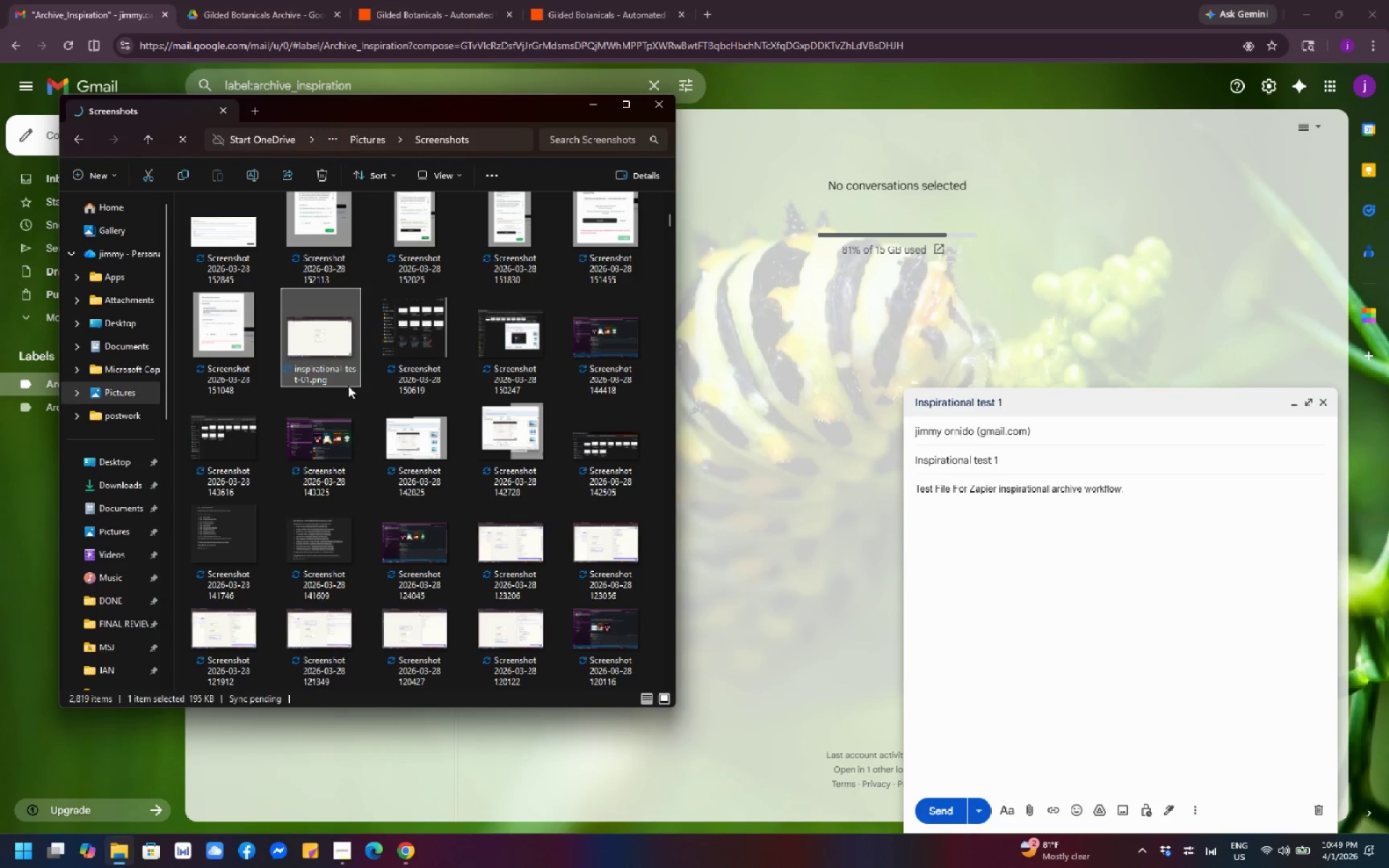 
left_click_drag(start_coordinate=[317, 331], to_coordinate=[332, 348])
 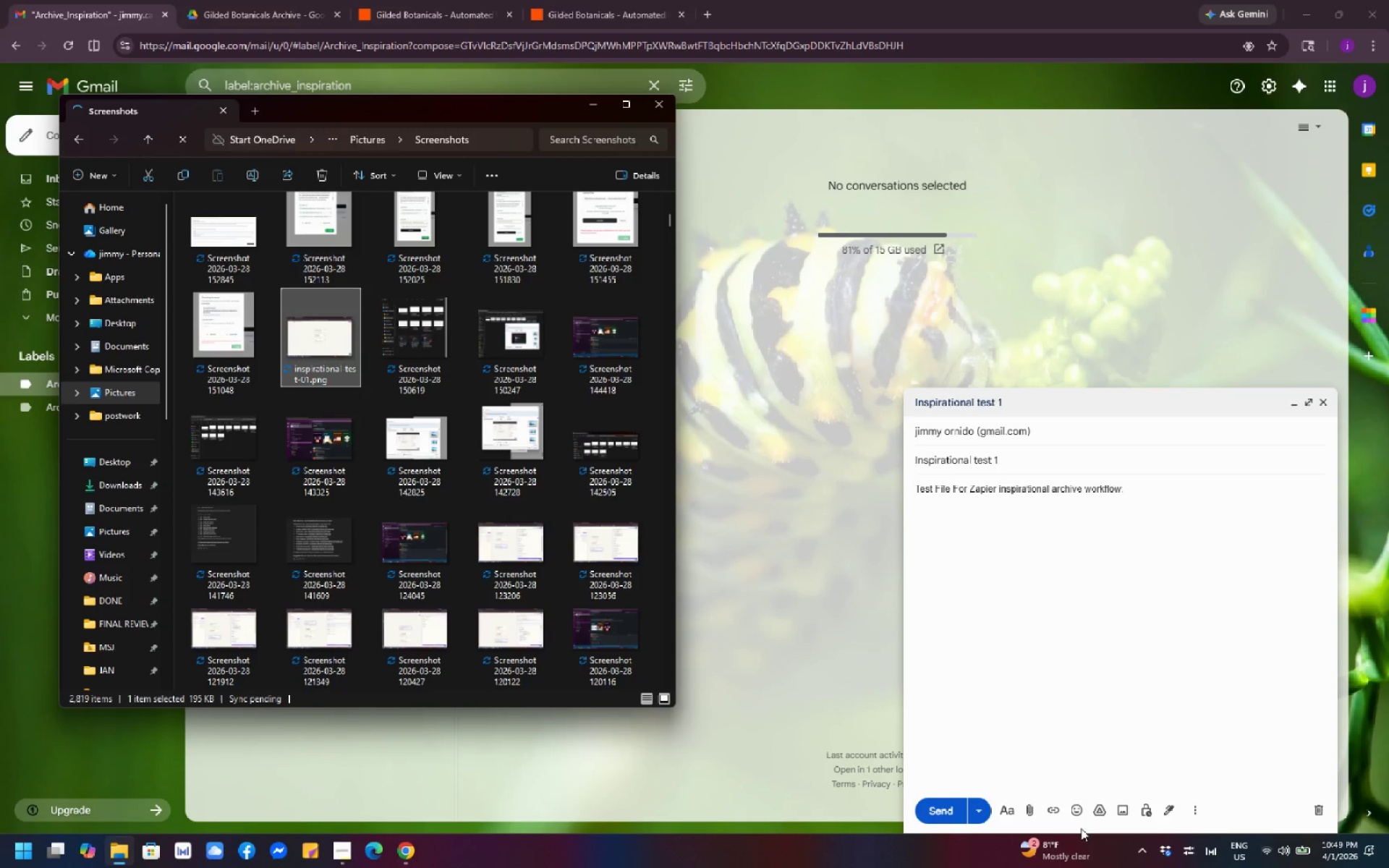 
left_click([1029, 812])
 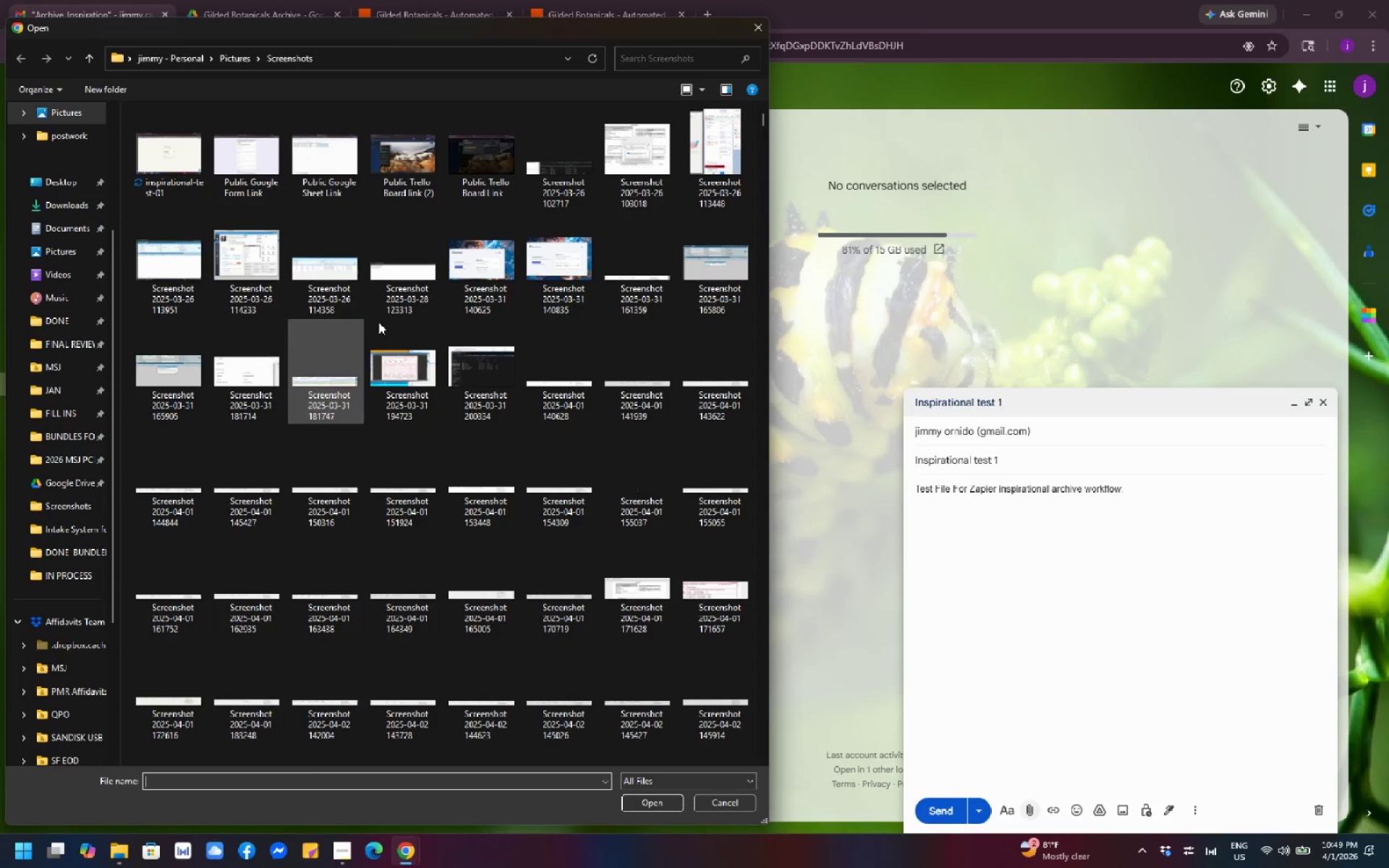 
left_click([742, 63])
 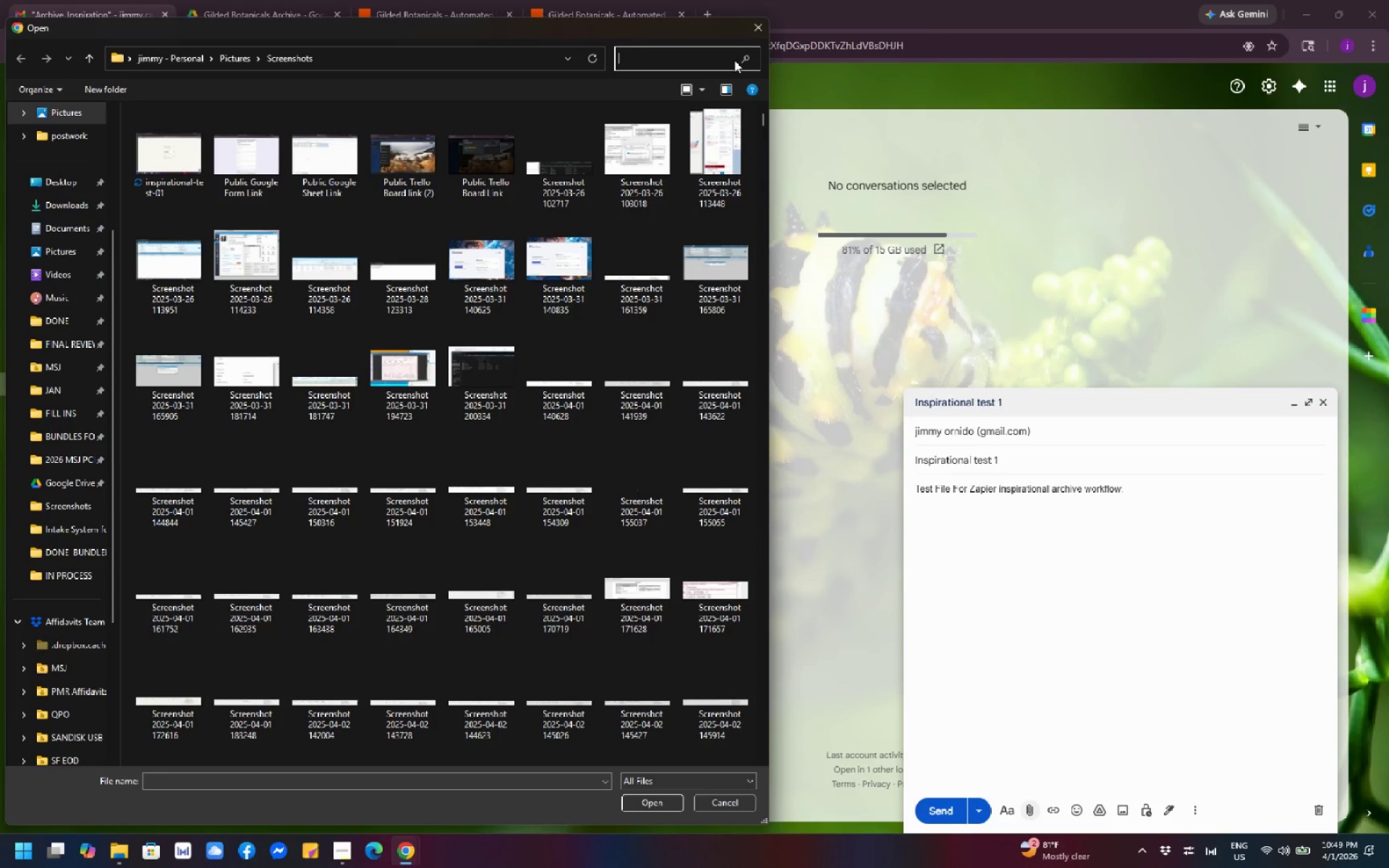 
type(inspi)
 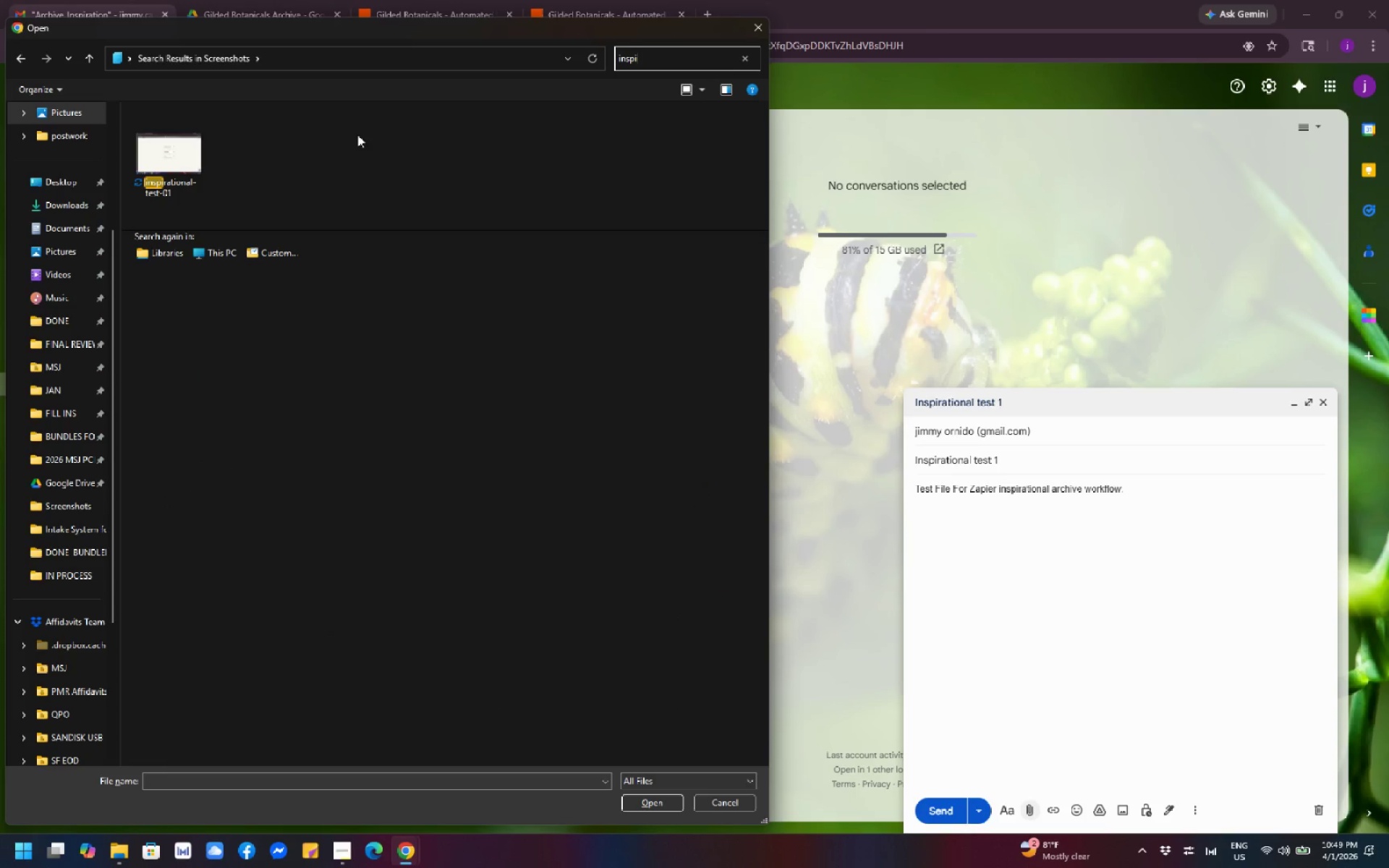 
left_click([181, 167])
 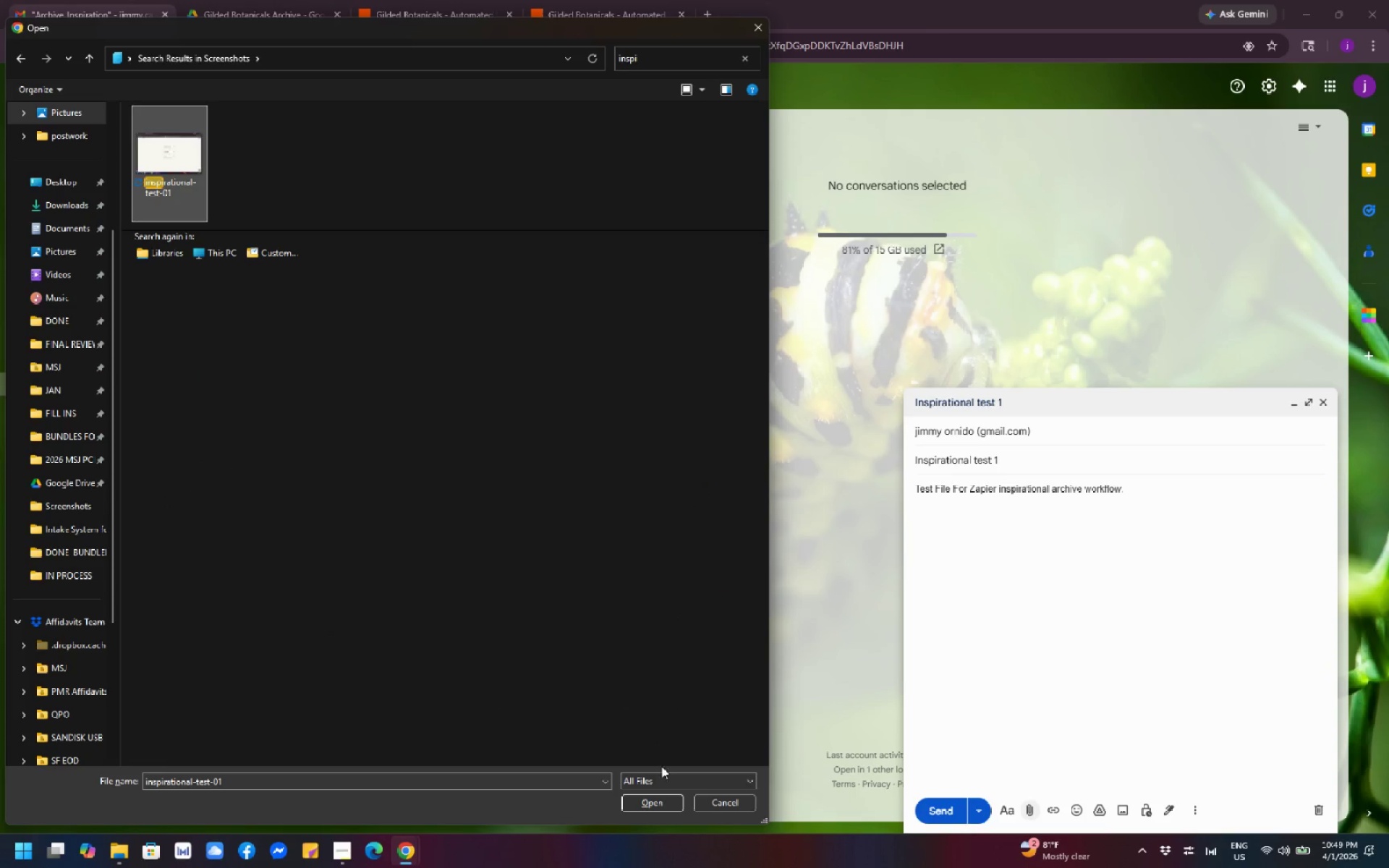 
left_click([670, 800])
 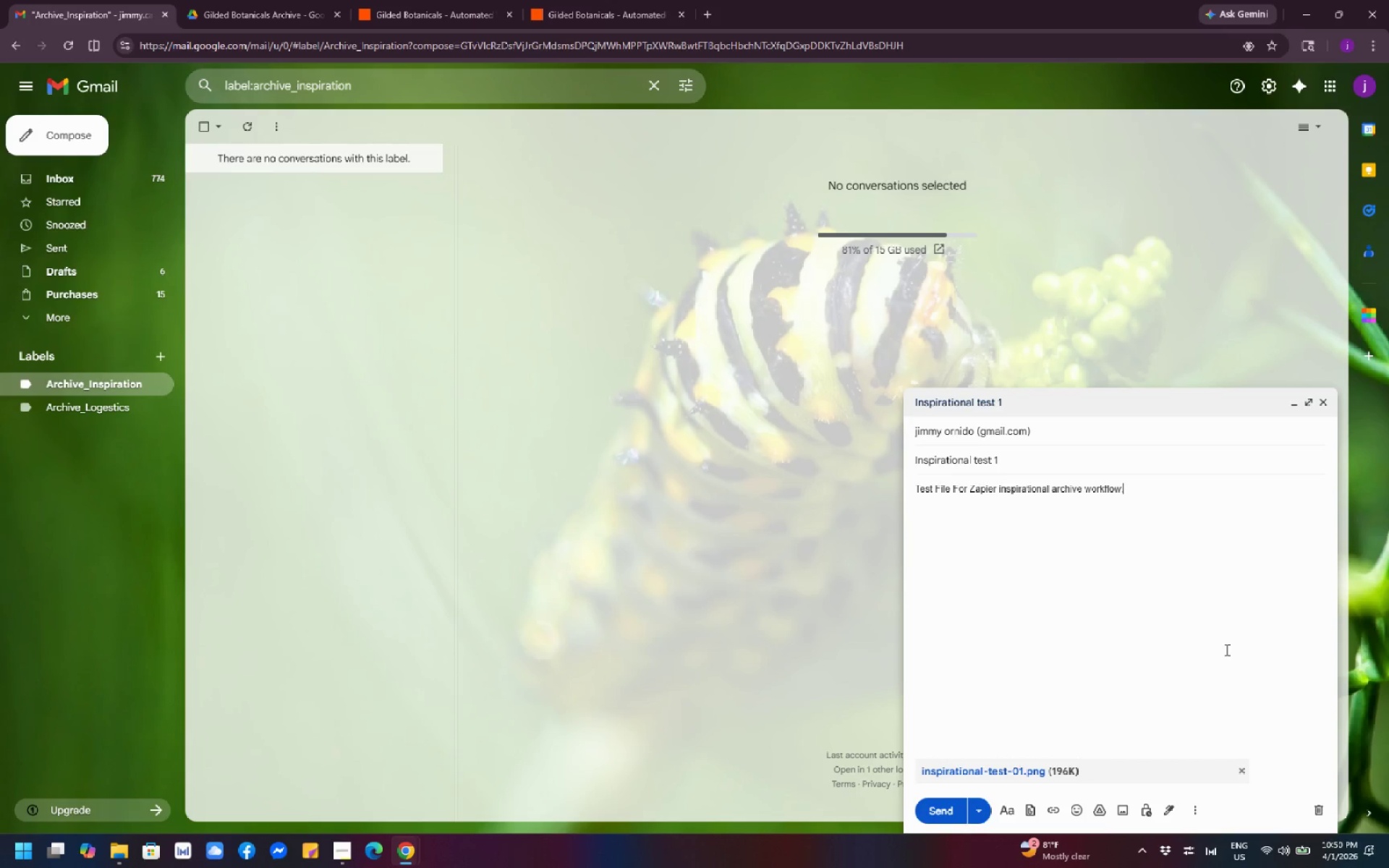 
wait(17.92)
 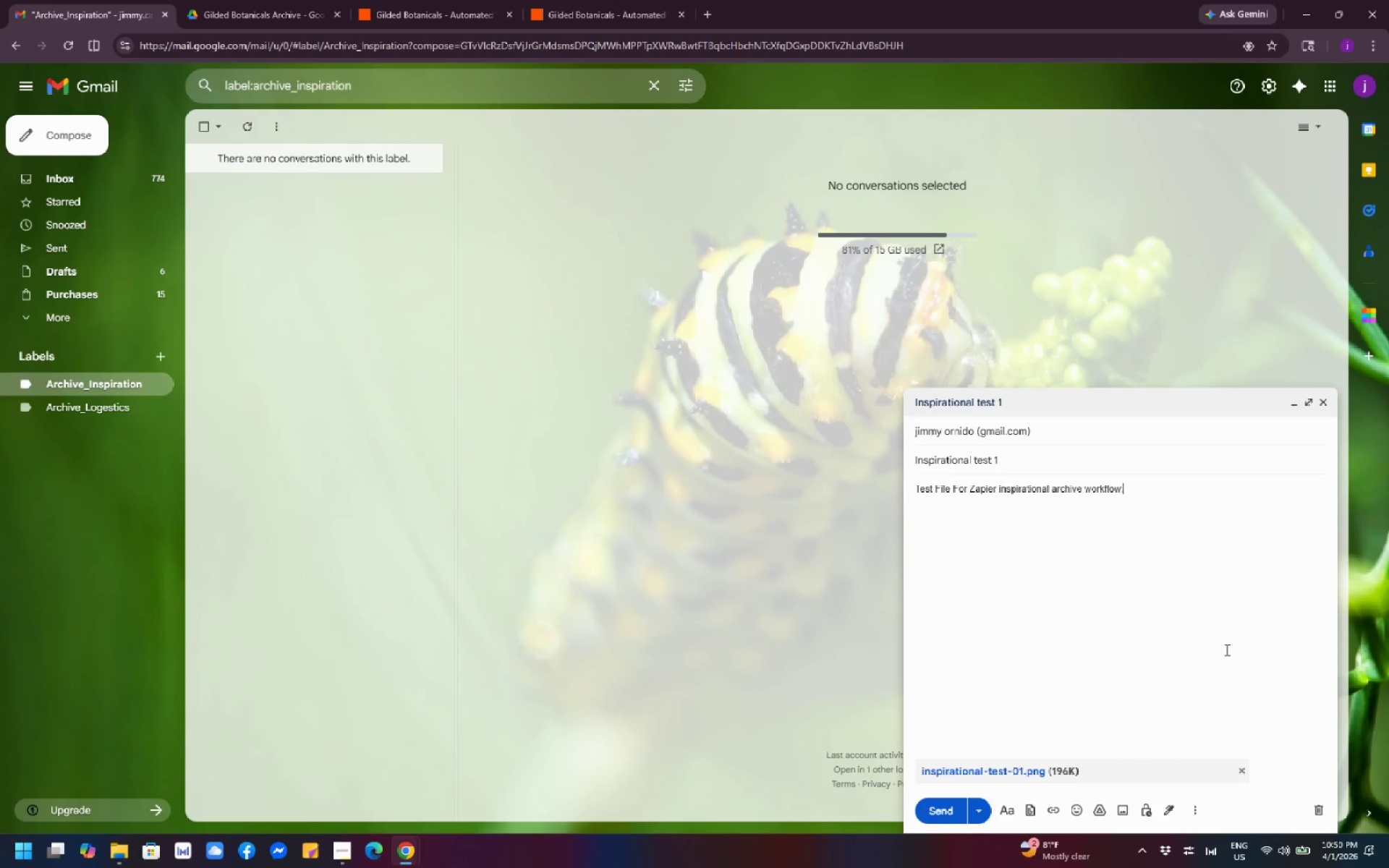 
scroll: coordinate [1149, 689], scroll_direction: down, amount: 2.0
 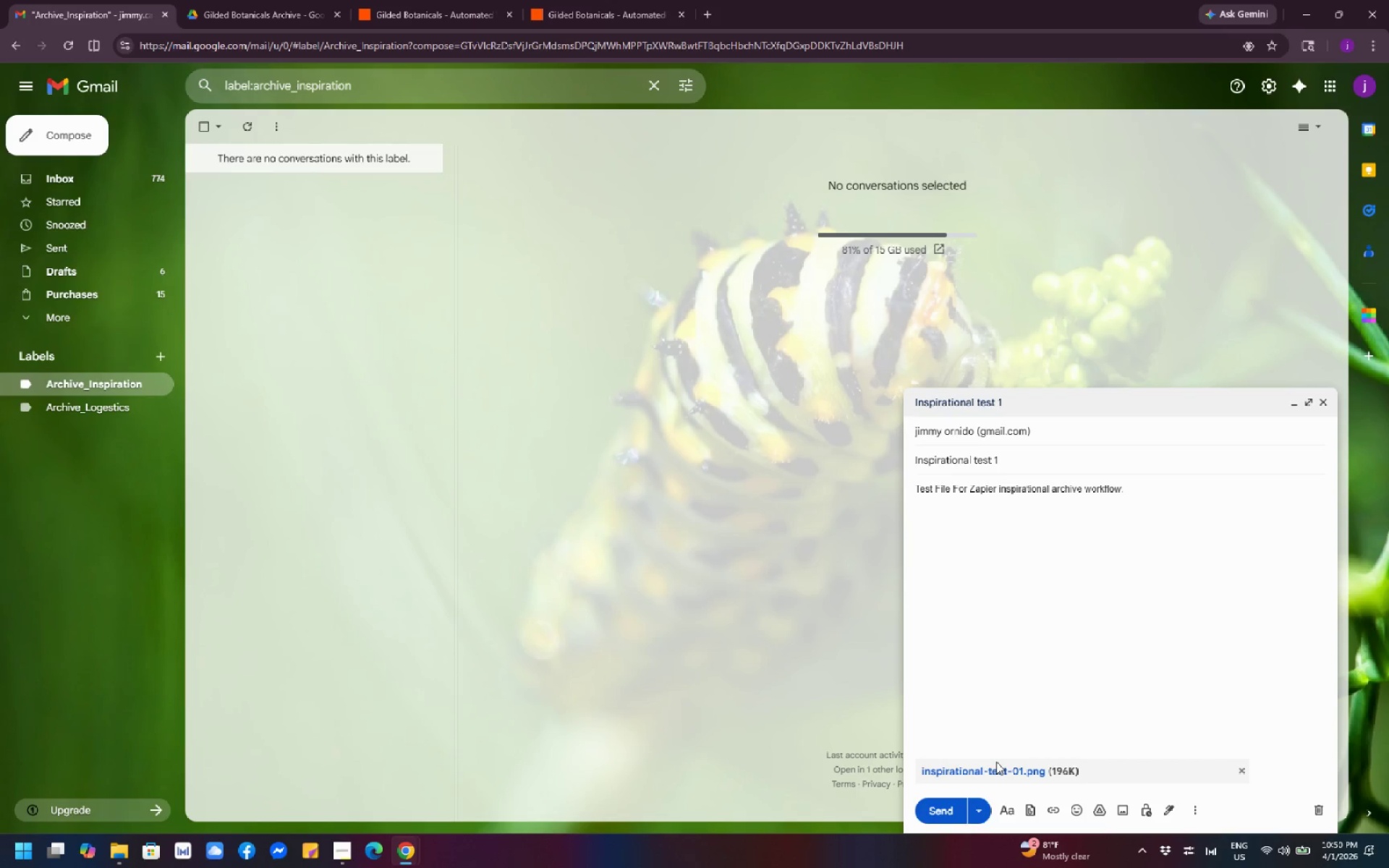 
wait(19.94)
 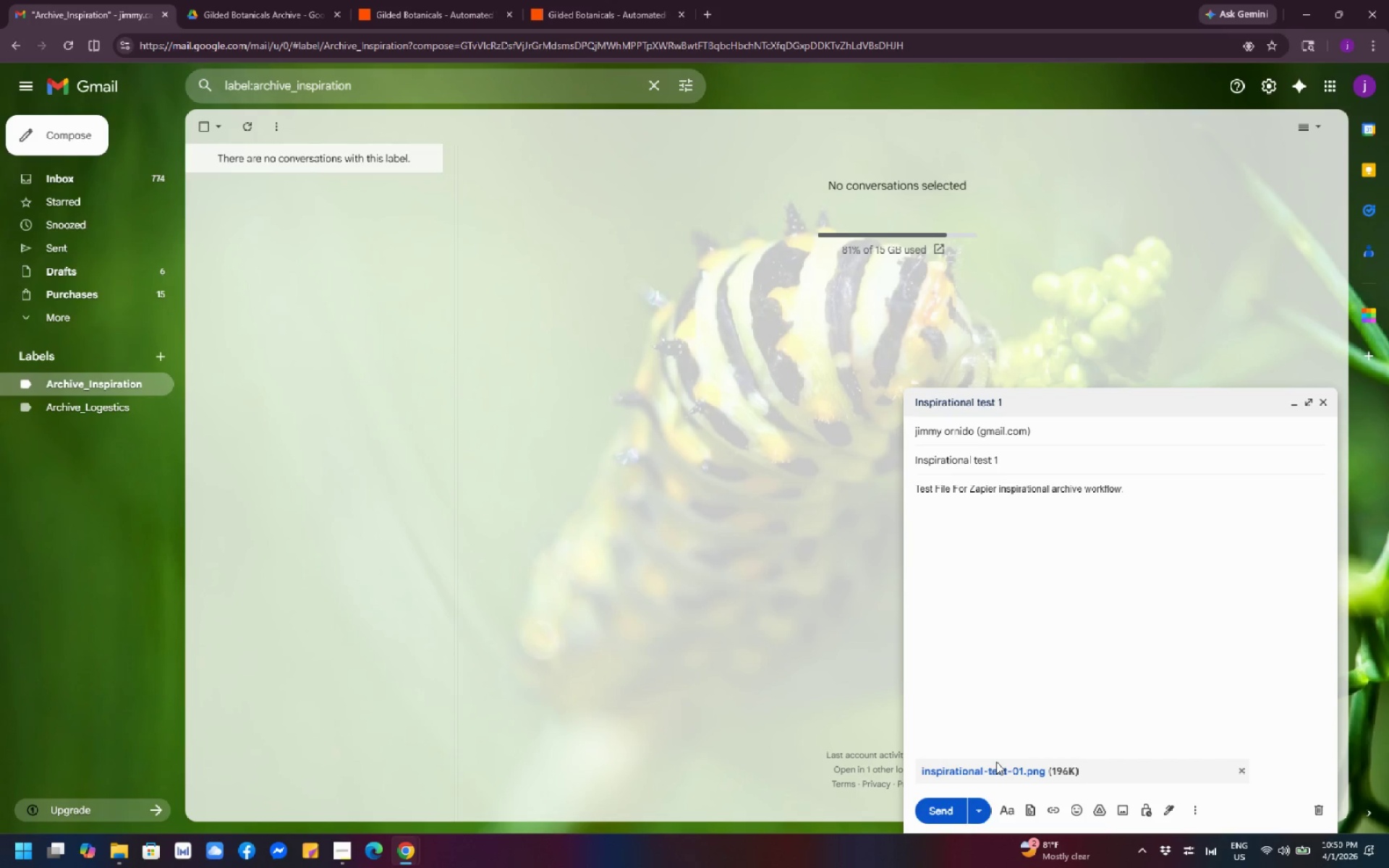 
scroll: coordinate [711, 665], scroll_direction: down, amount: 9.0
 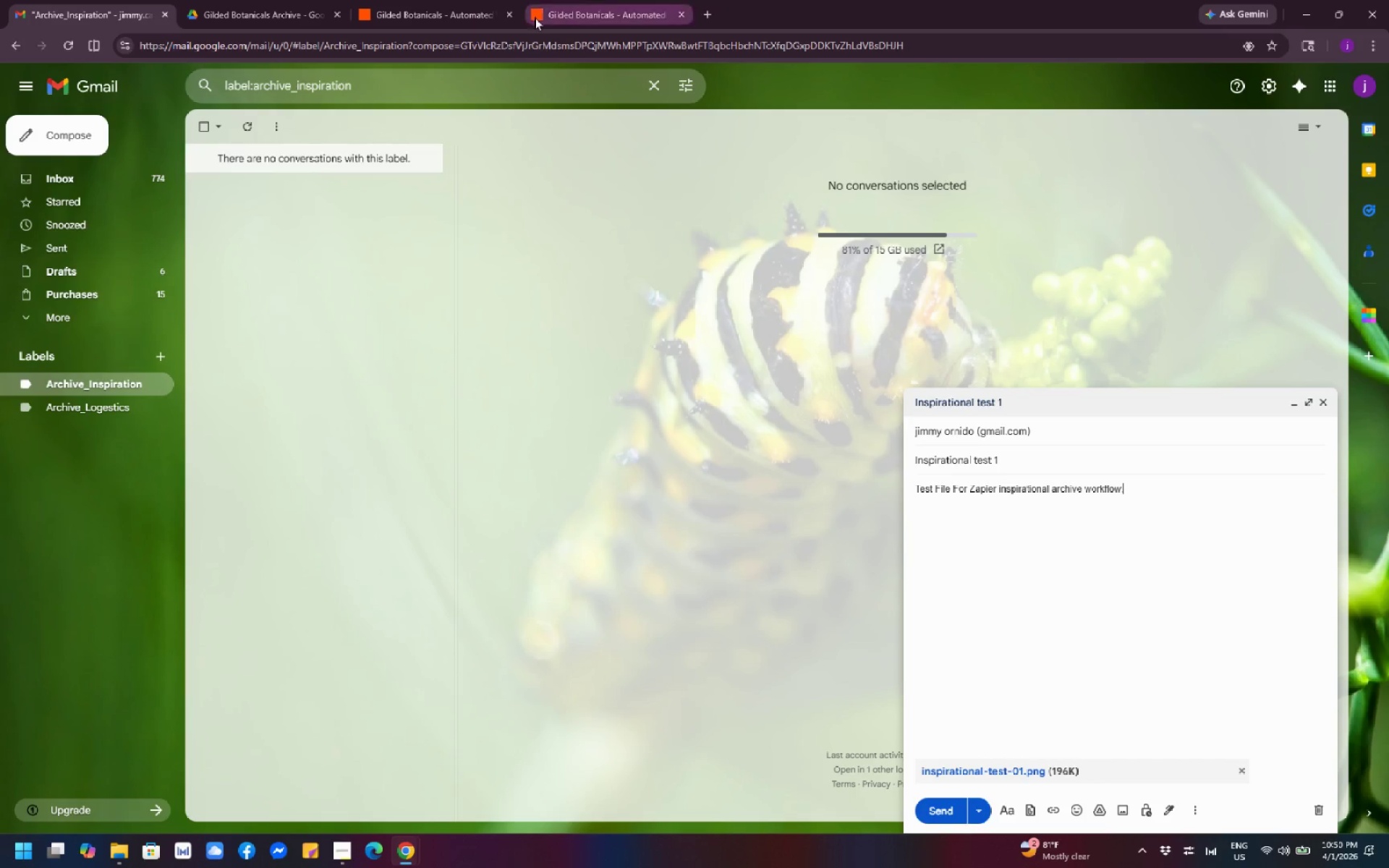 
left_click([448, 17])
 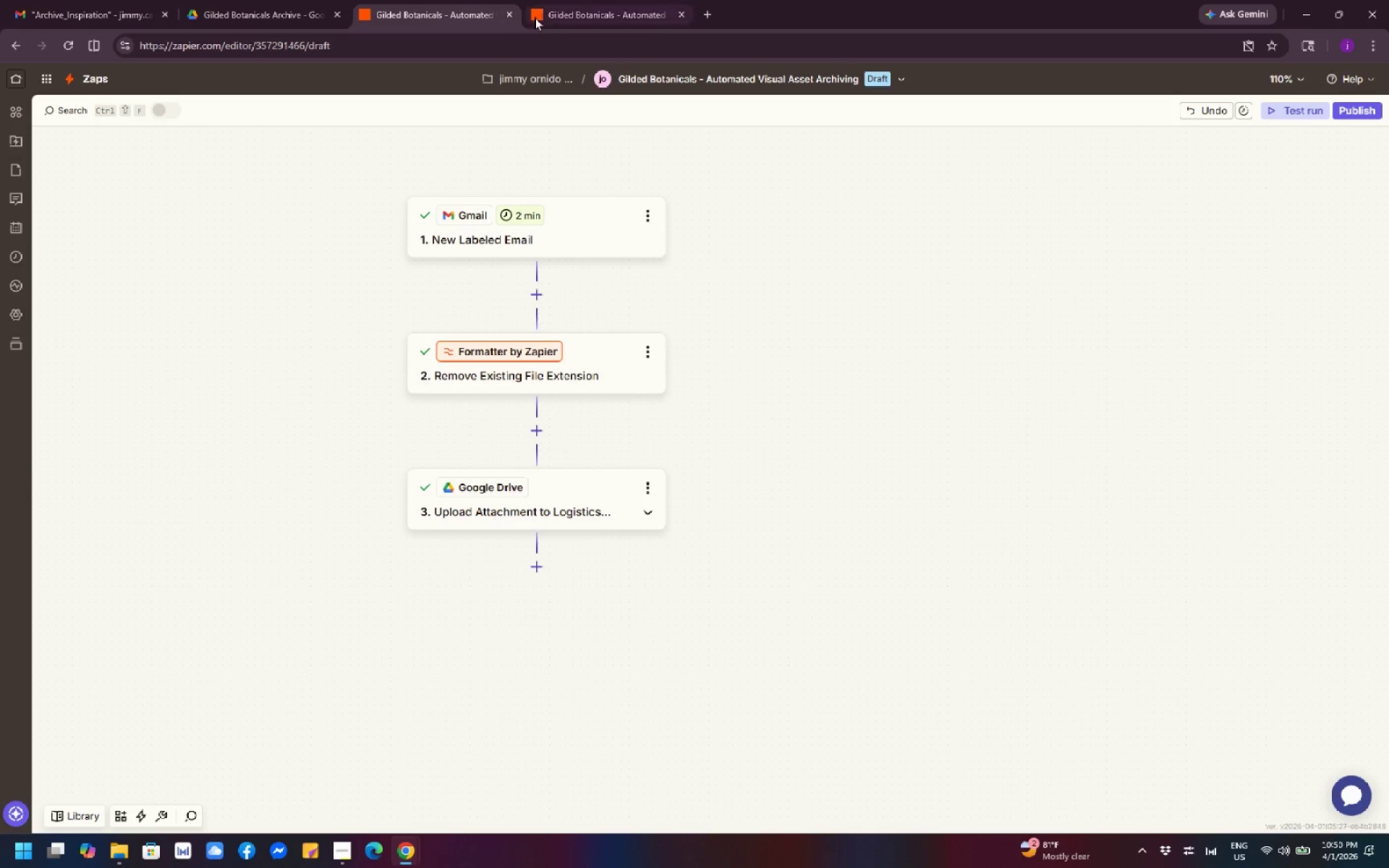 
left_click([563, 14])
 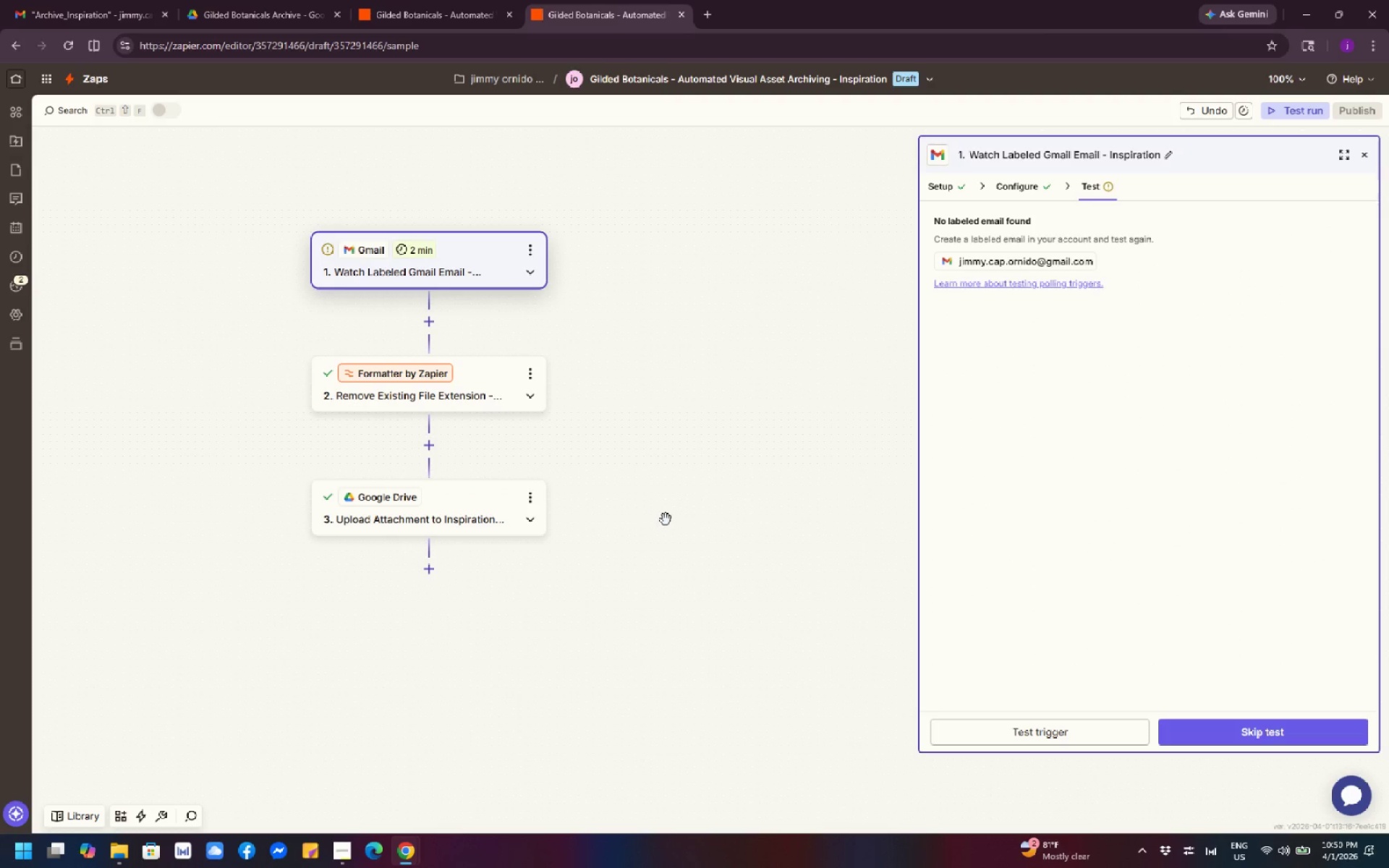 
wait(12.66)
 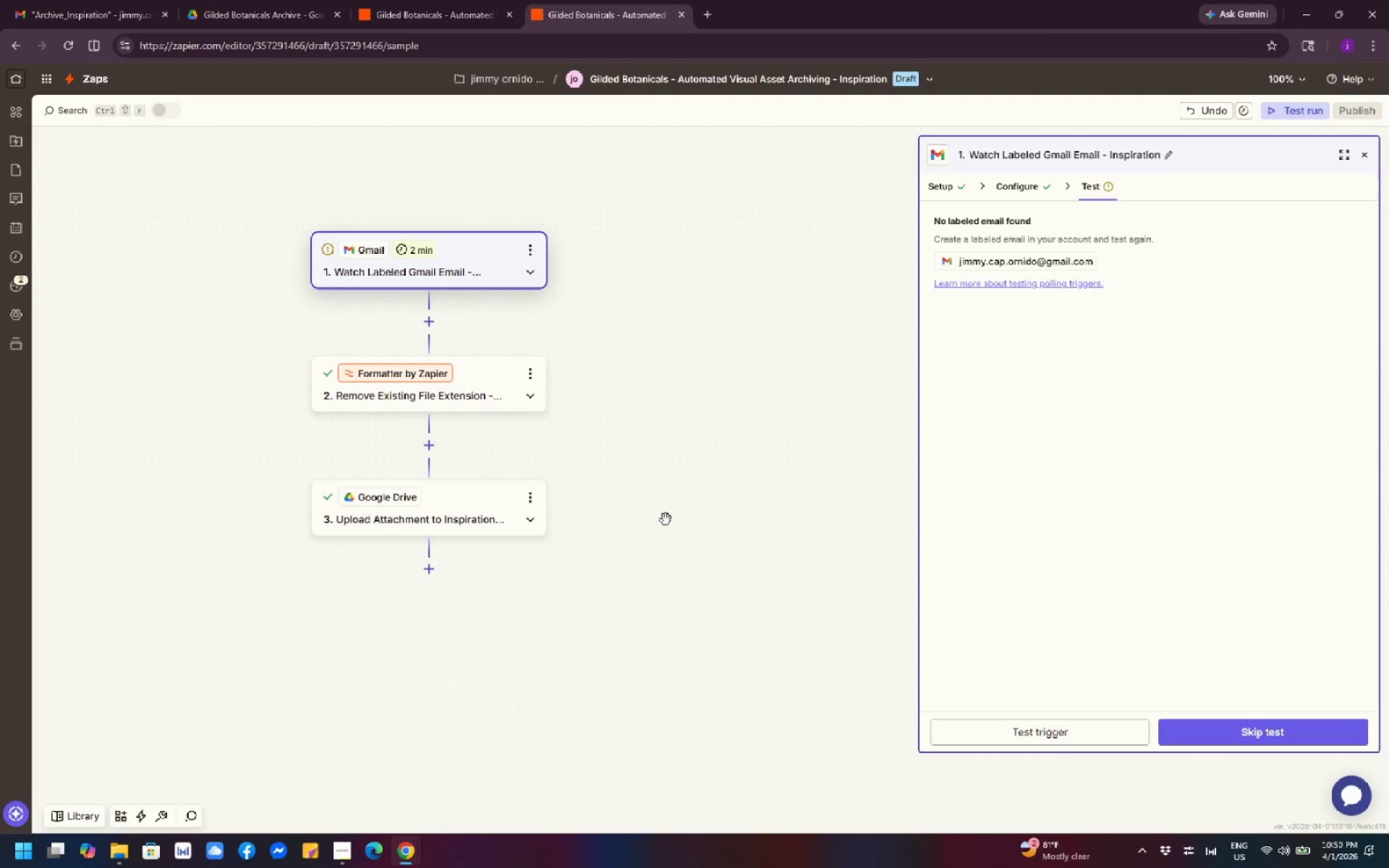 
left_click([83, 16])
 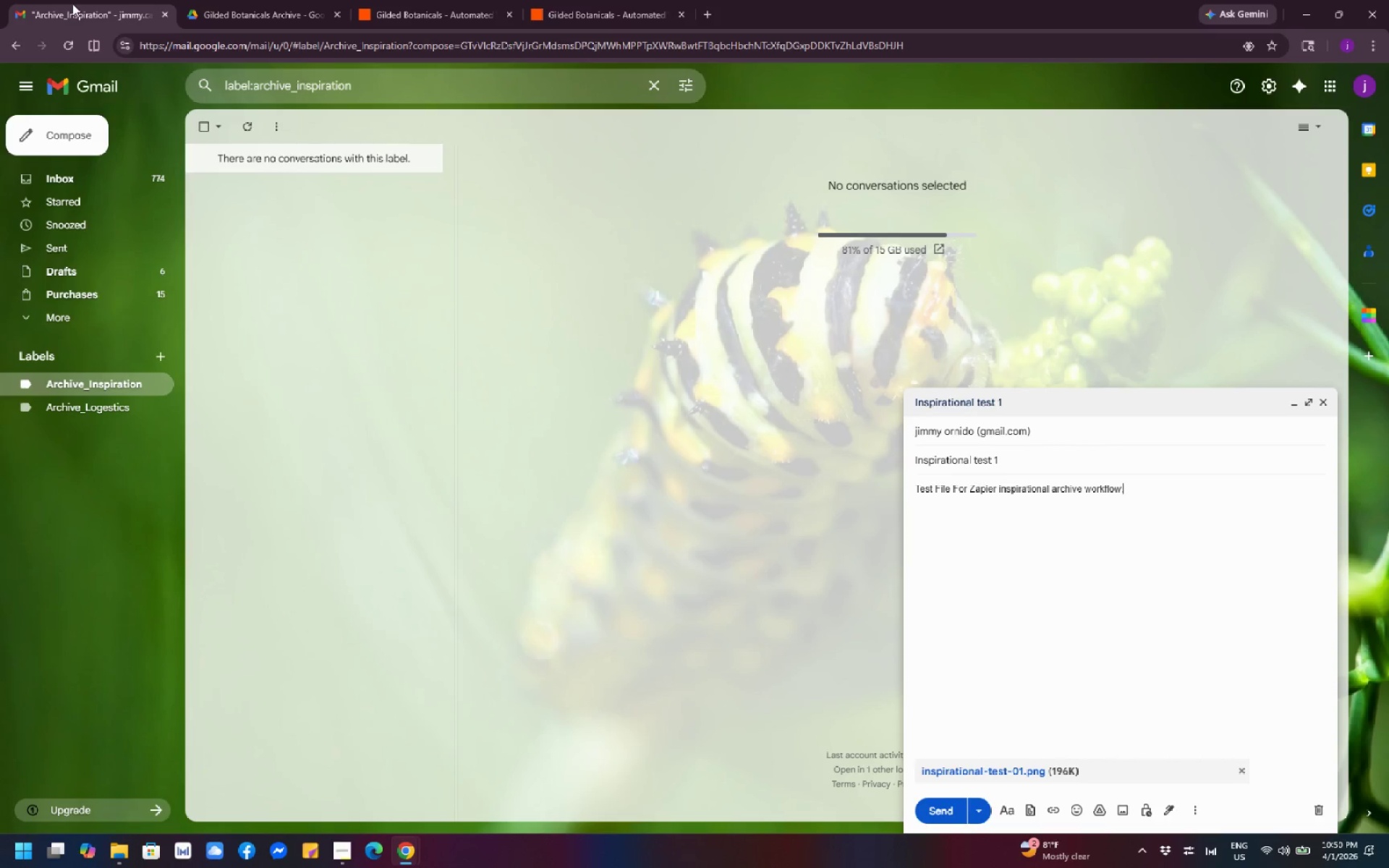 
wait(9.67)
 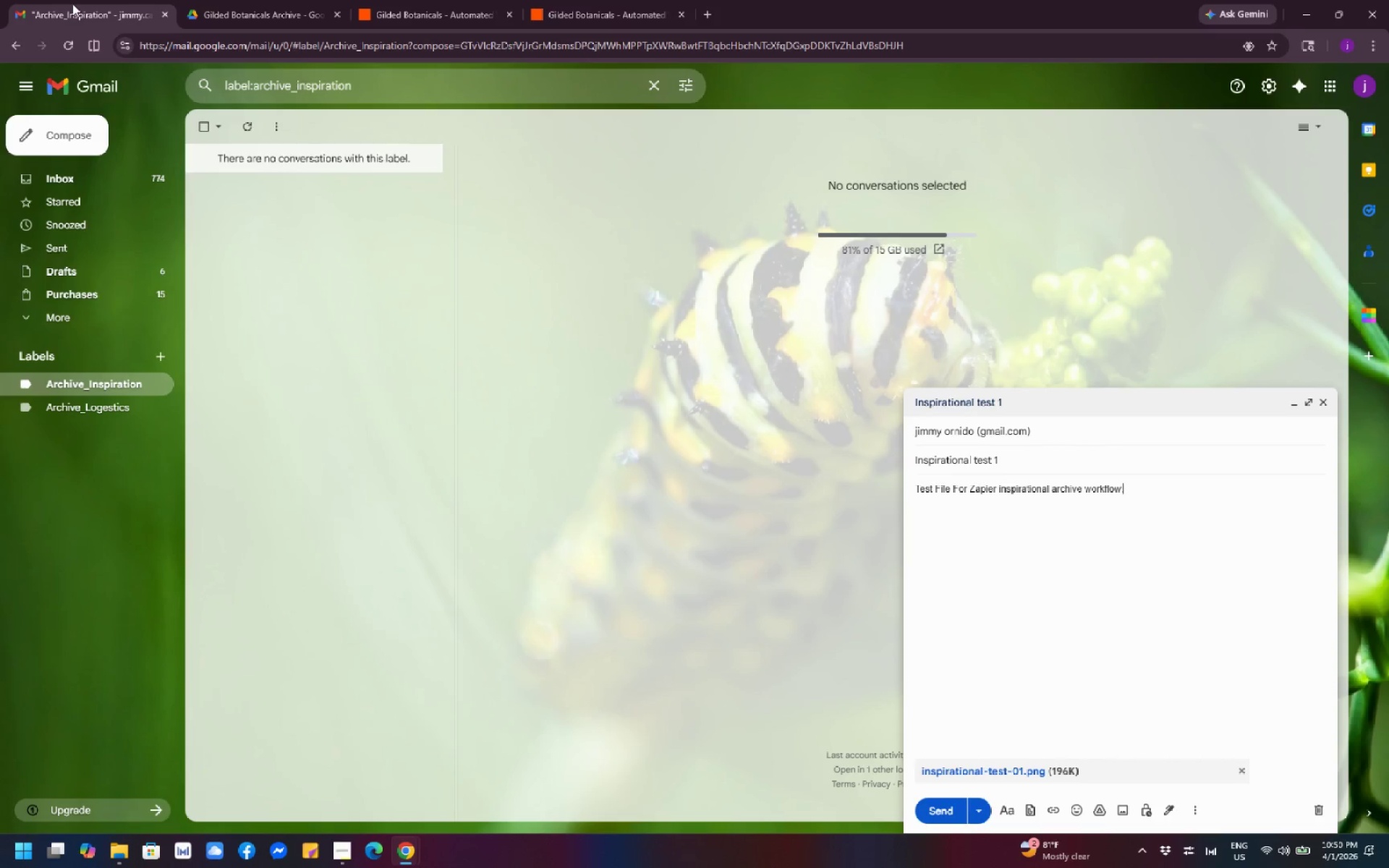 
left_click([940, 495])
 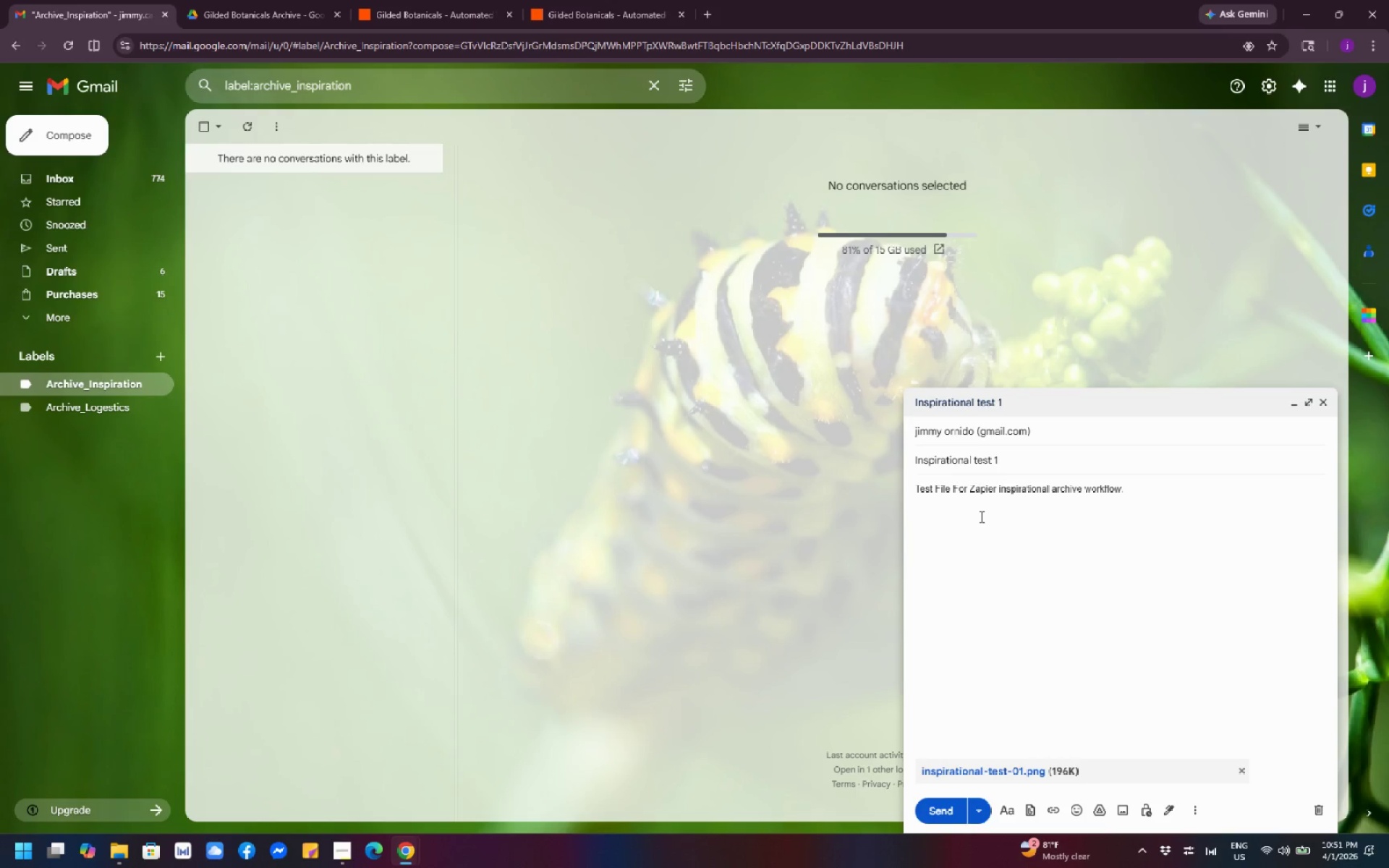 
key(ArrowLeft)
 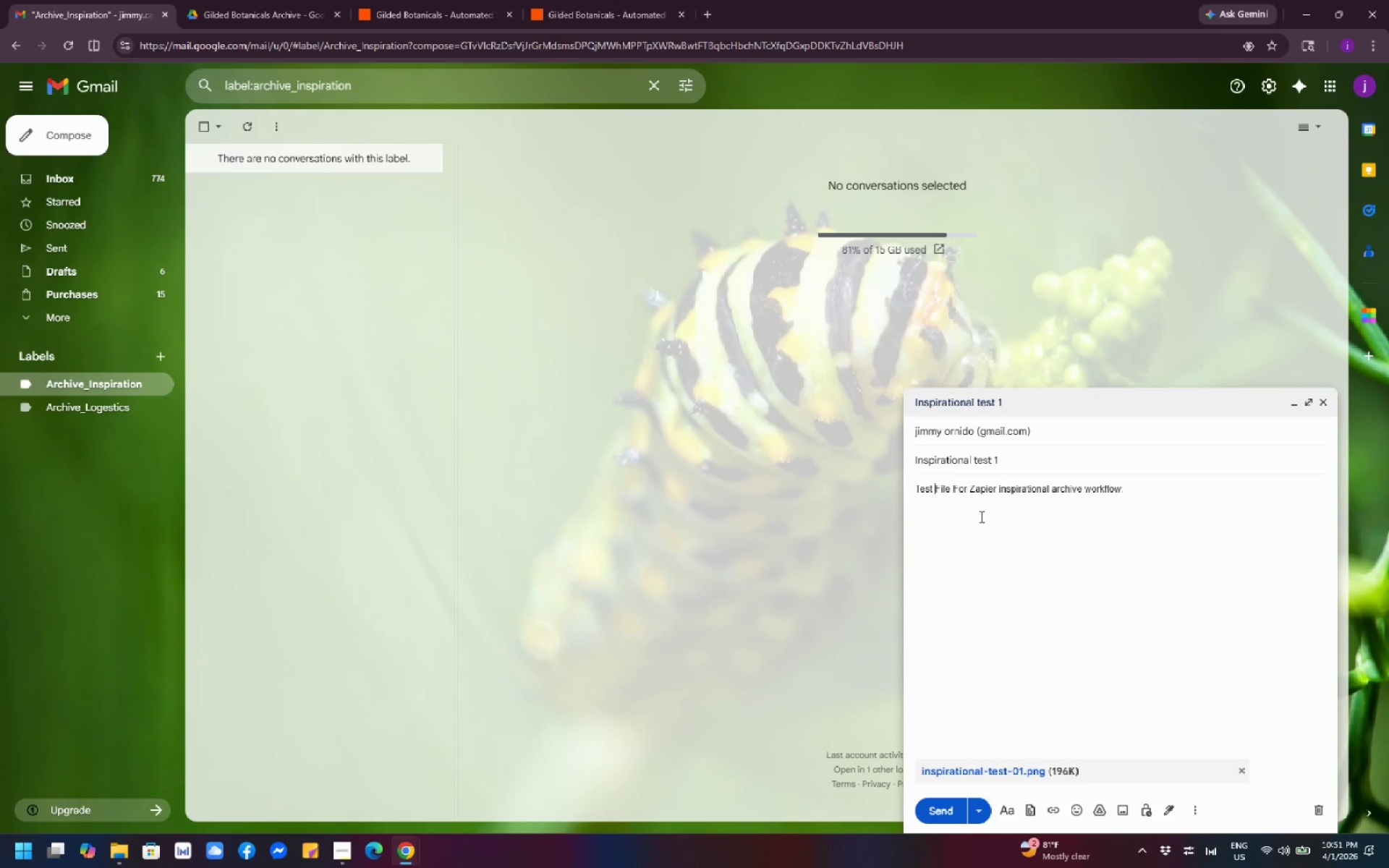 
key(Backspace)
 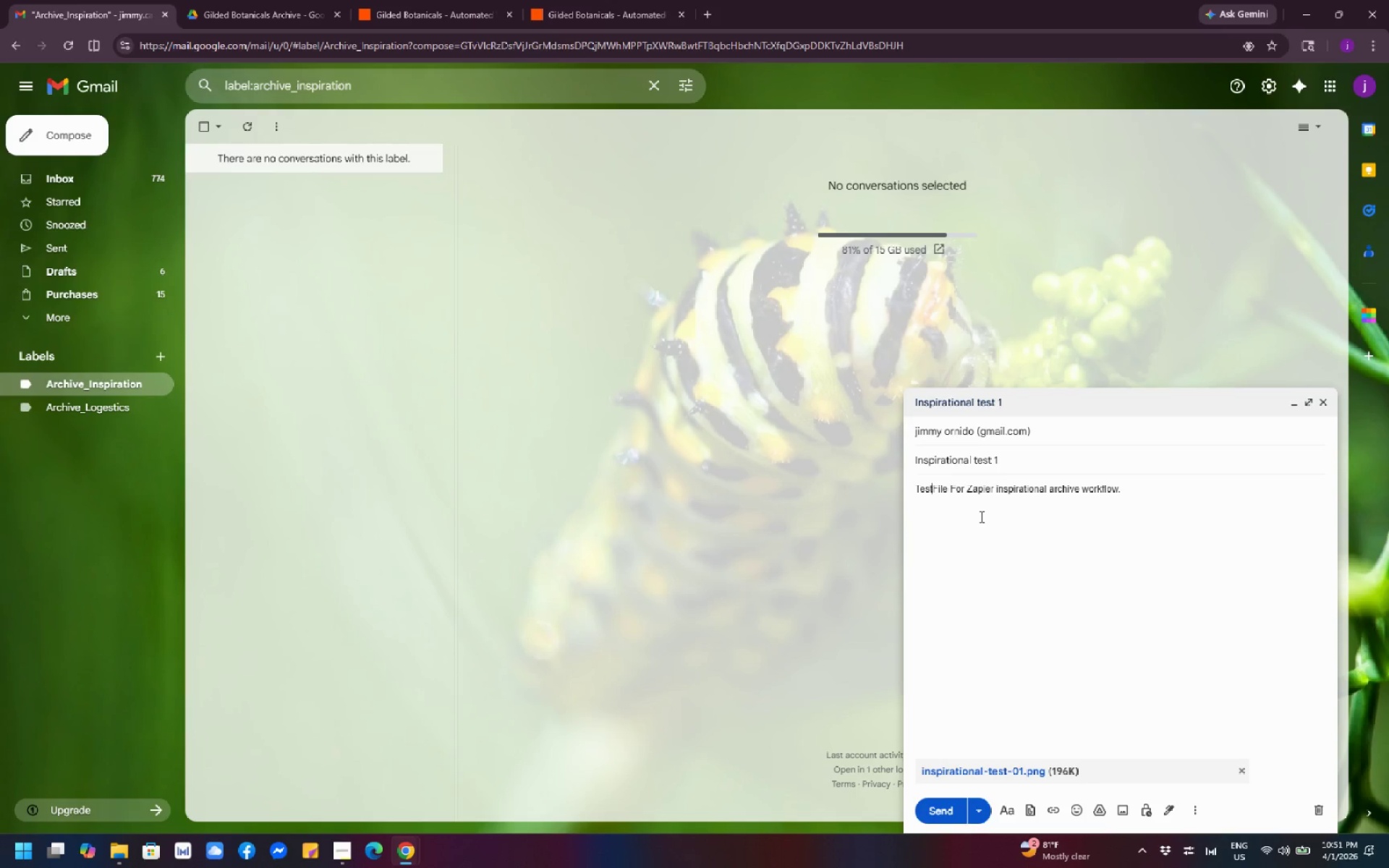 
key(F)
 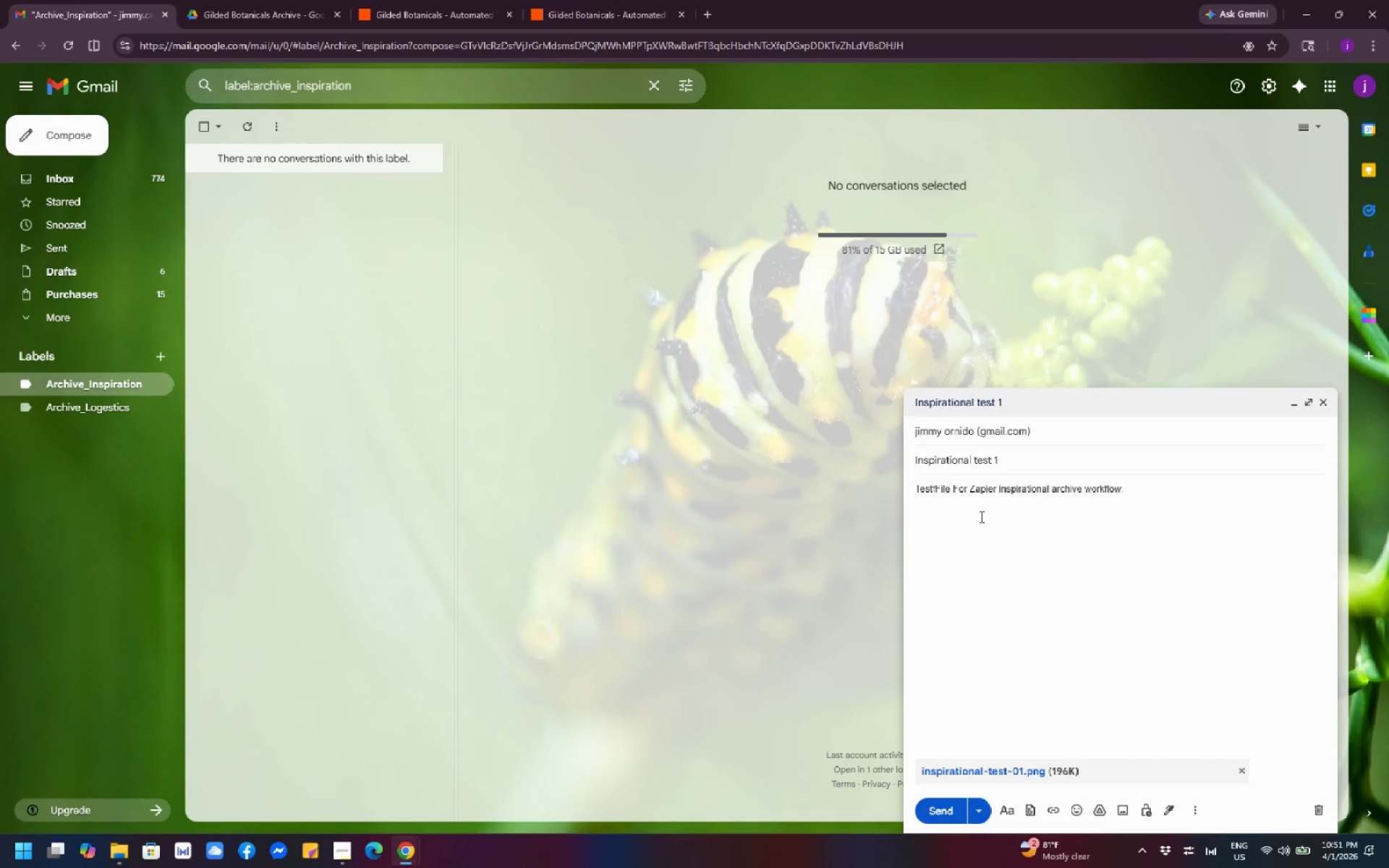 
key(Space)
 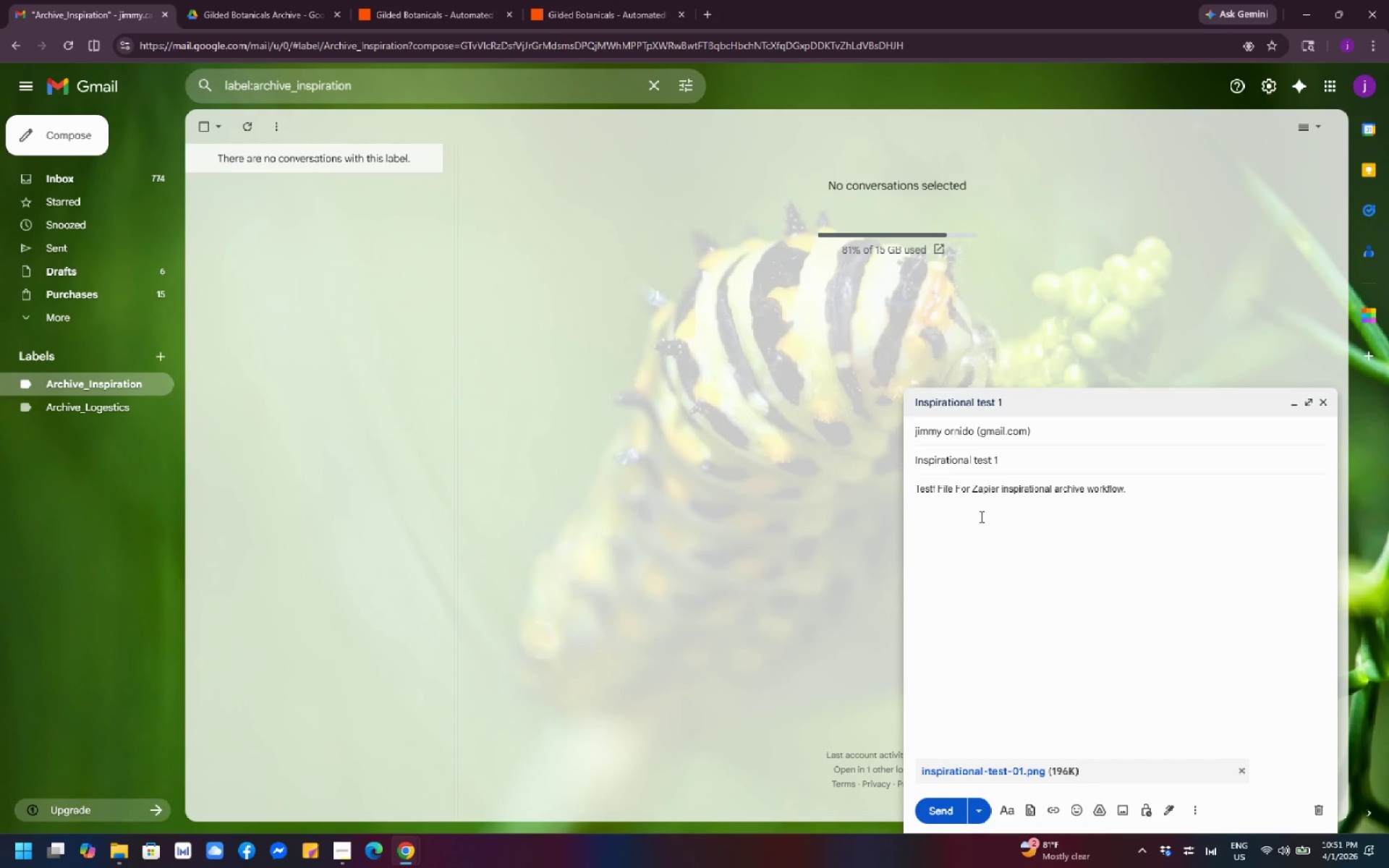 
key(Backspace)
 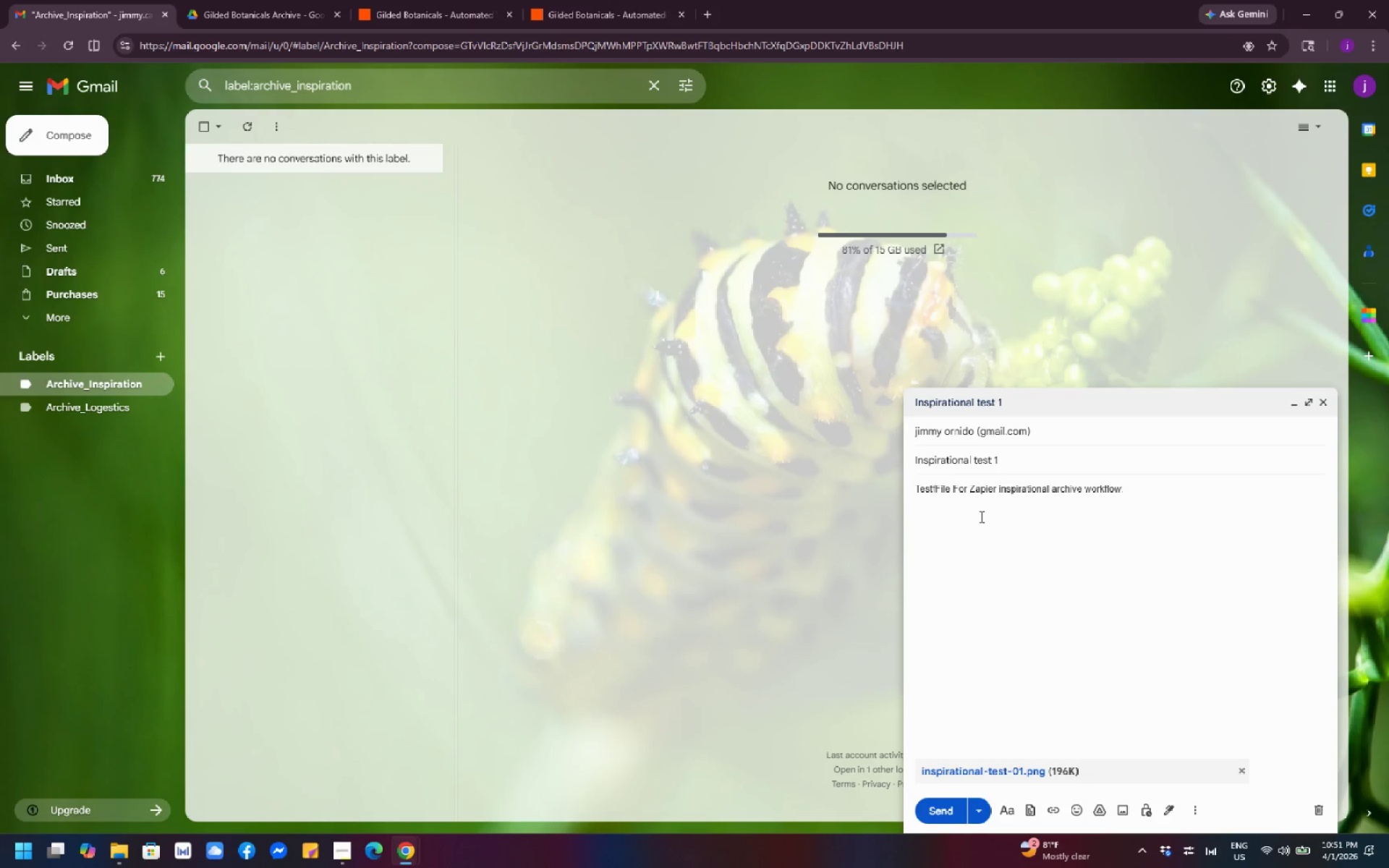 
key(Backspace)
 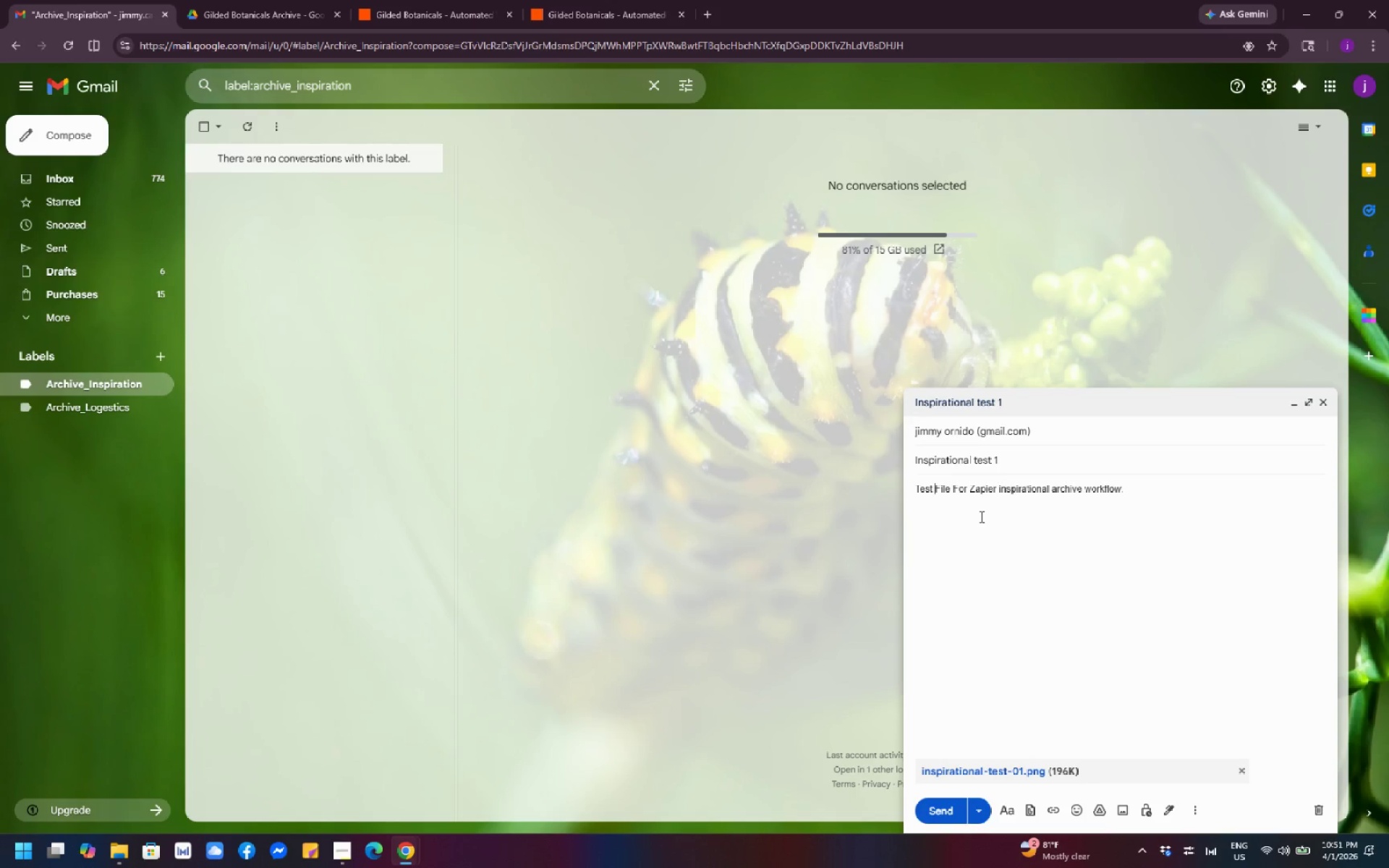 
key(Space)
 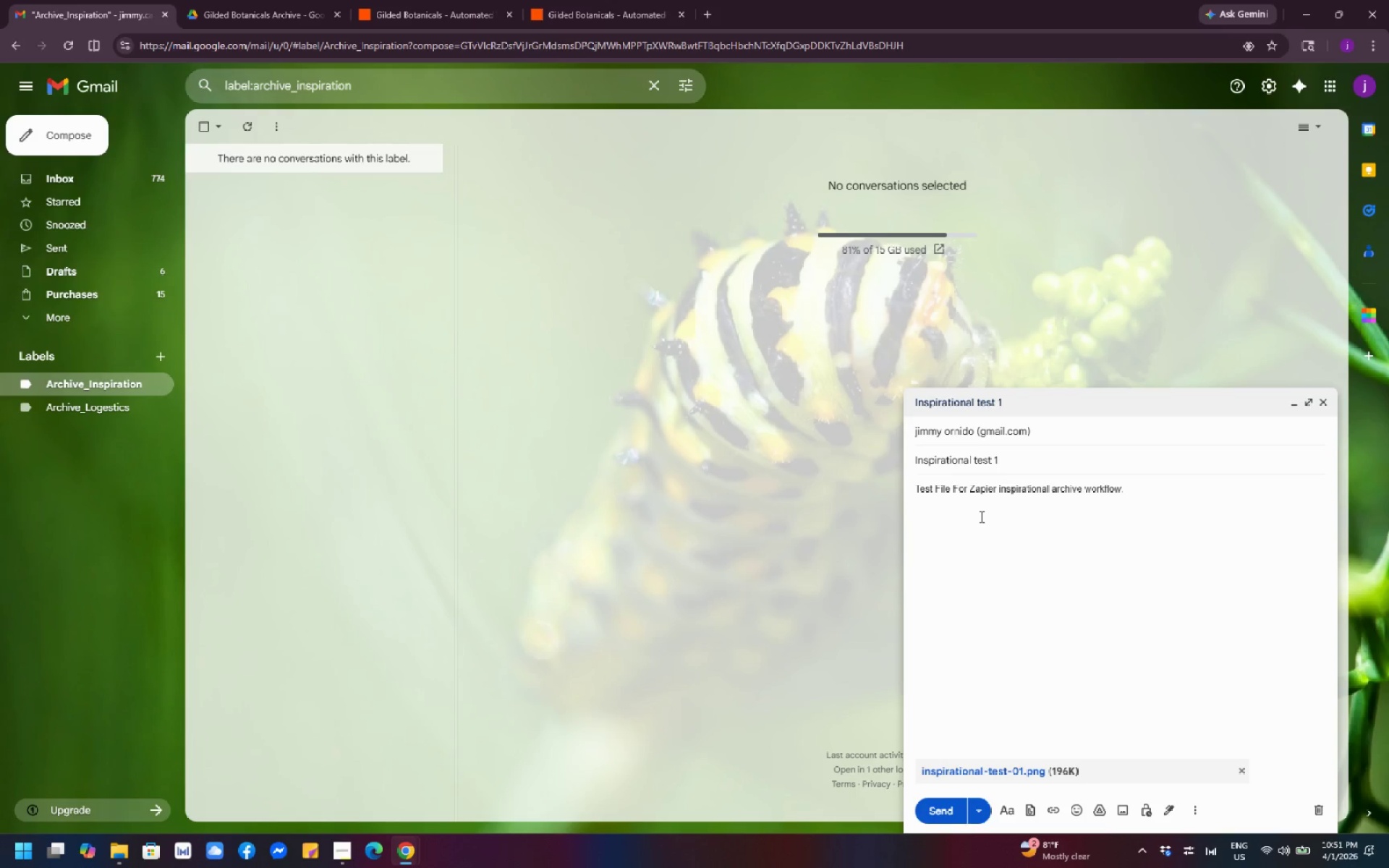 
key(ArrowRight)
 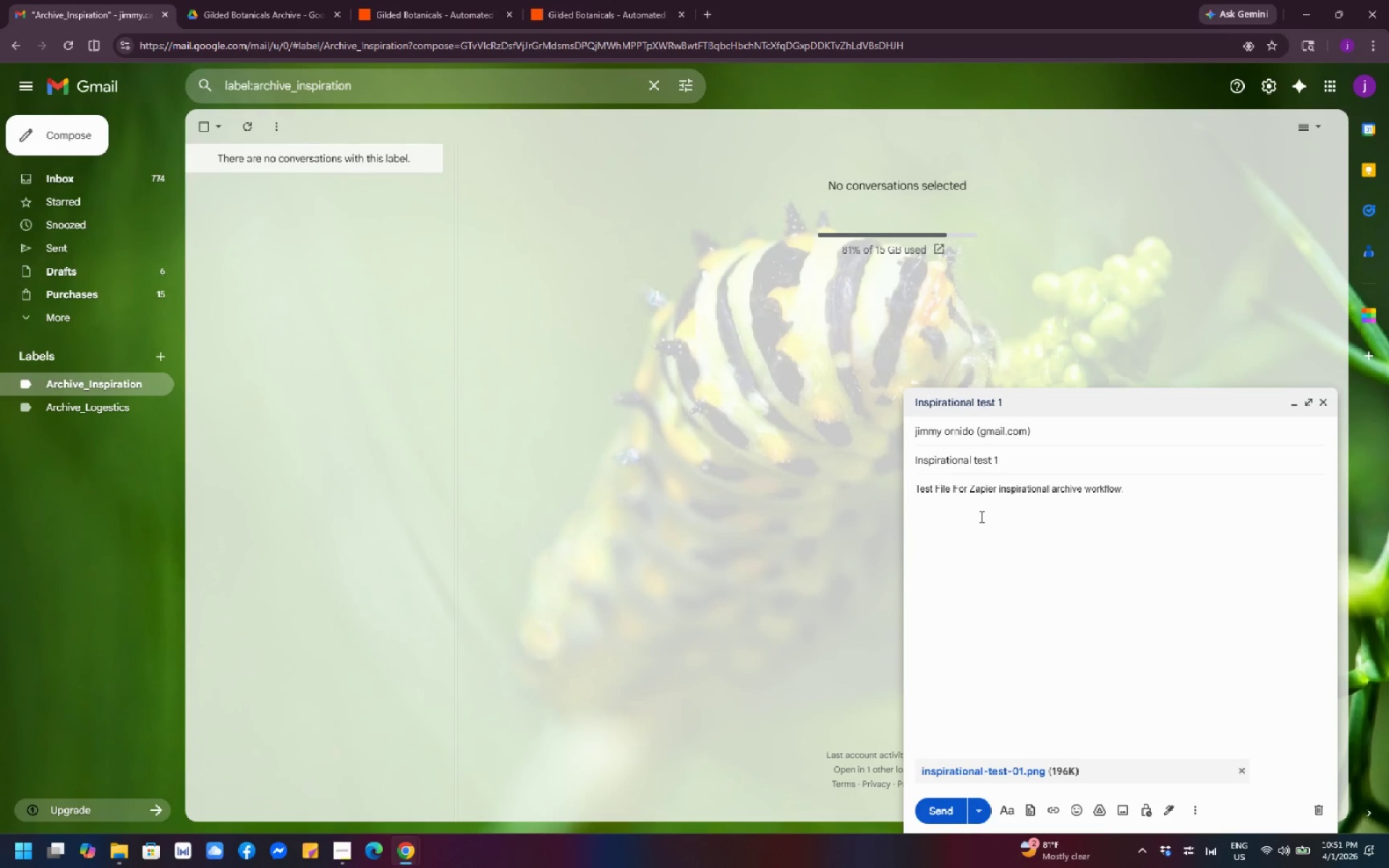 
key(Backspace)
 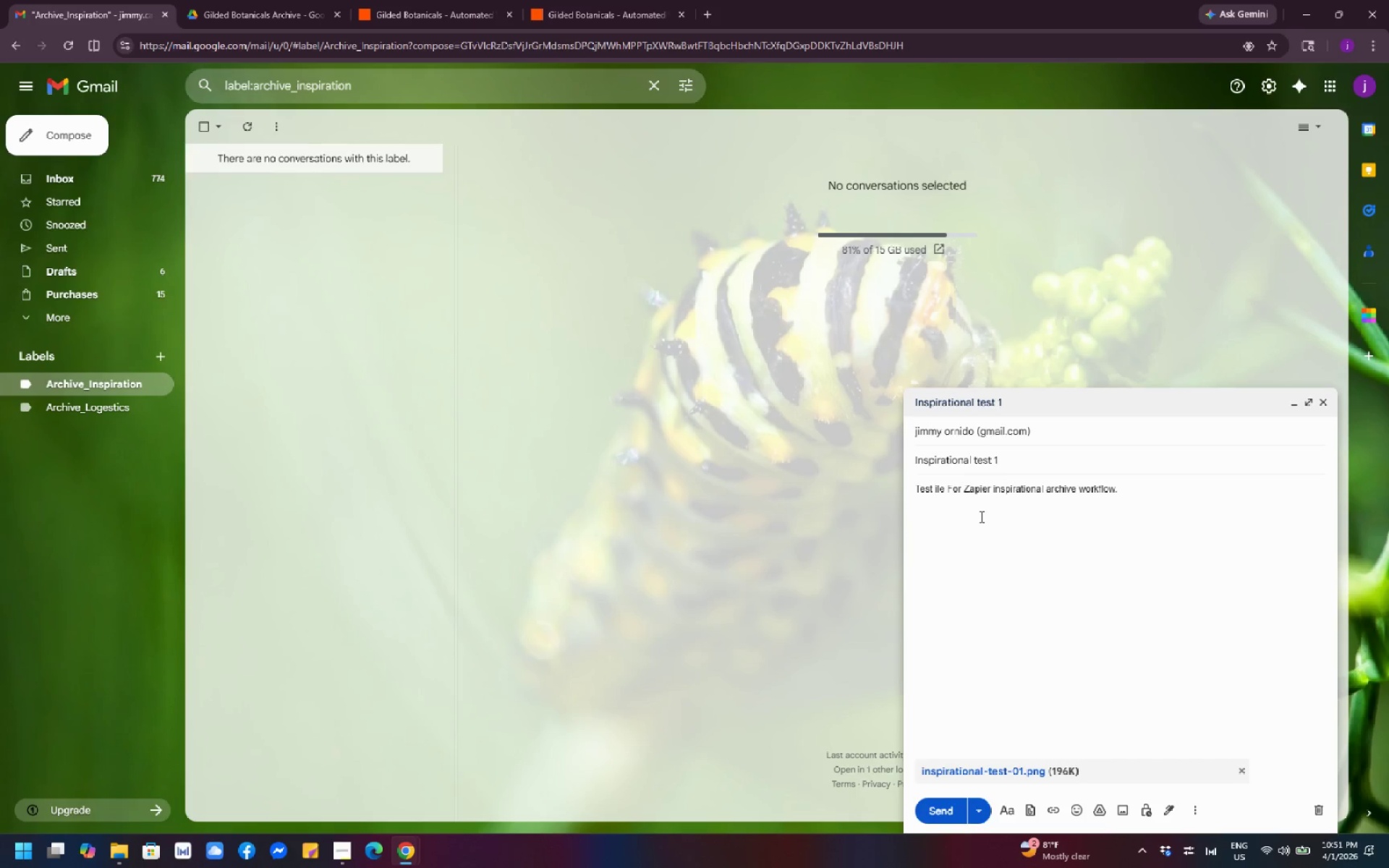 
key(F)
 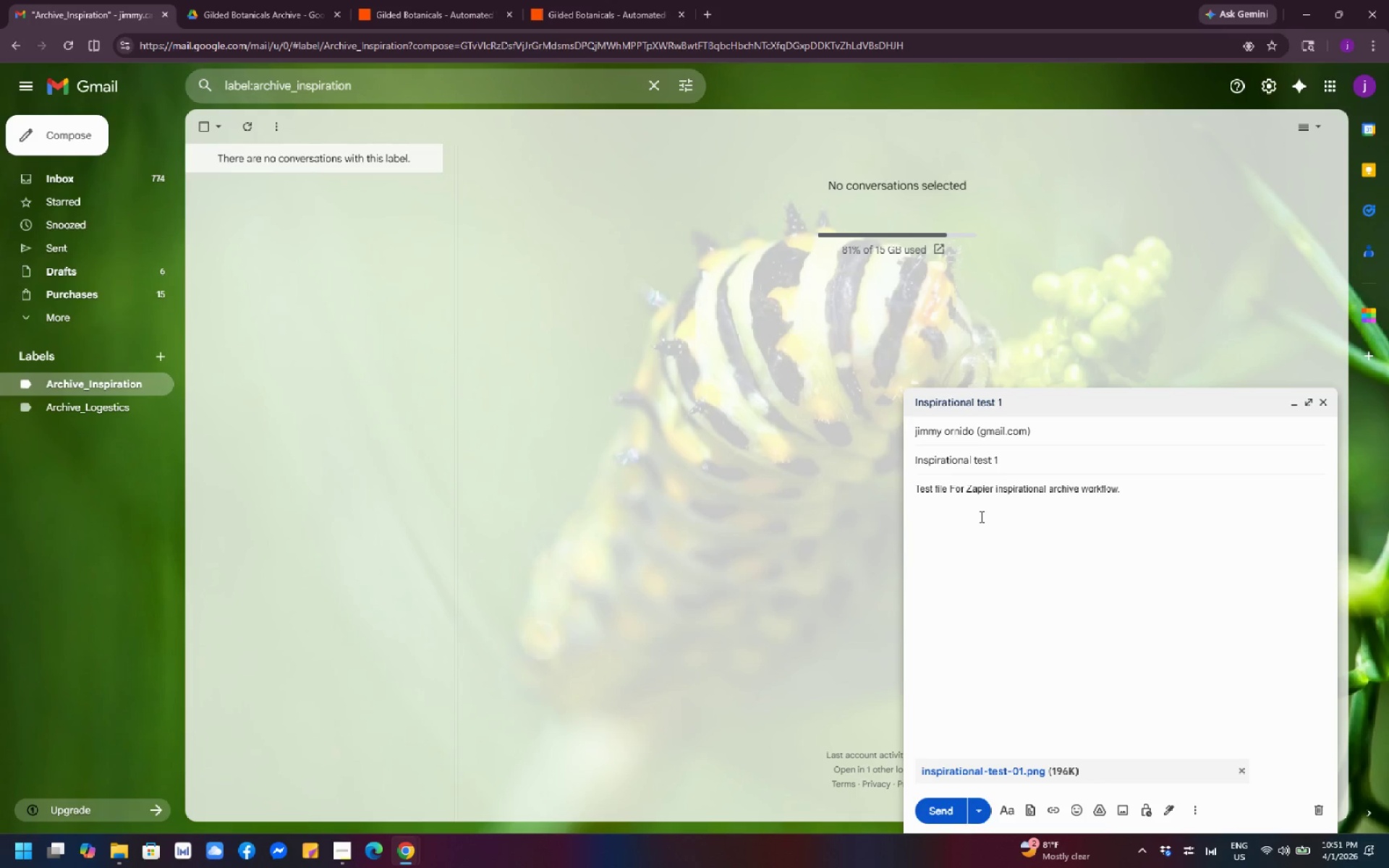 
key(ArrowRight)
 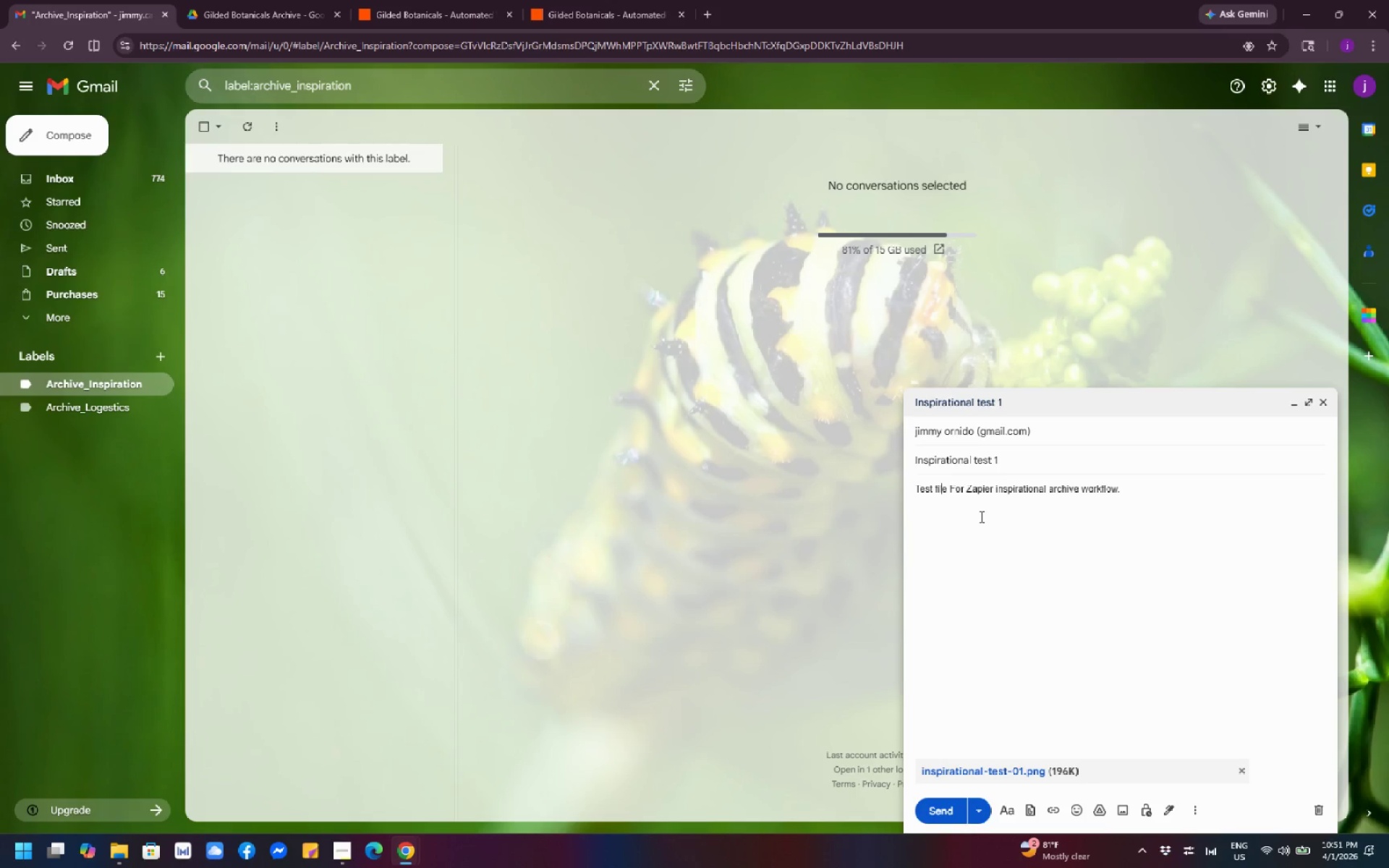 
key(ArrowRight)
 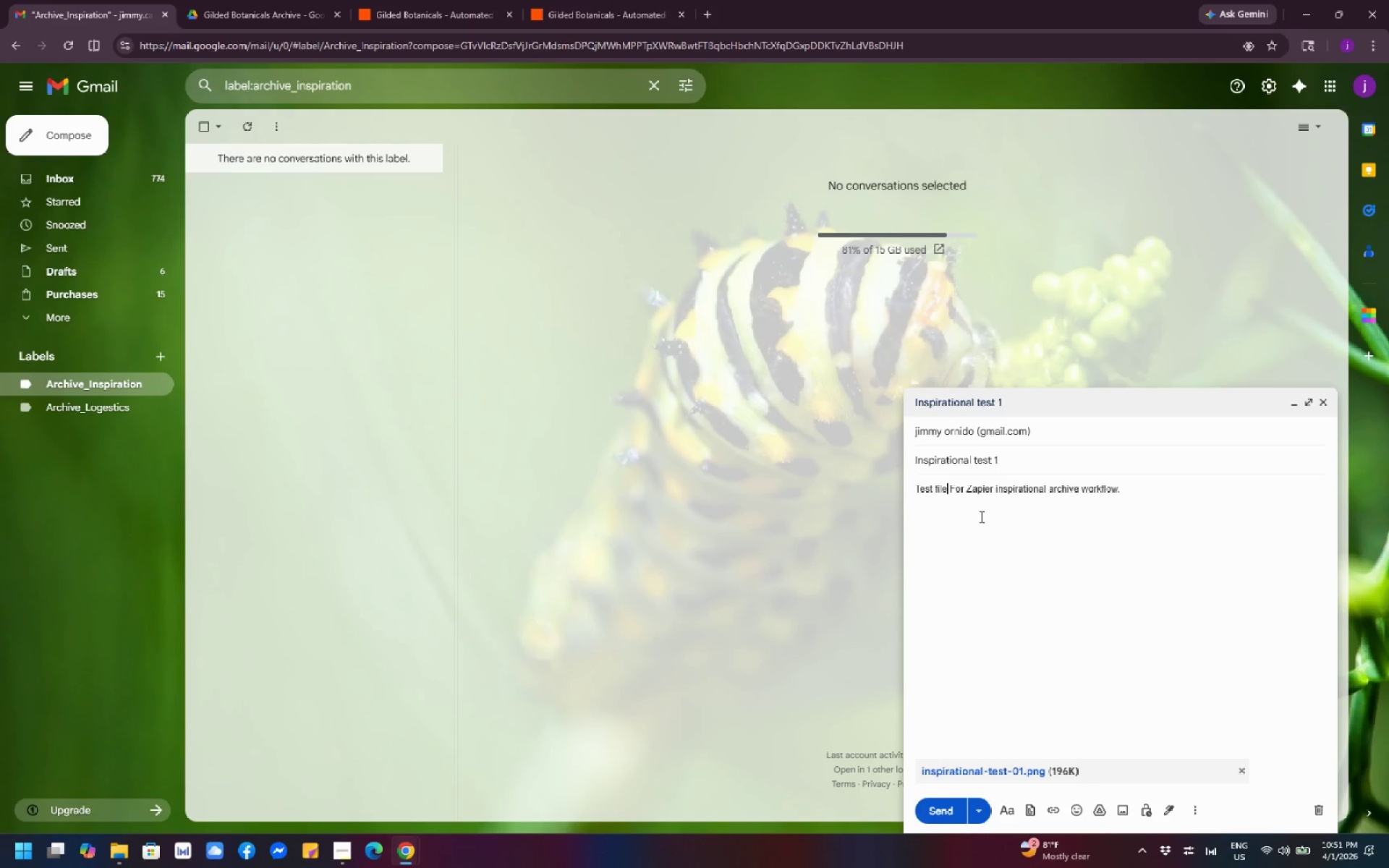 
key(ArrowRight)
 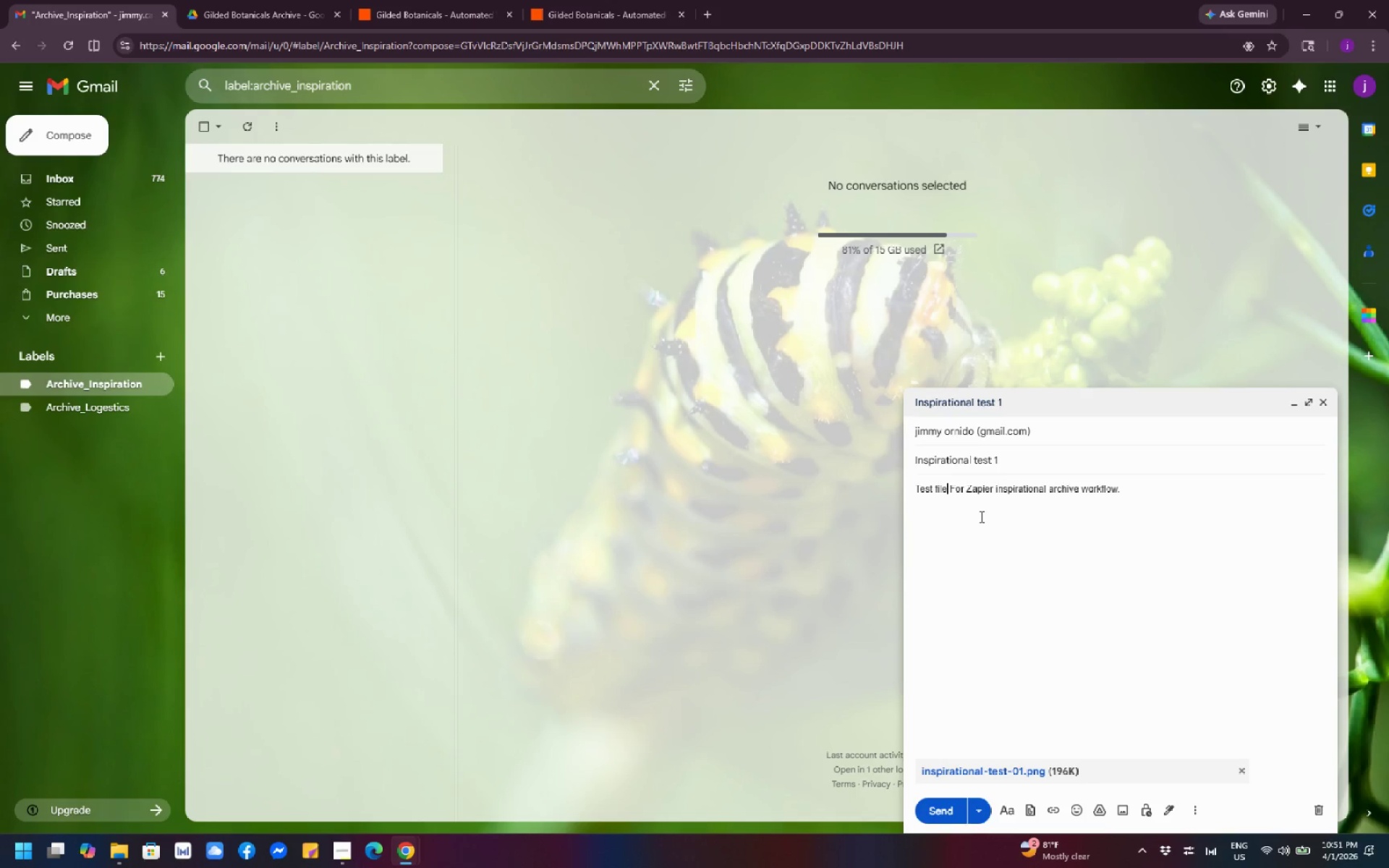 
key(ArrowRight)
 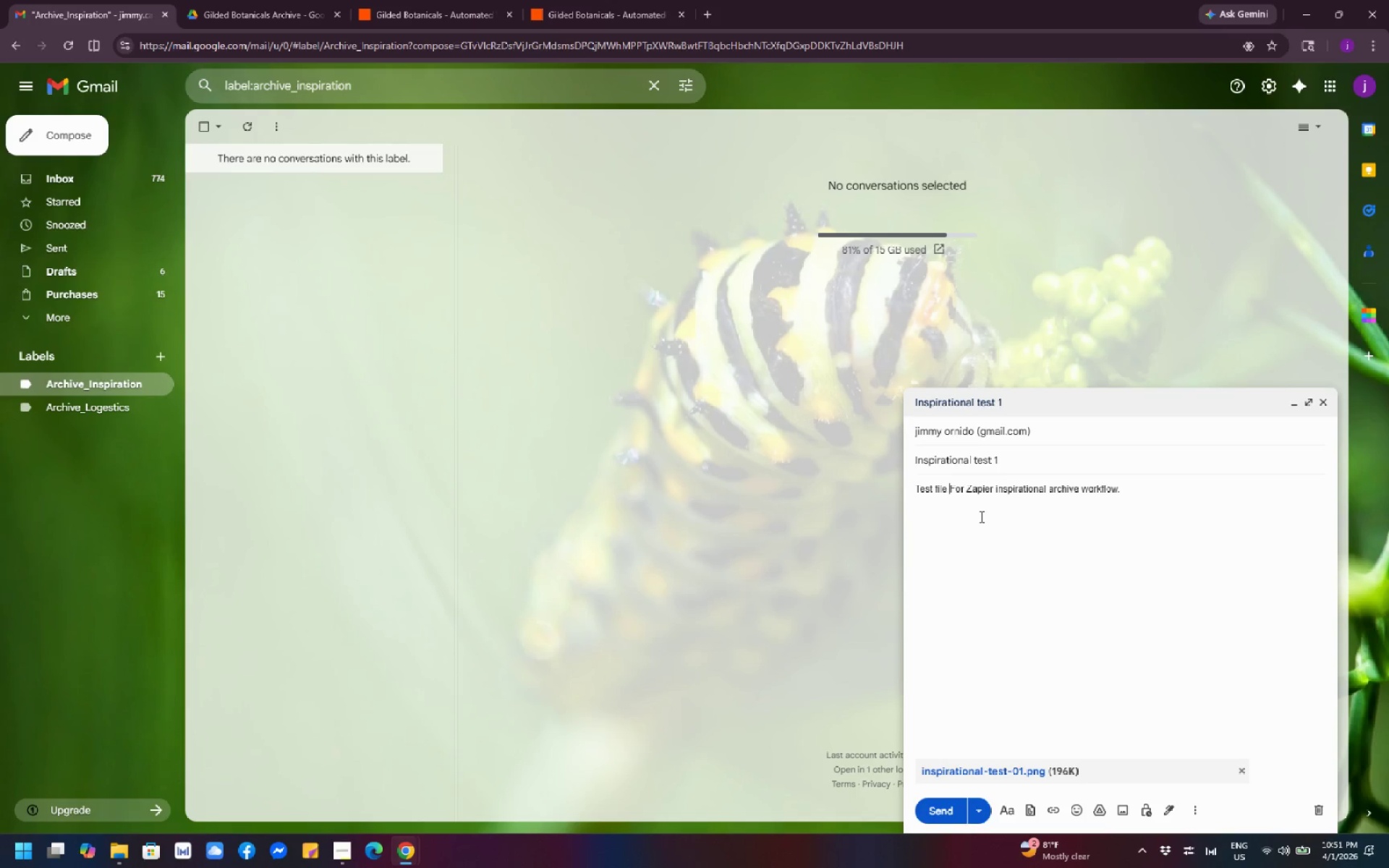 
key(ArrowRight)
 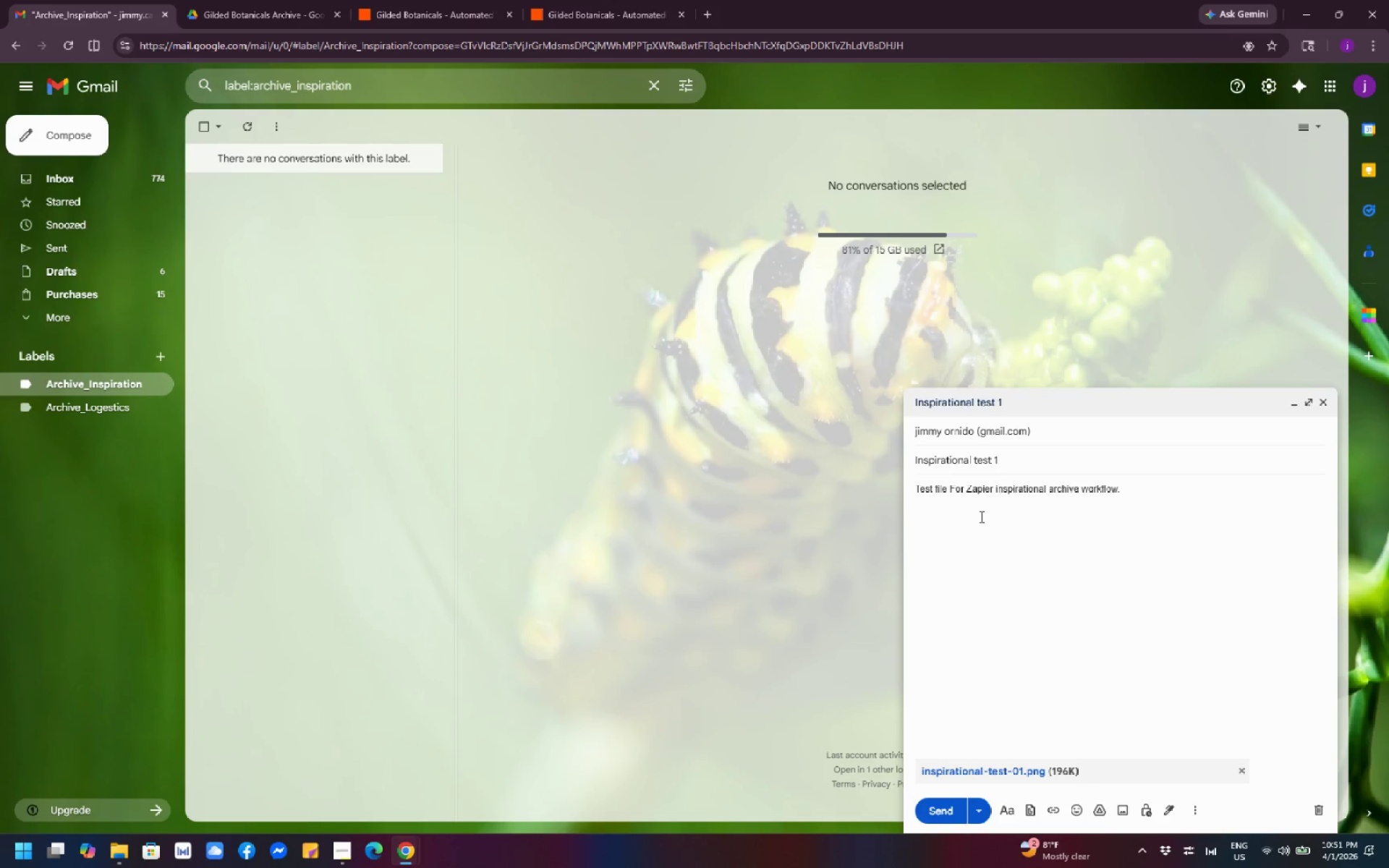 
key(Backspace)
 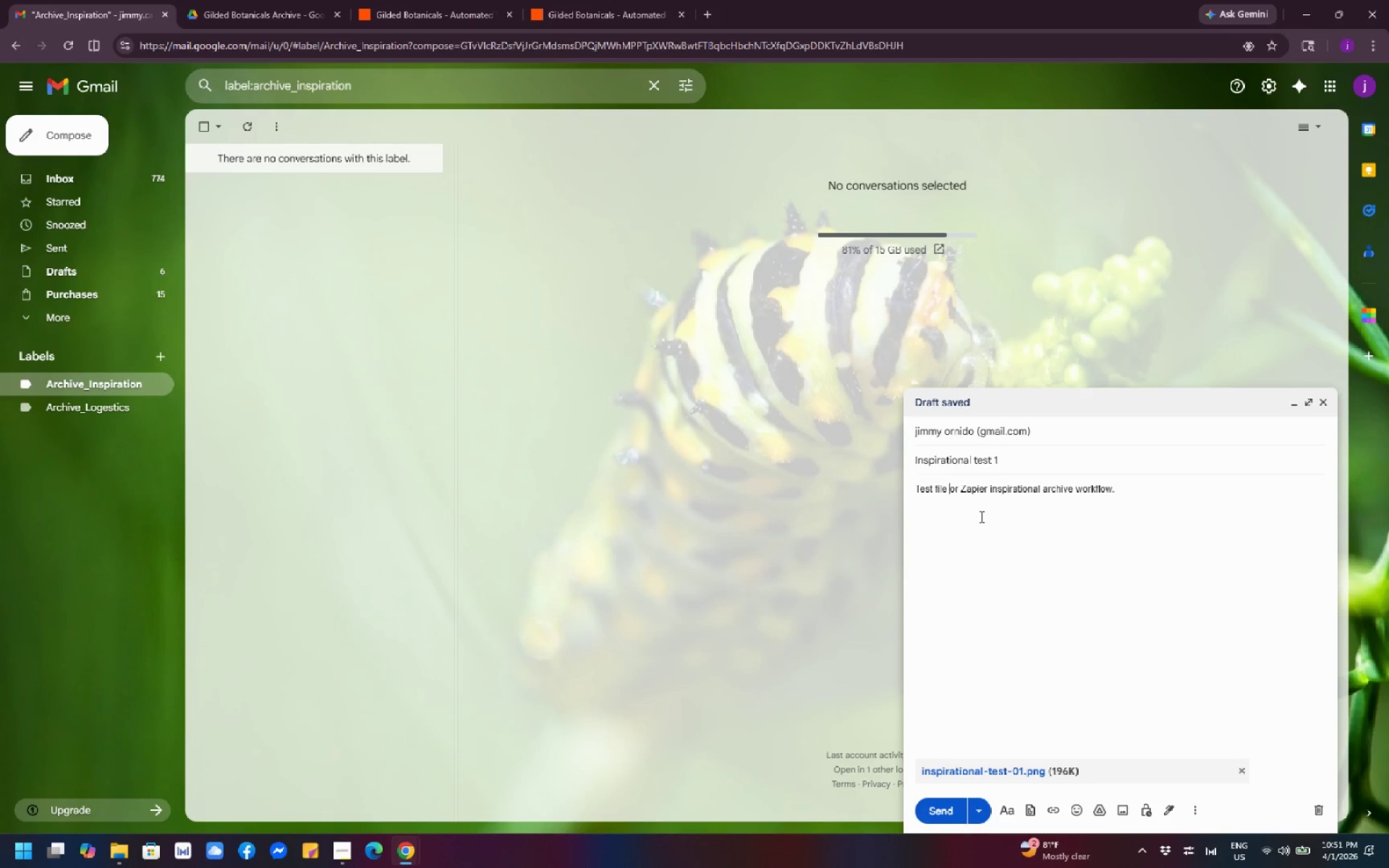 
key(F)
 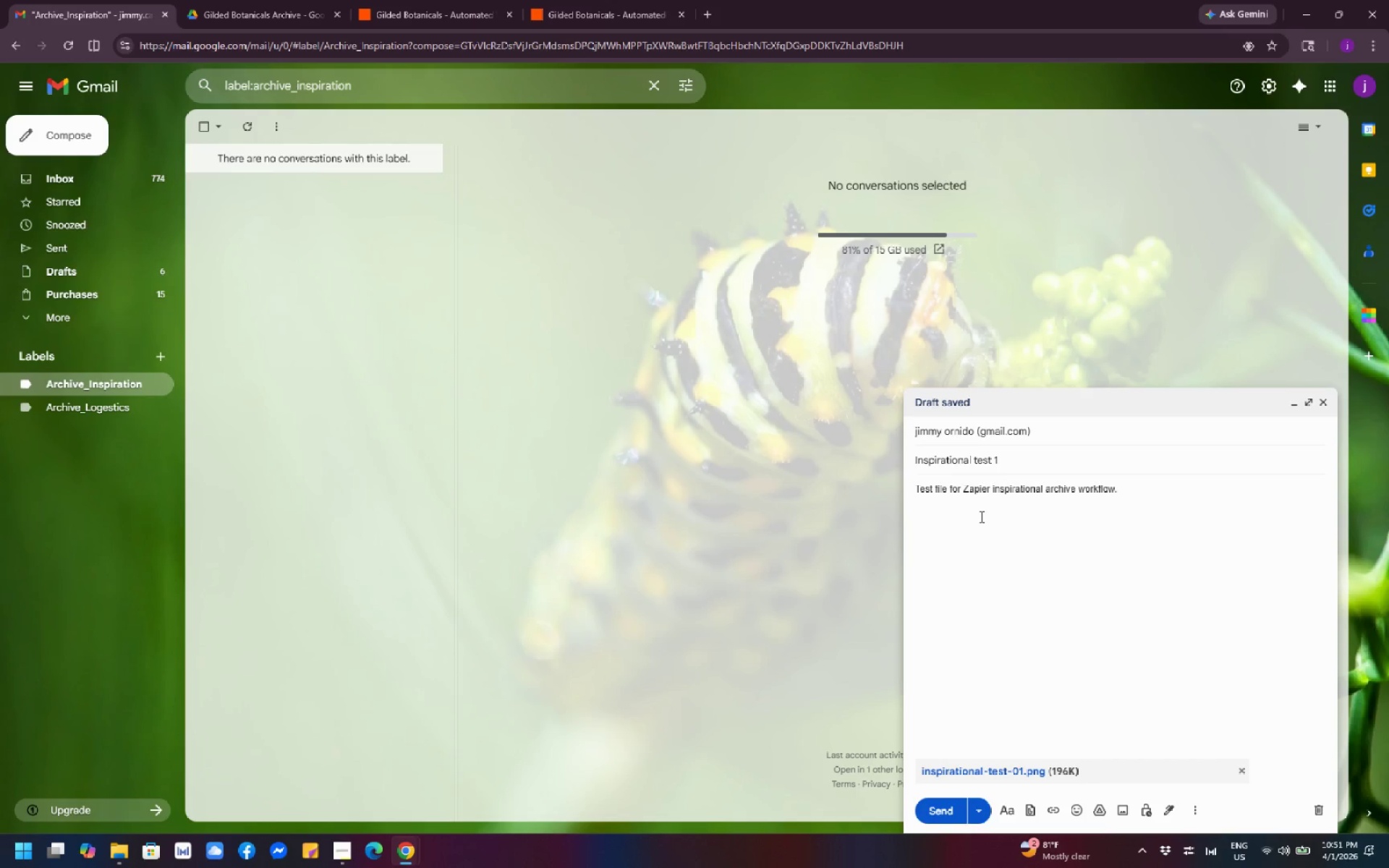 
key(ArrowRight)
 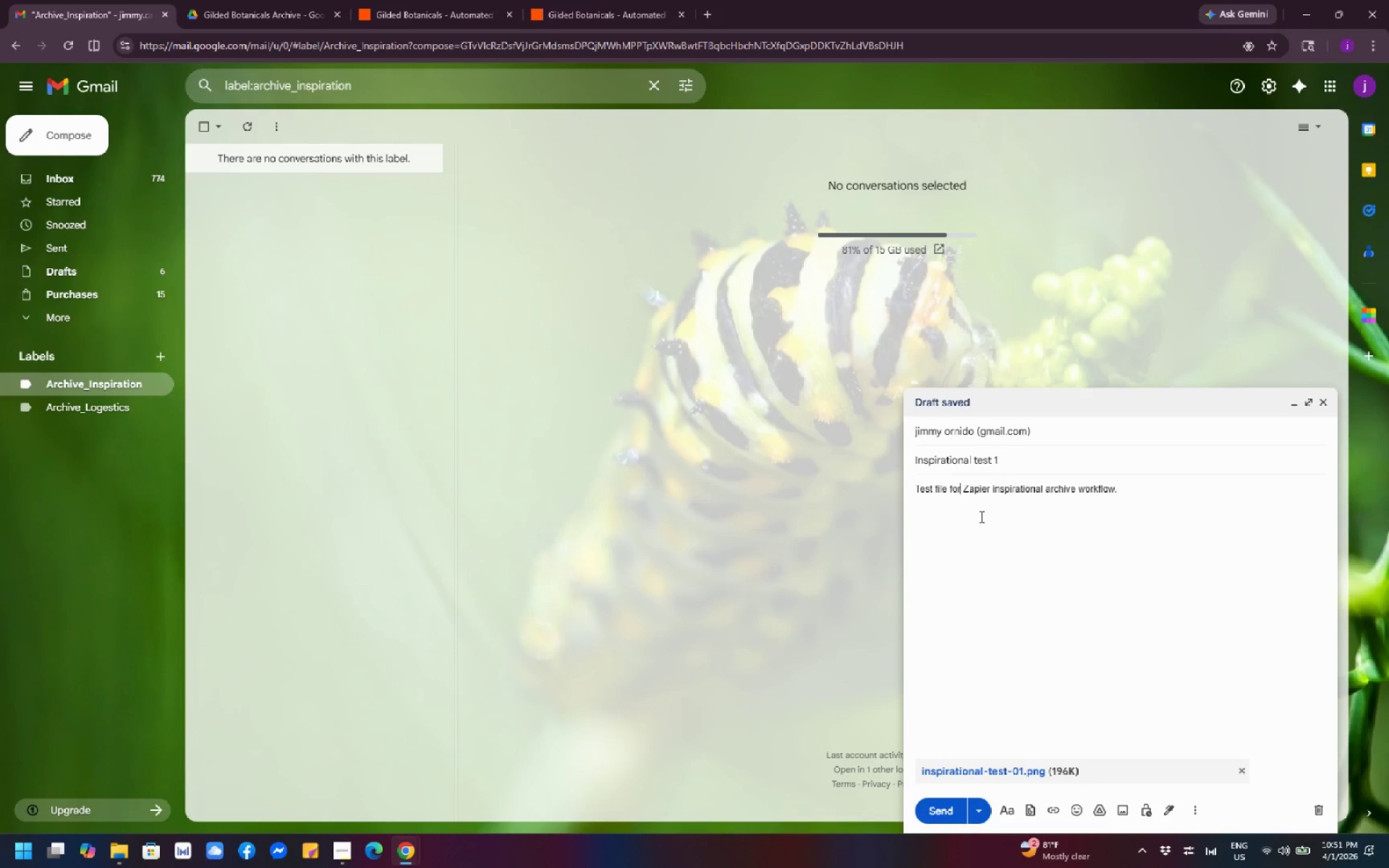 
key(ArrowRight)
 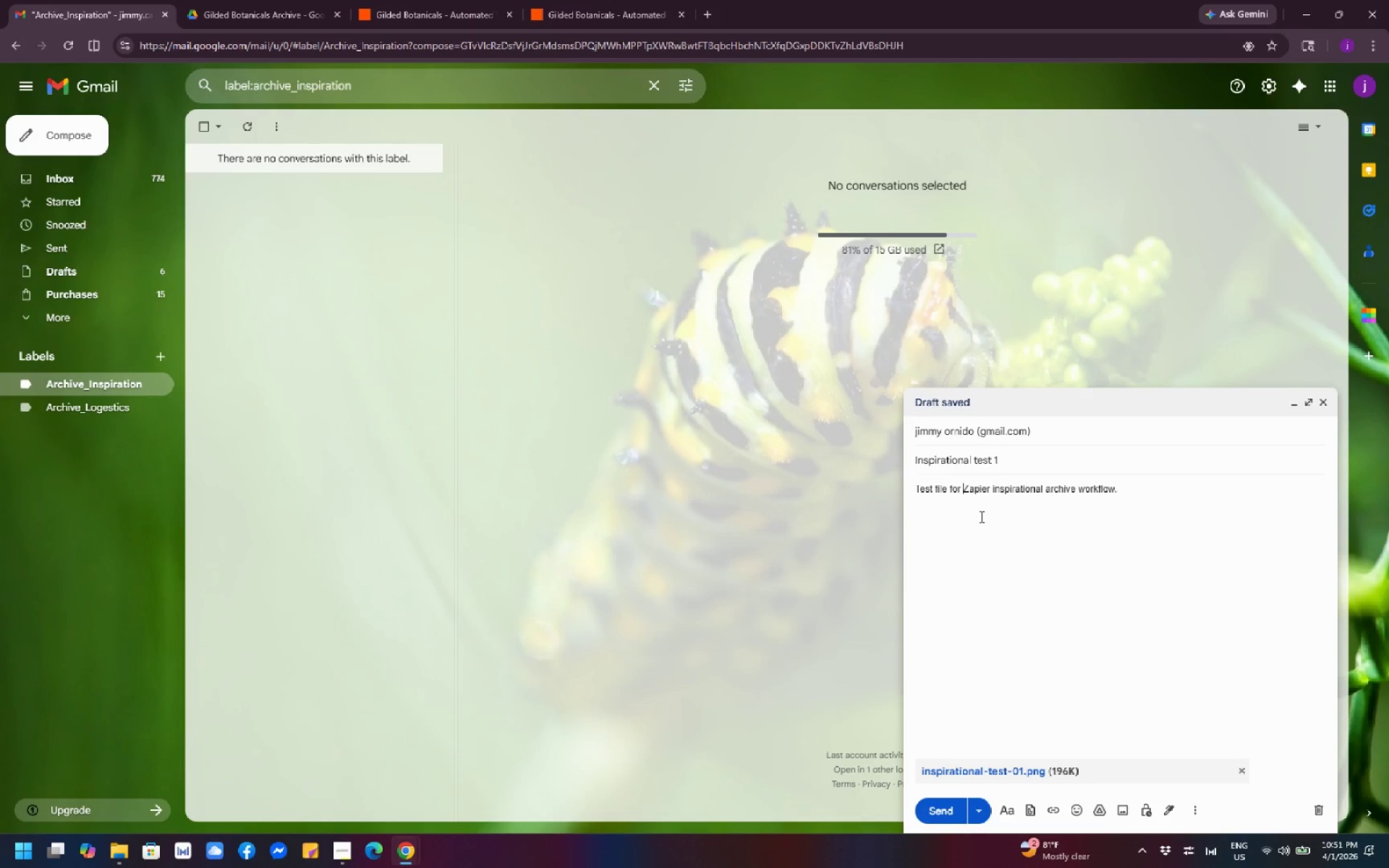 
key(ArrowRight)
 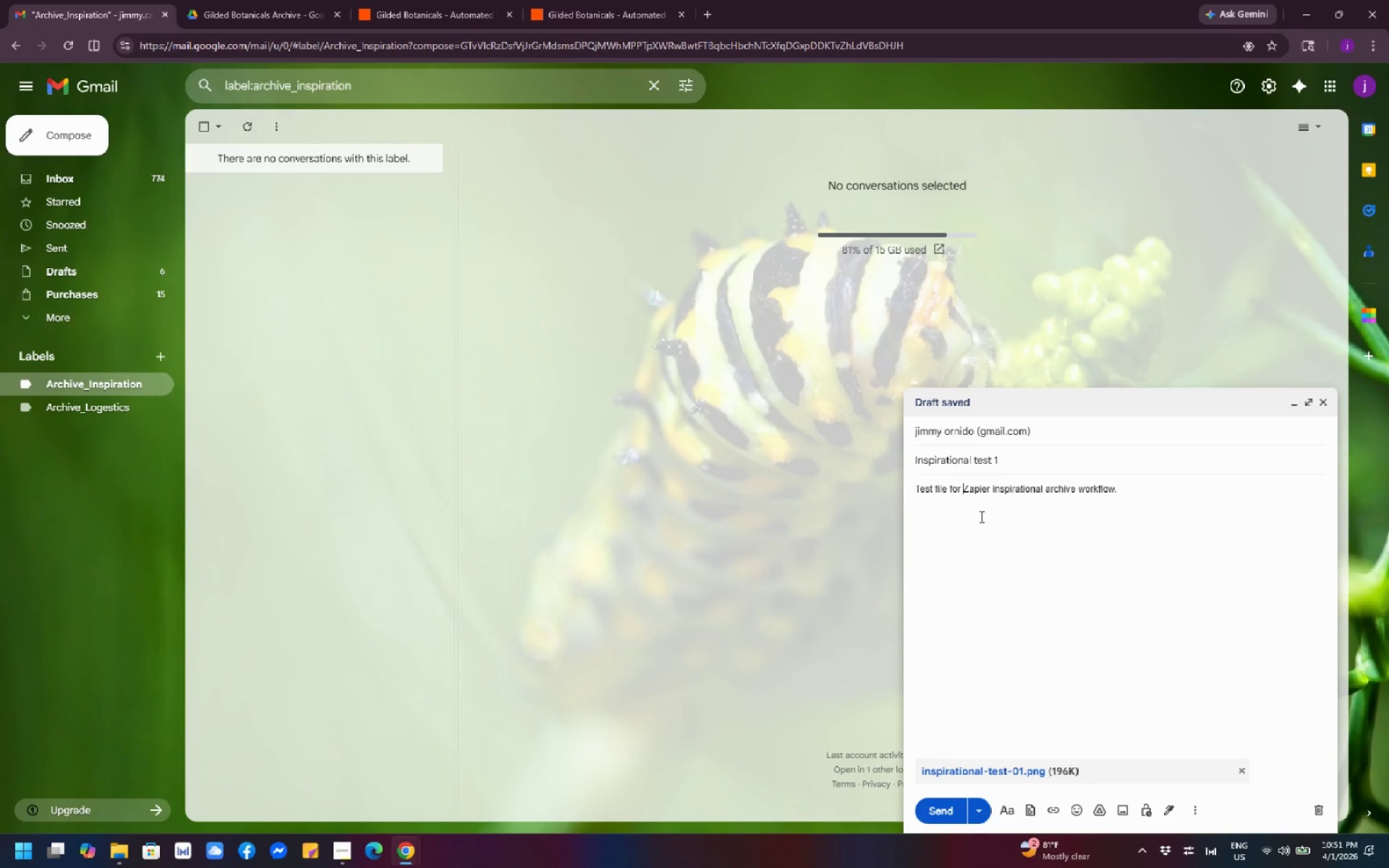 
key(ArrowRight)
 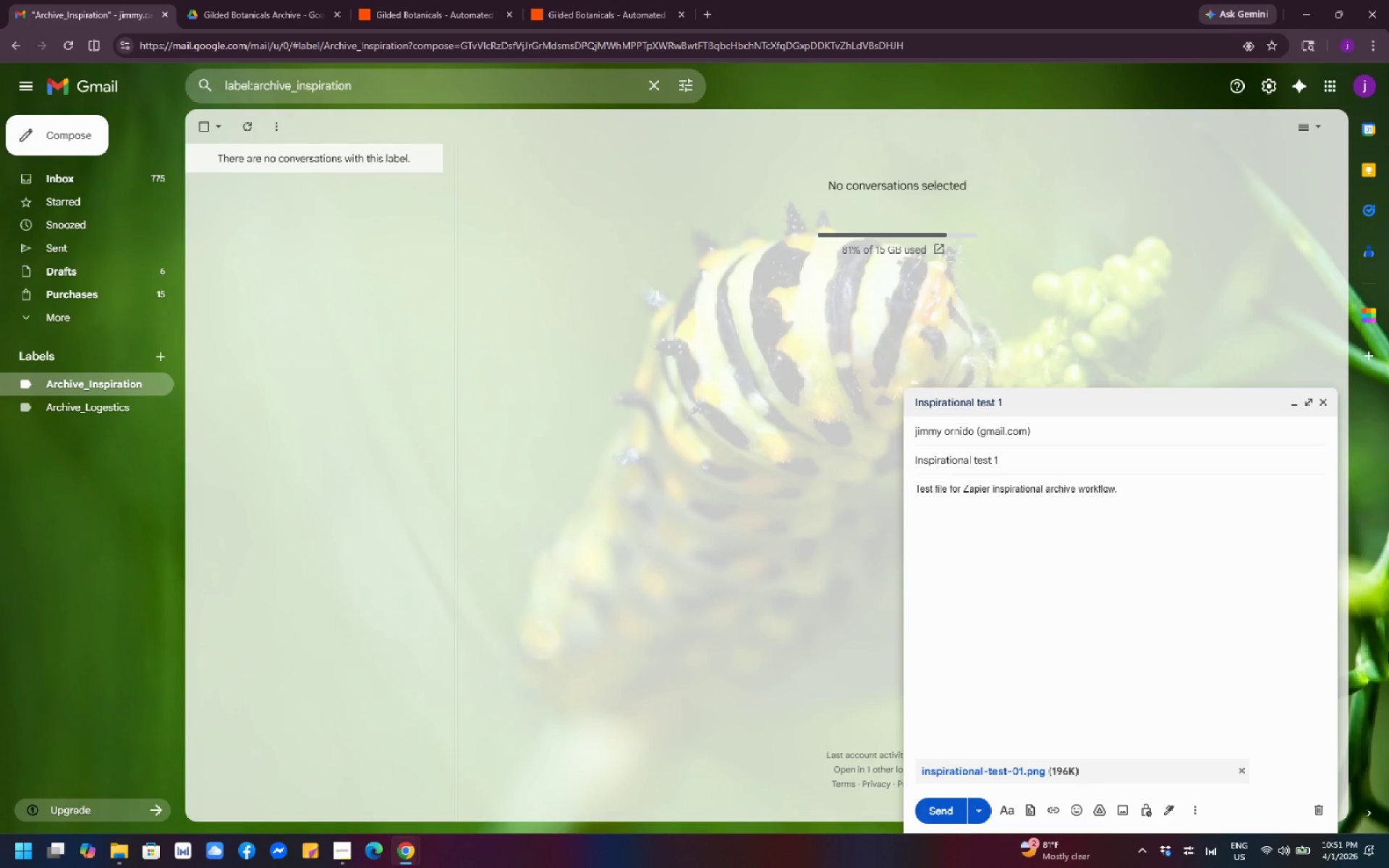 
wait(14.98)
 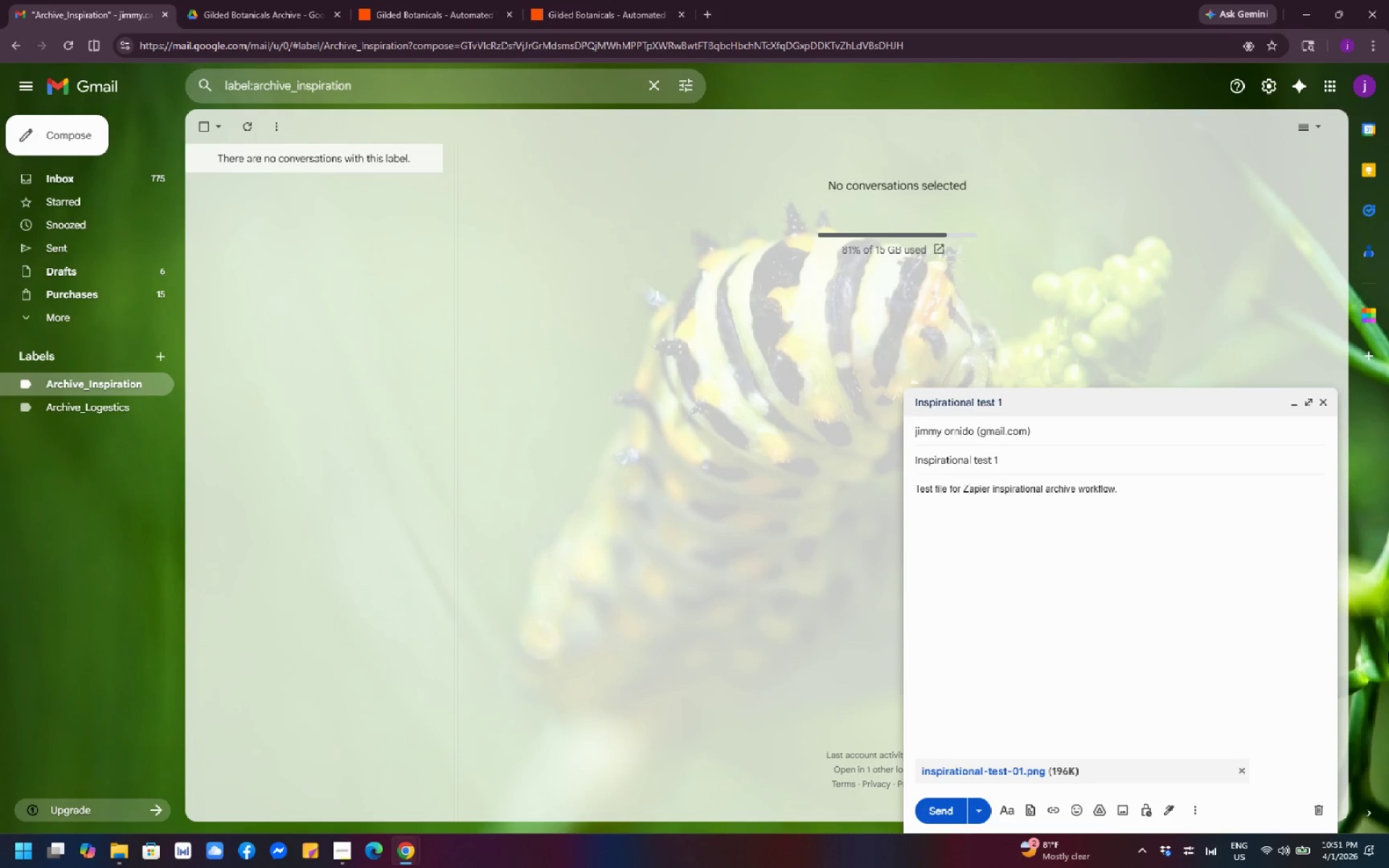 
left_click([948, 812])
 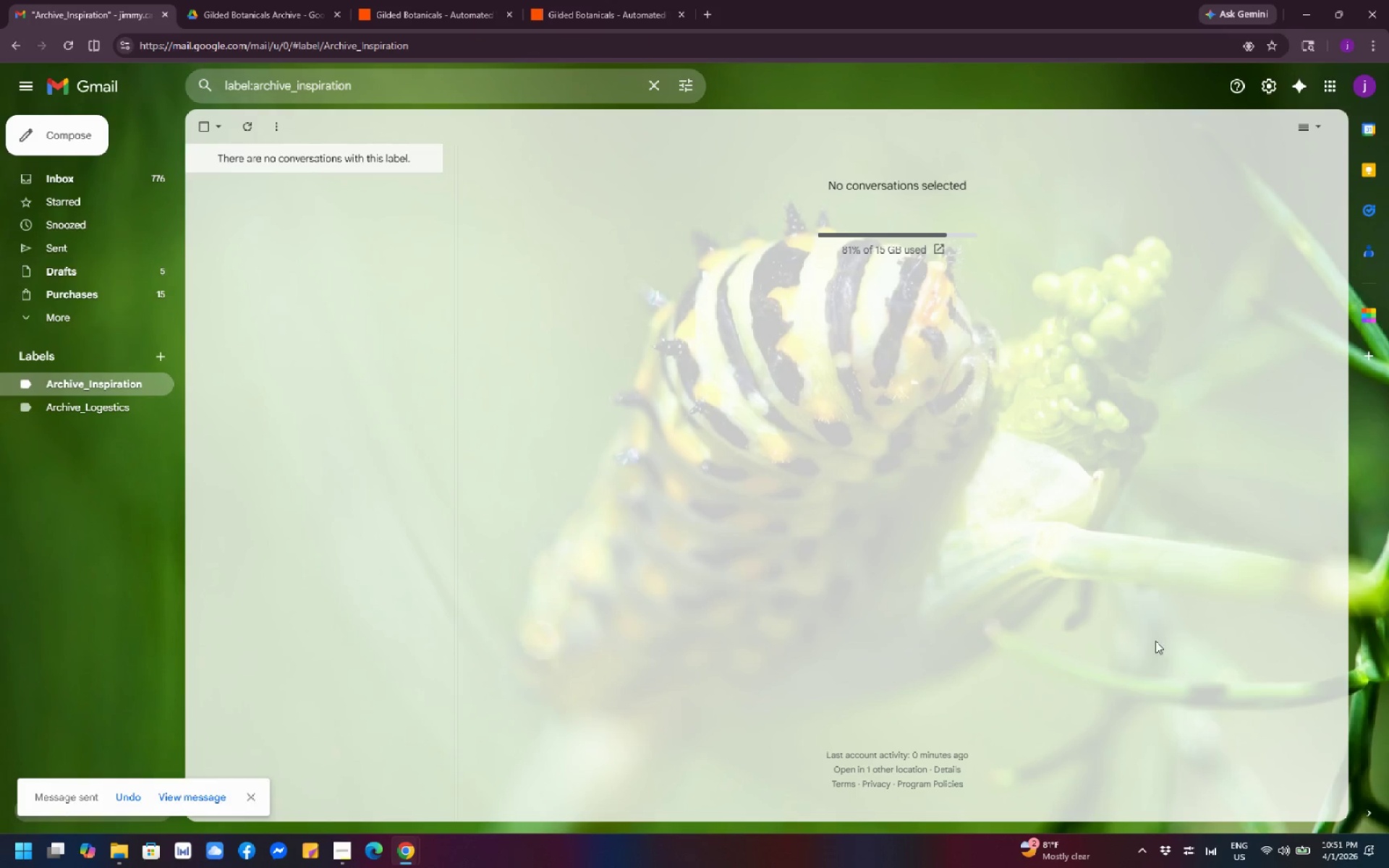 
wait(6.16)
 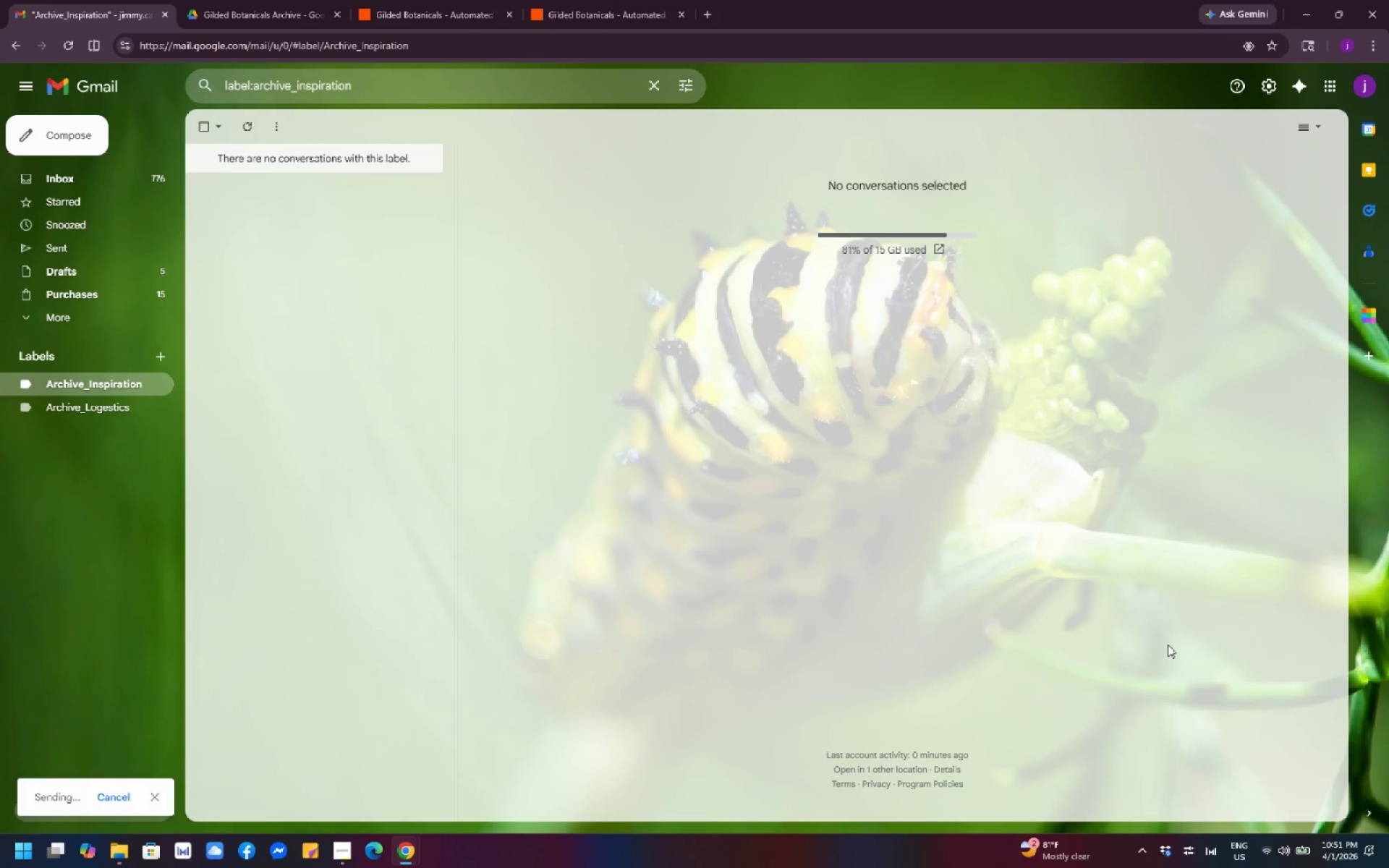 
left_click([67, 182])
 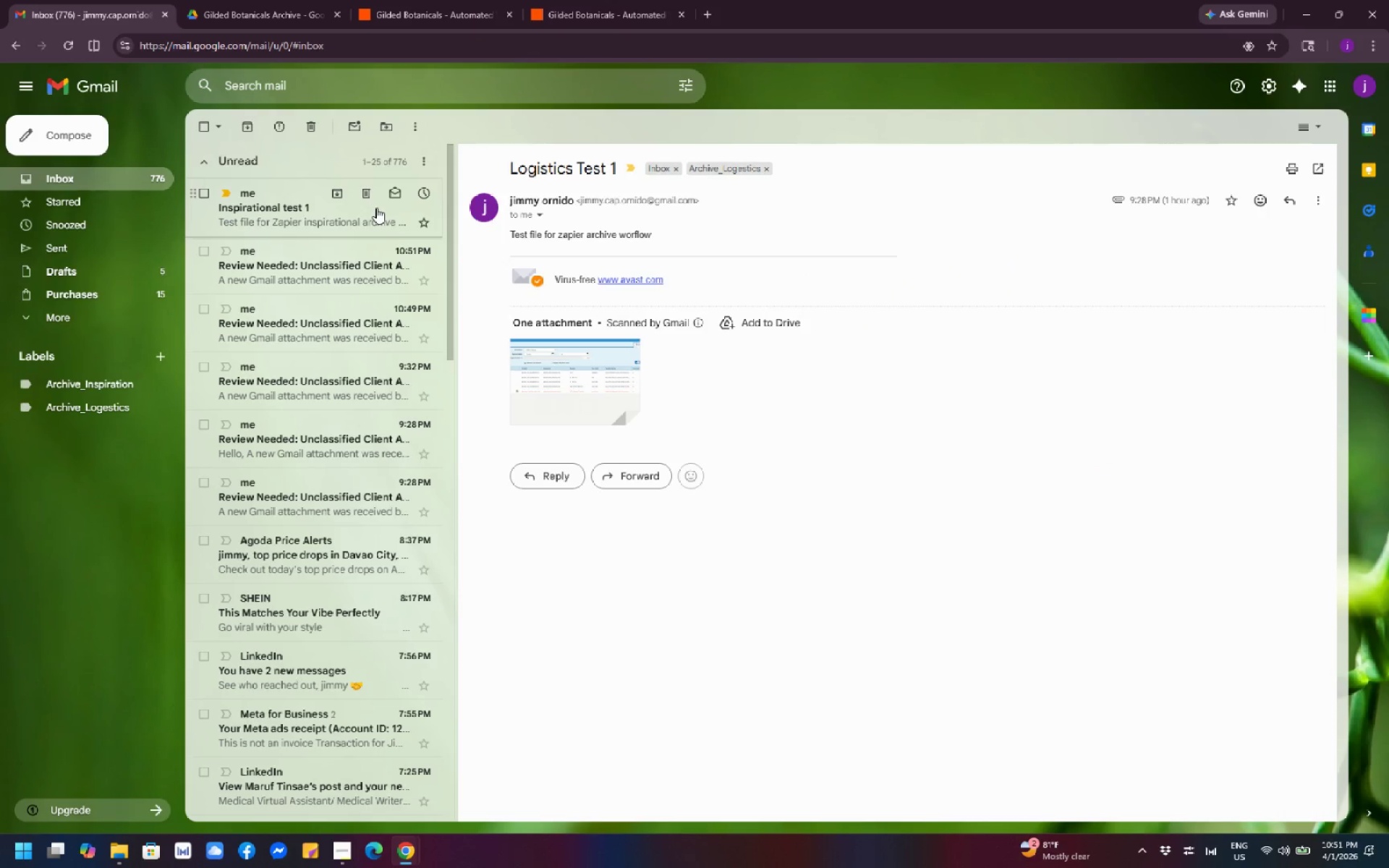 
left_click([376, 208])
 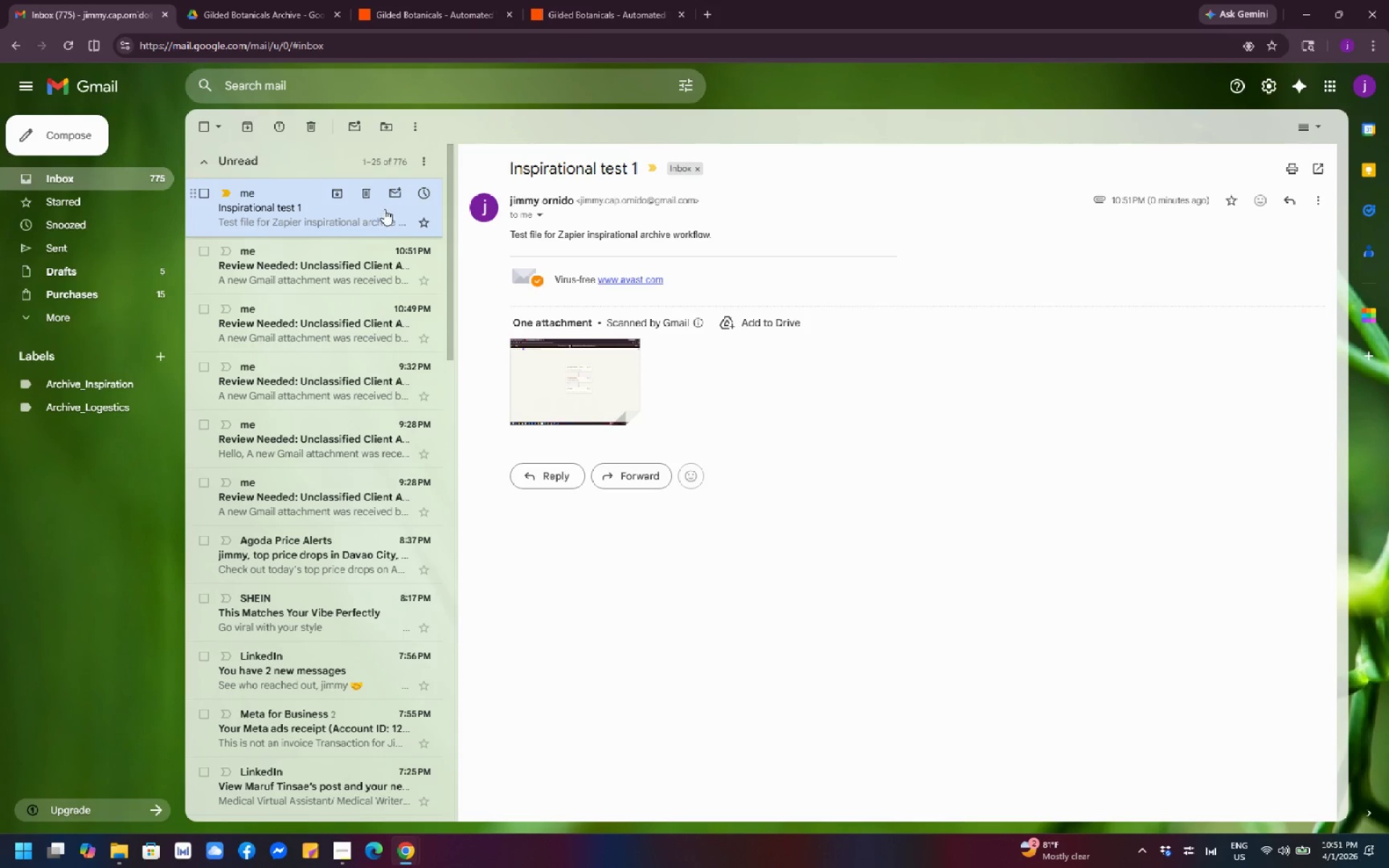 
wait(5.97)
 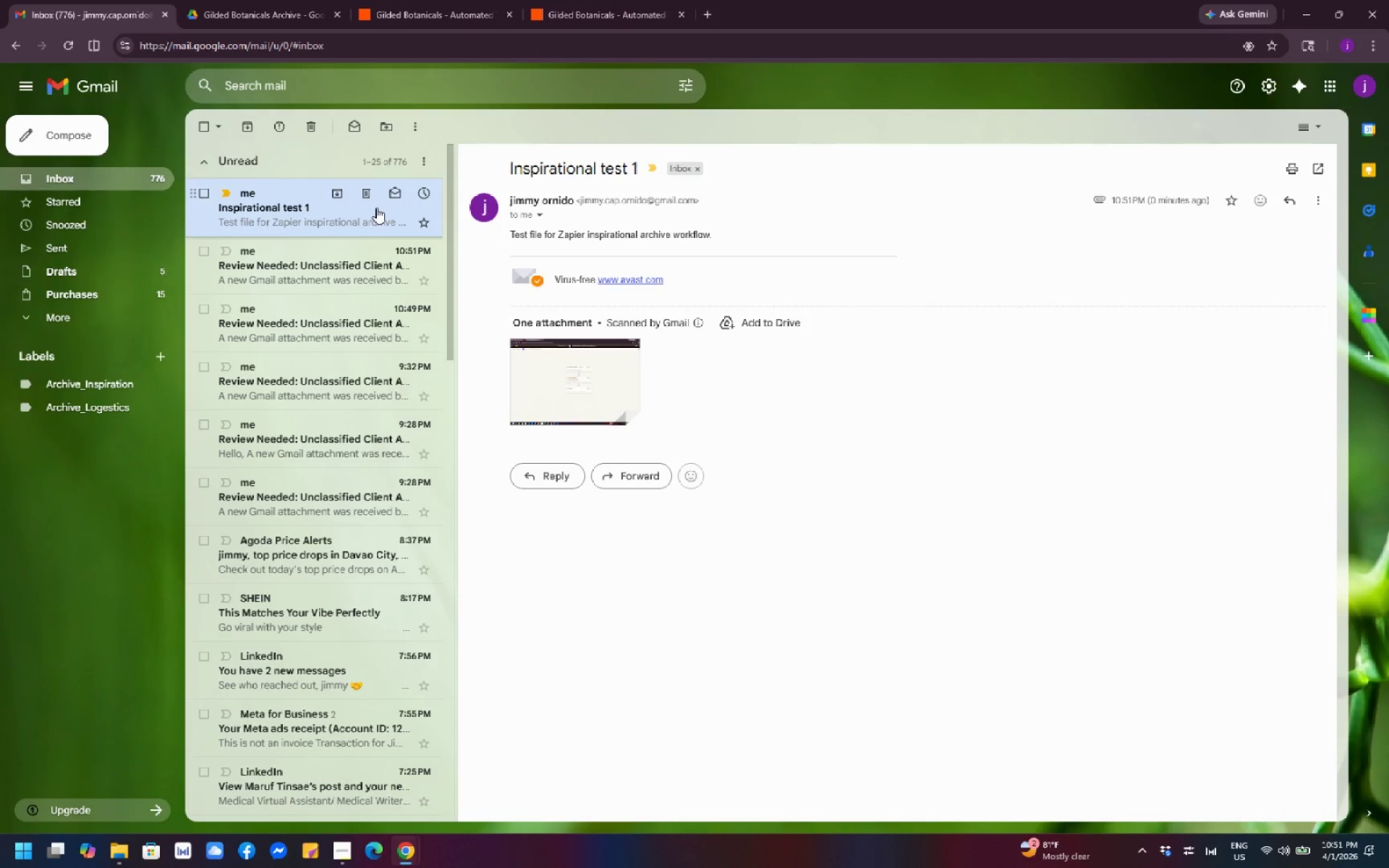 
left_click([1309, 199])
 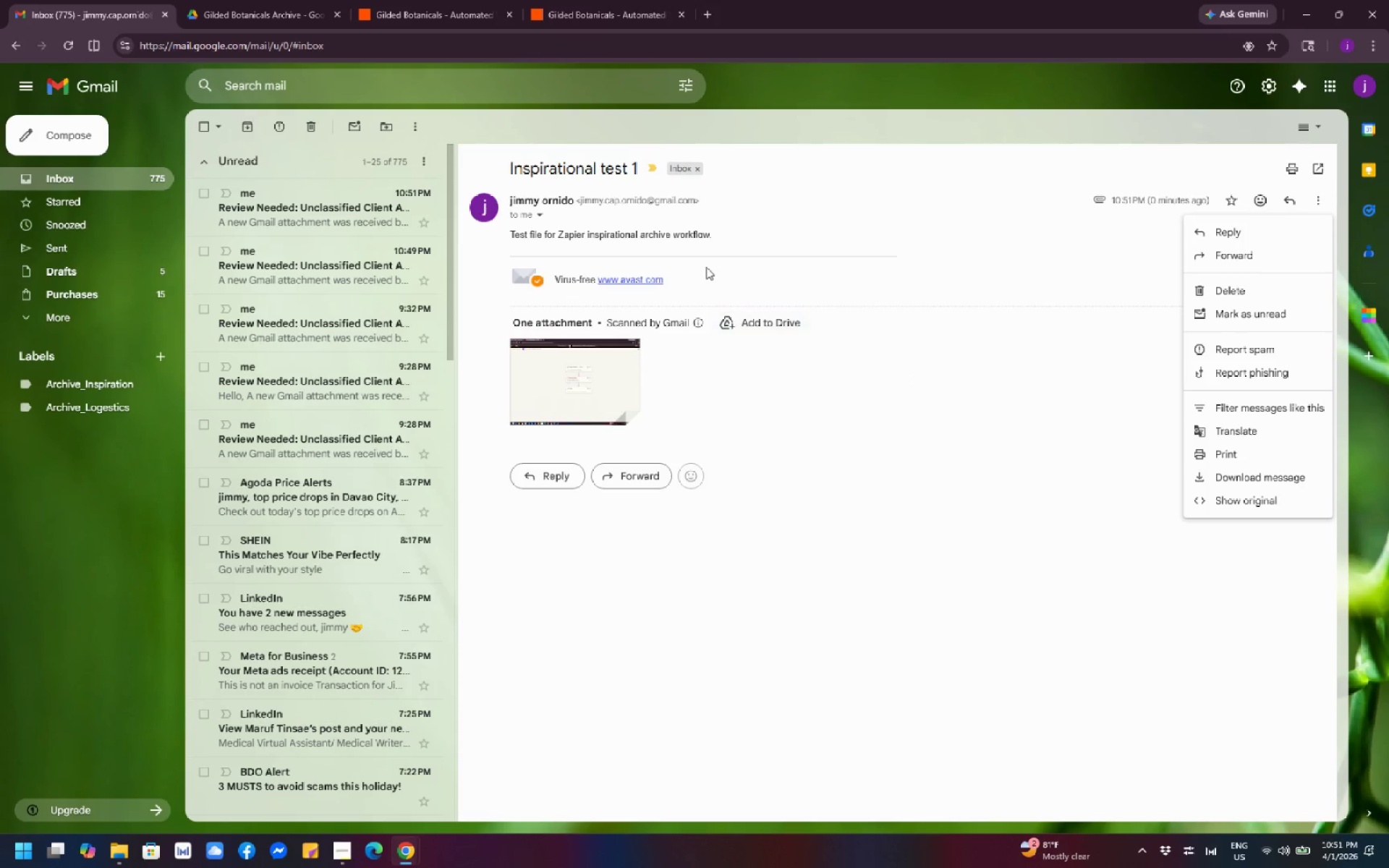 
right_click([745, 195])
 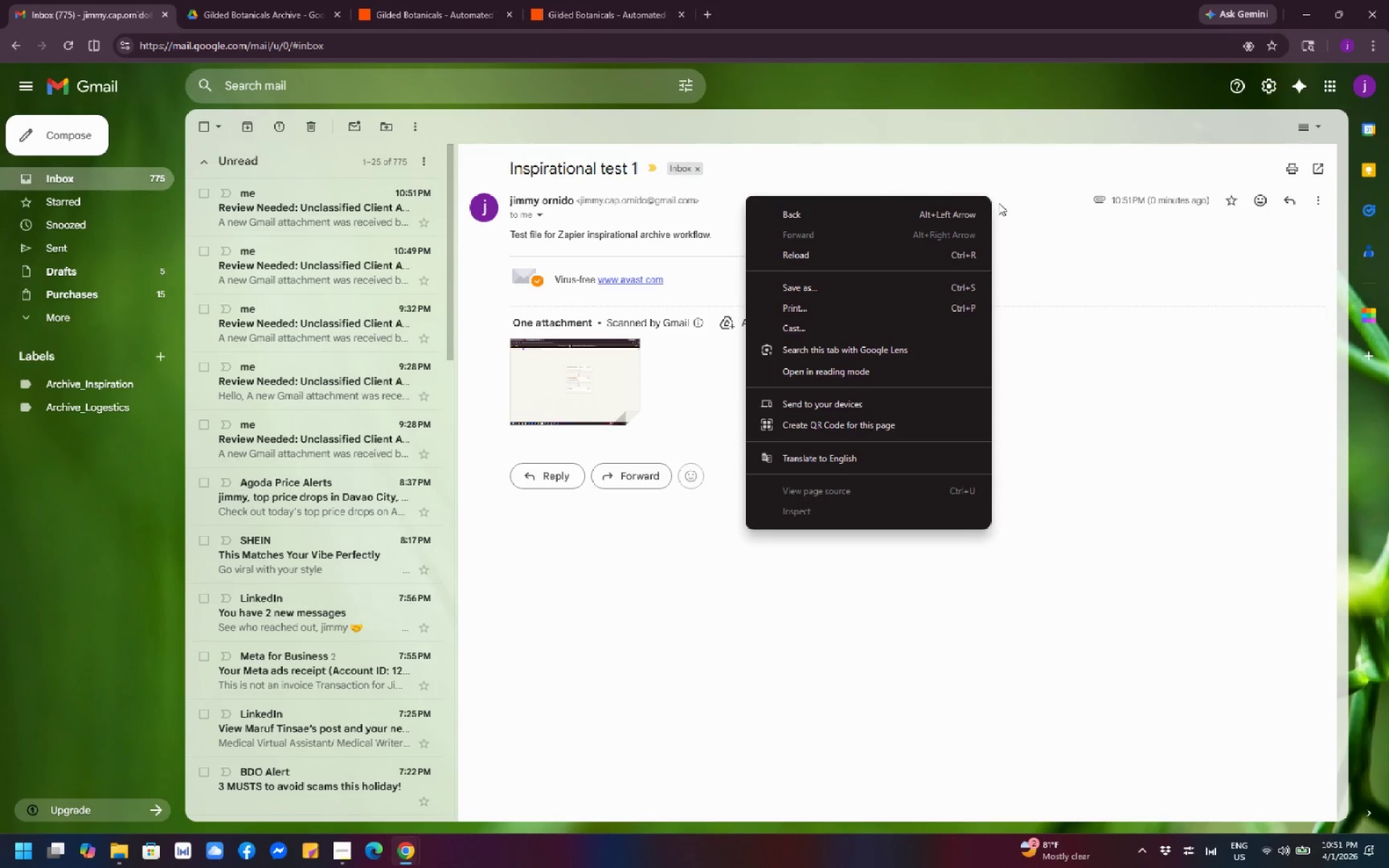 
left_click([1093, 225])
 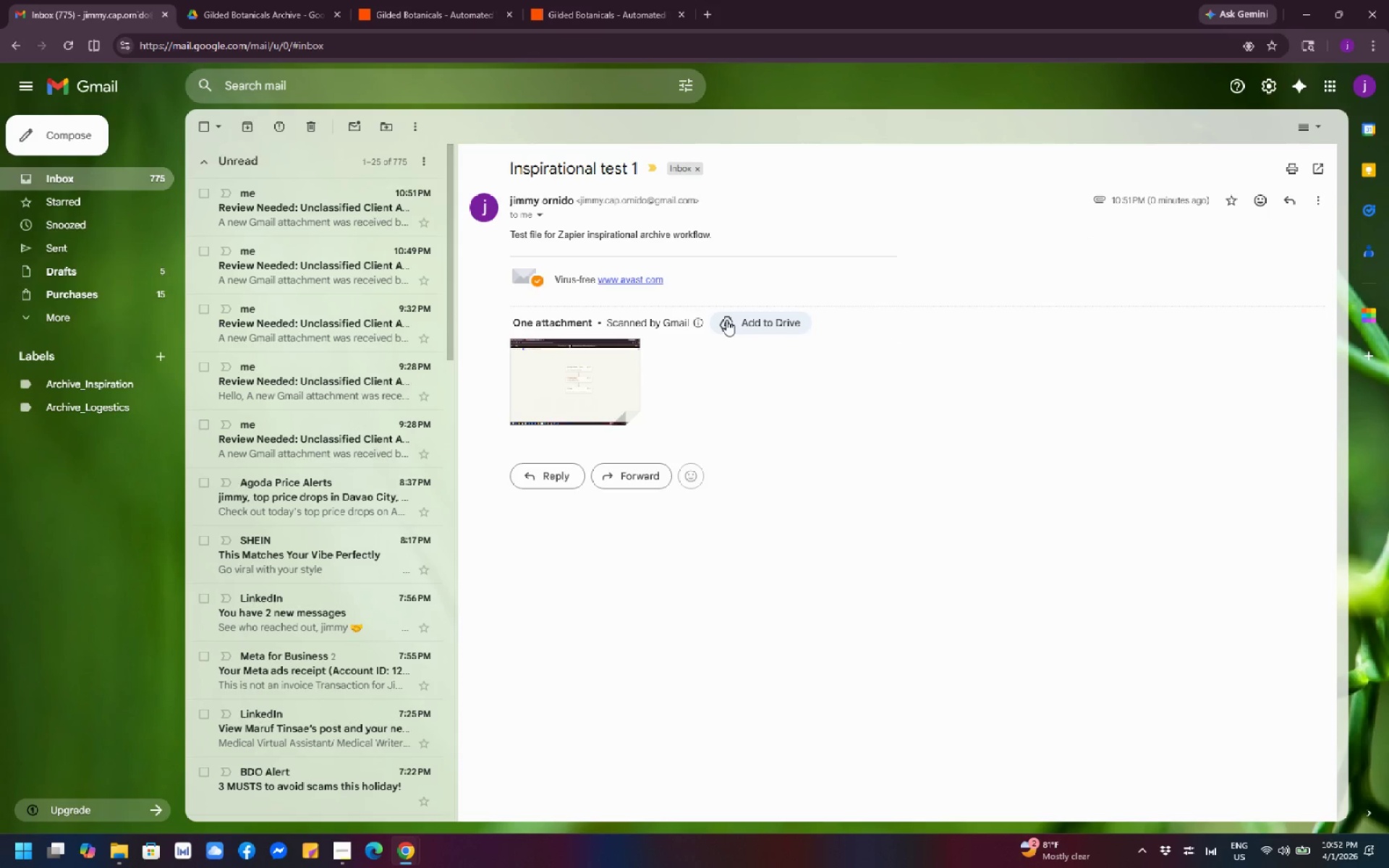 
wait(15.69)
 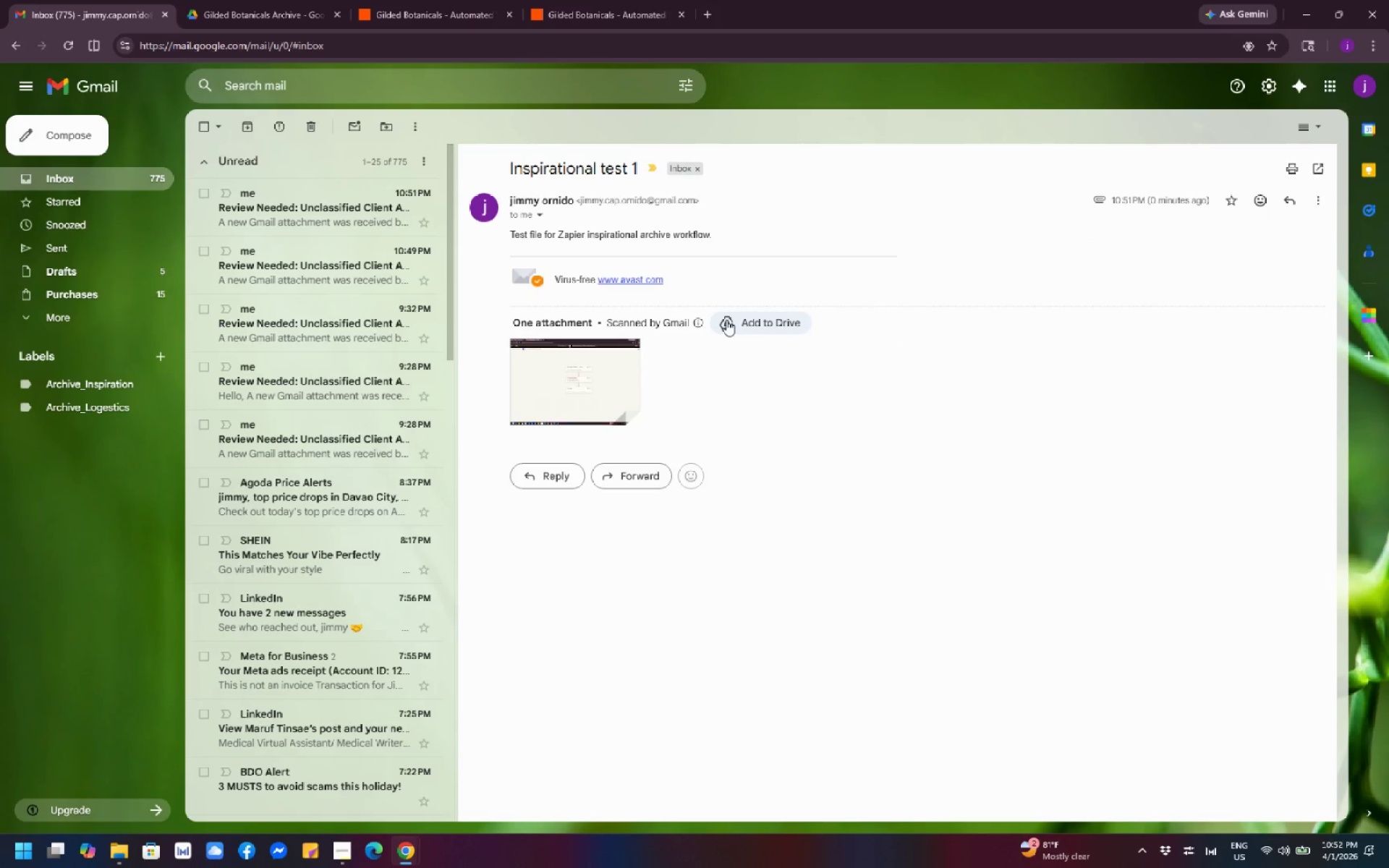 
left_click([1320, 201])
 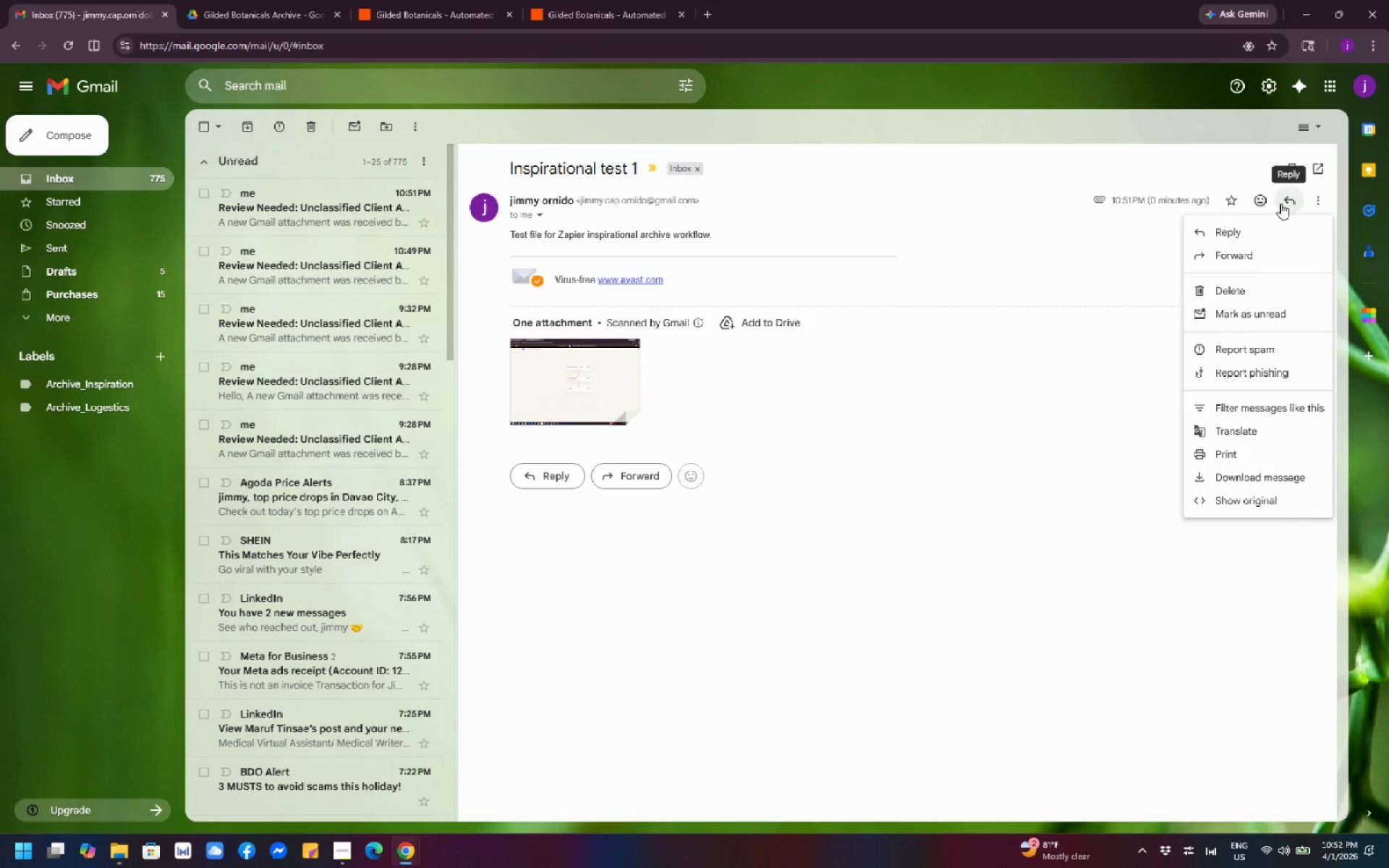 
wait(20.72)
 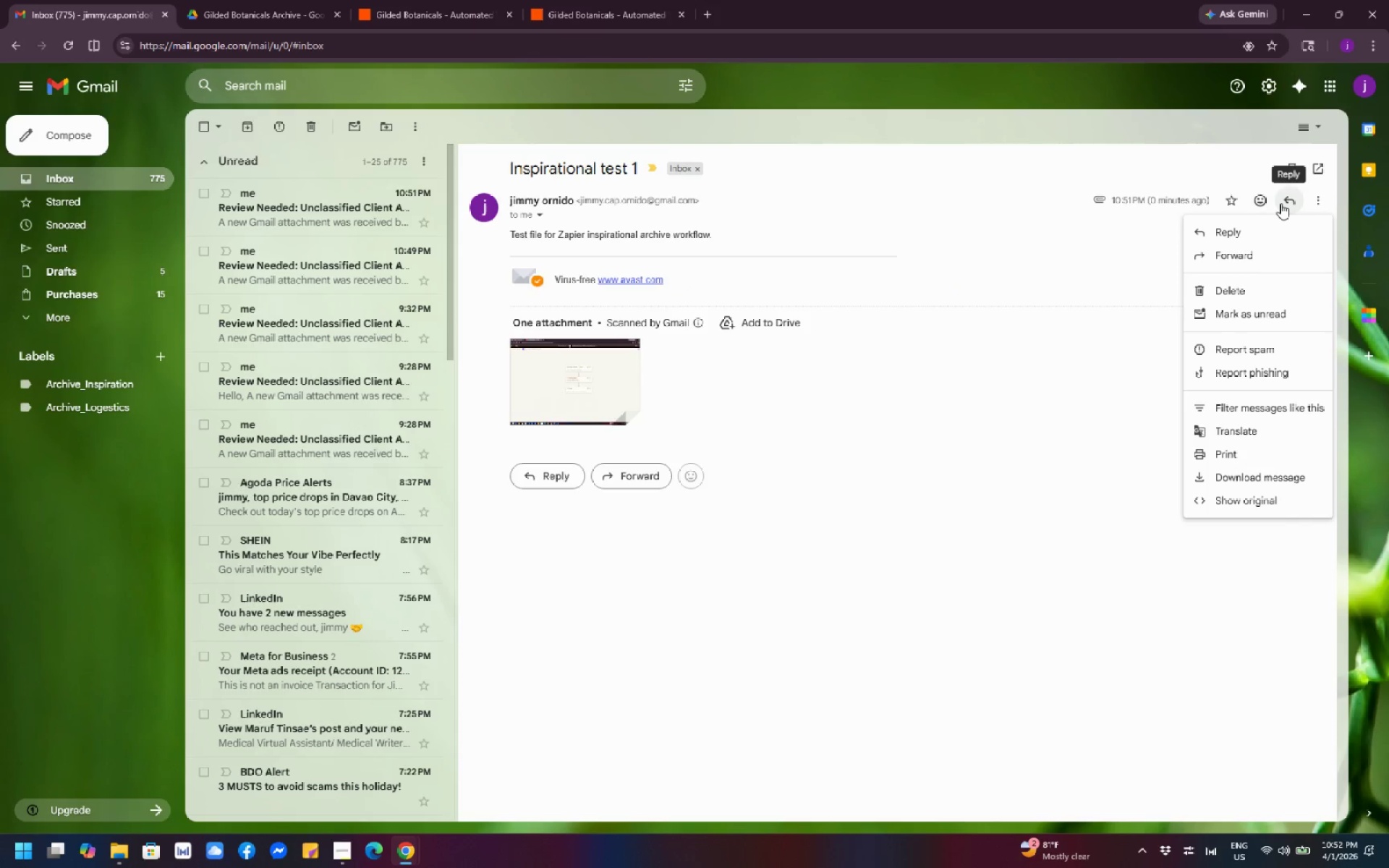 
right_click([865, 359])
 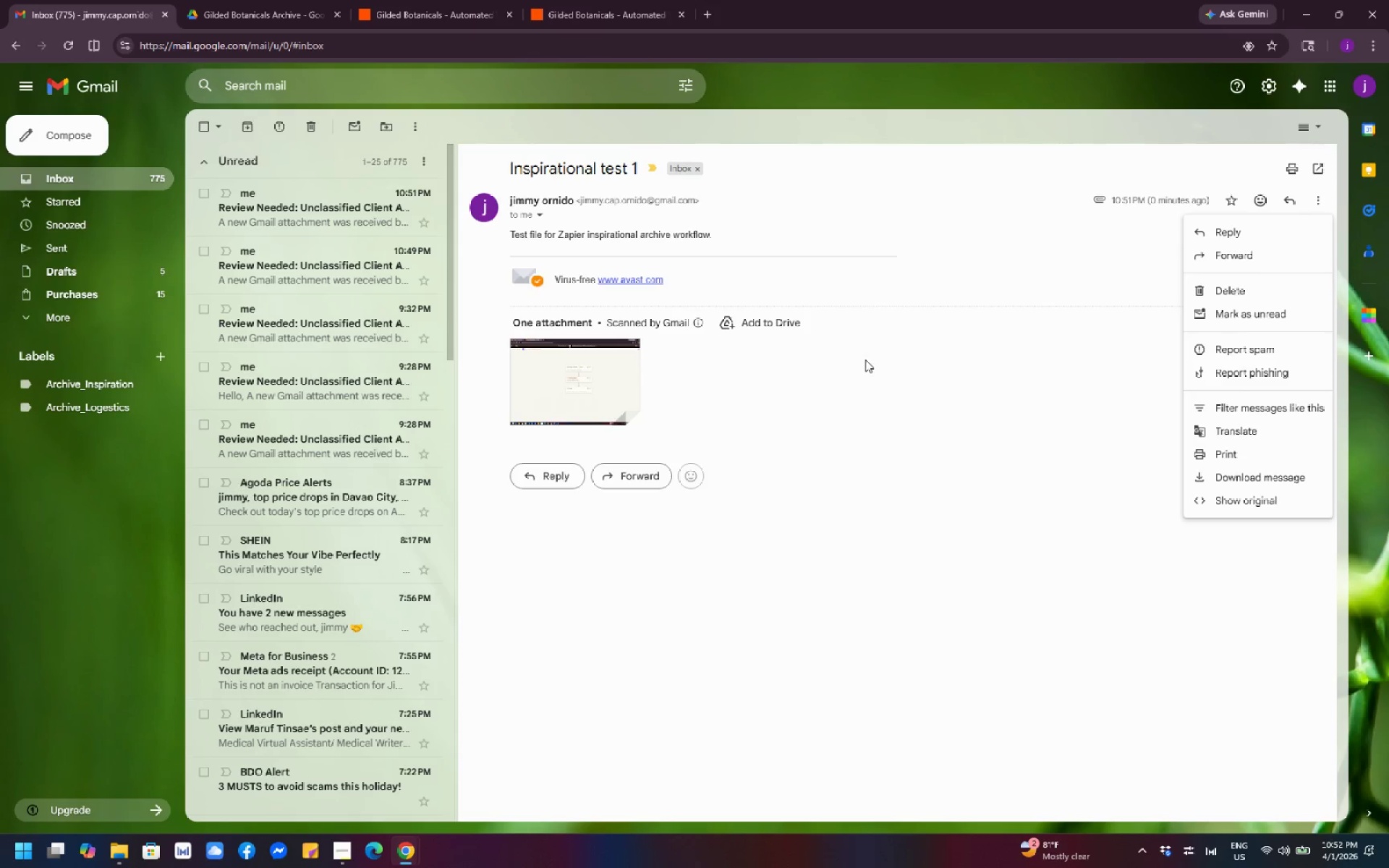 
mouse_move([859, 365])
 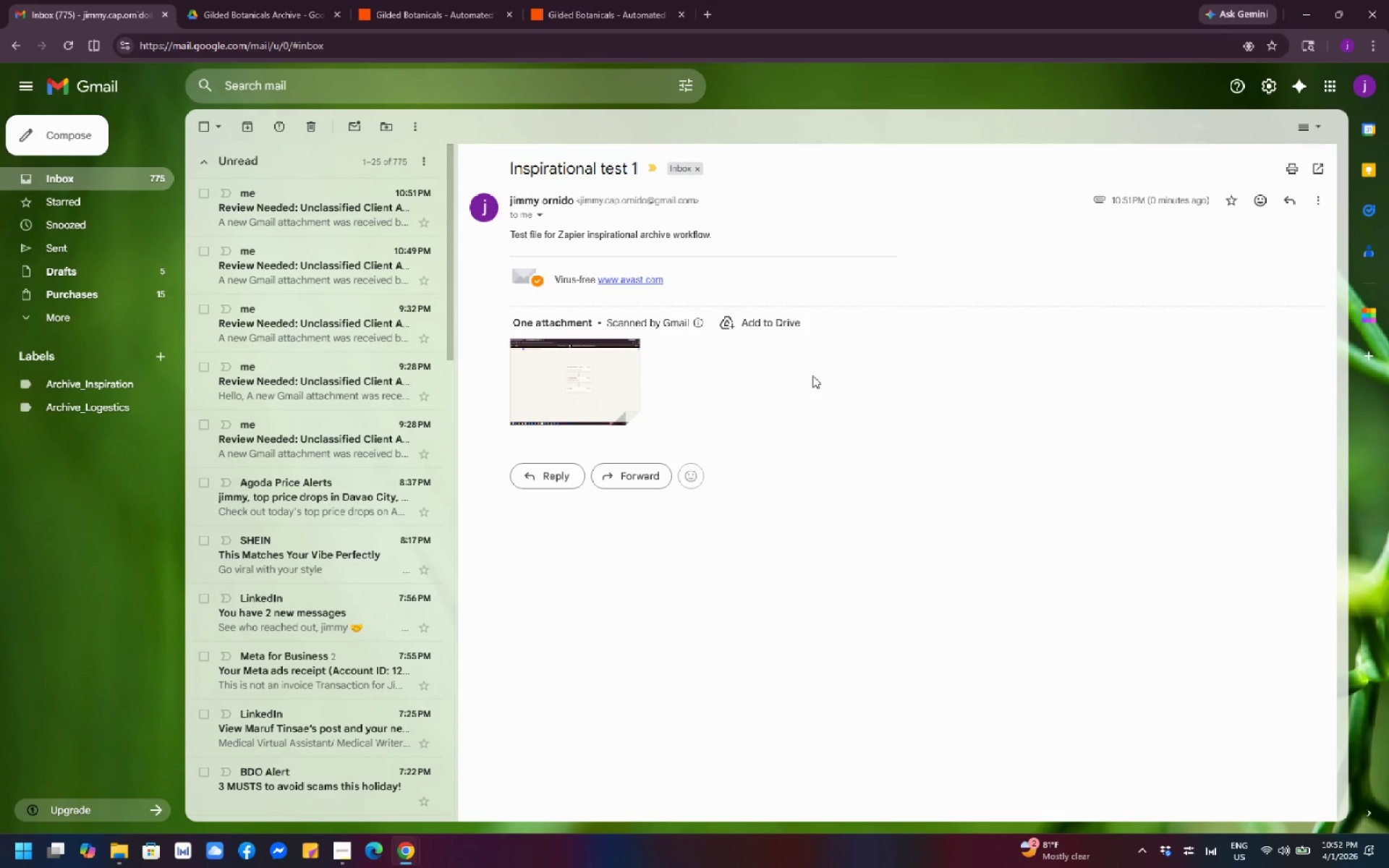 
left_click([812, 375])
 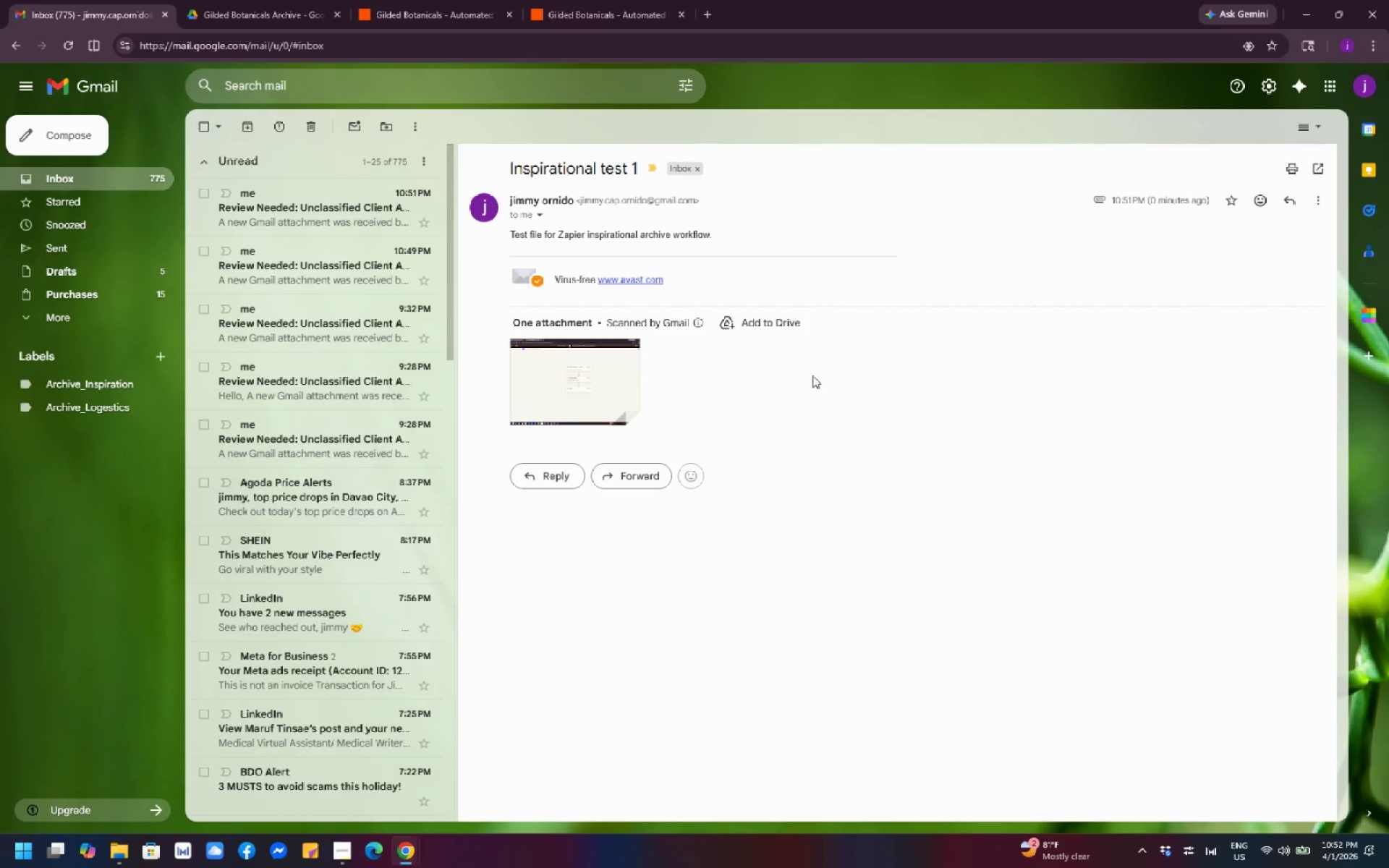 
left_click([1319, 207])
 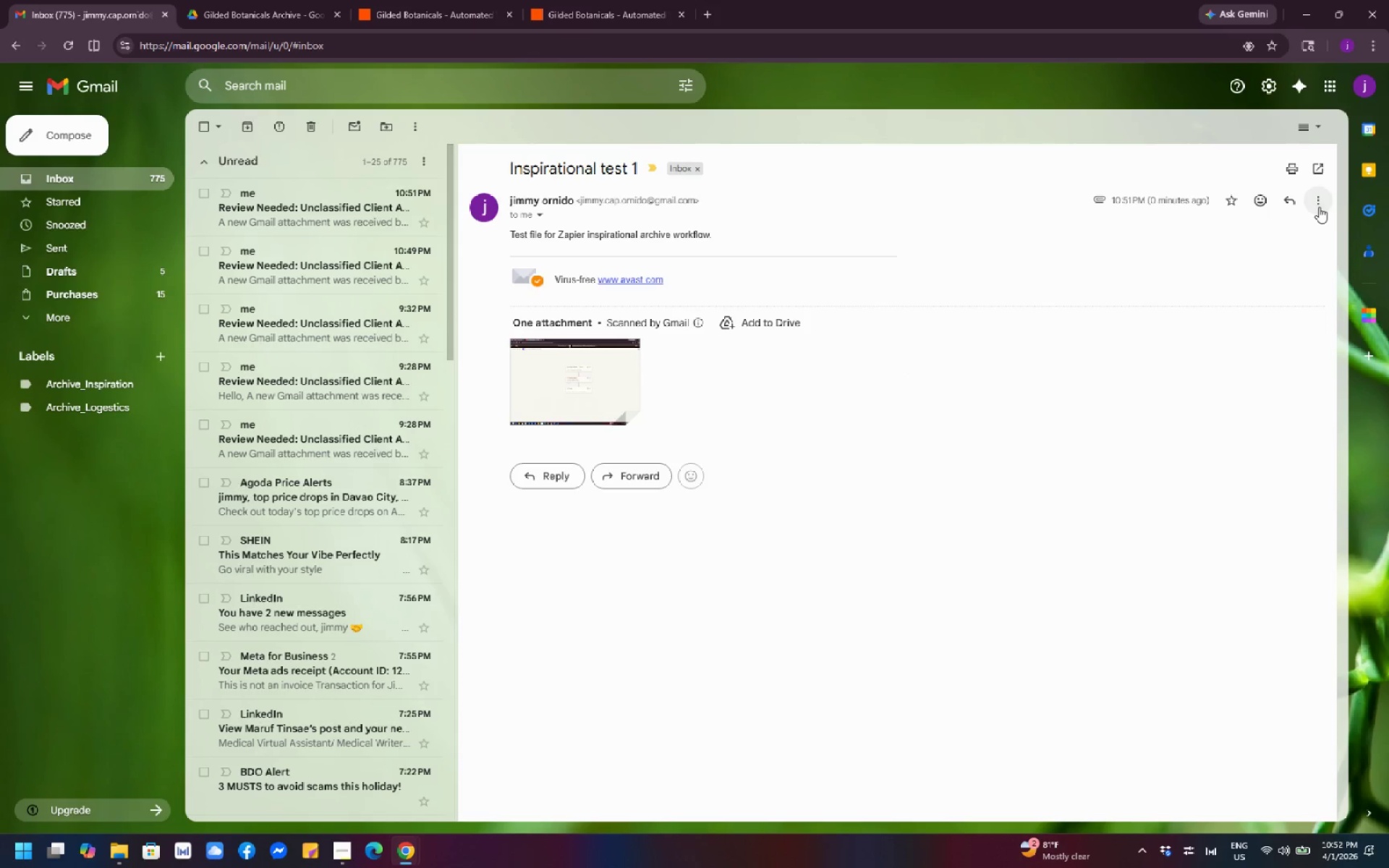 
mouse_move([1306, 229])
 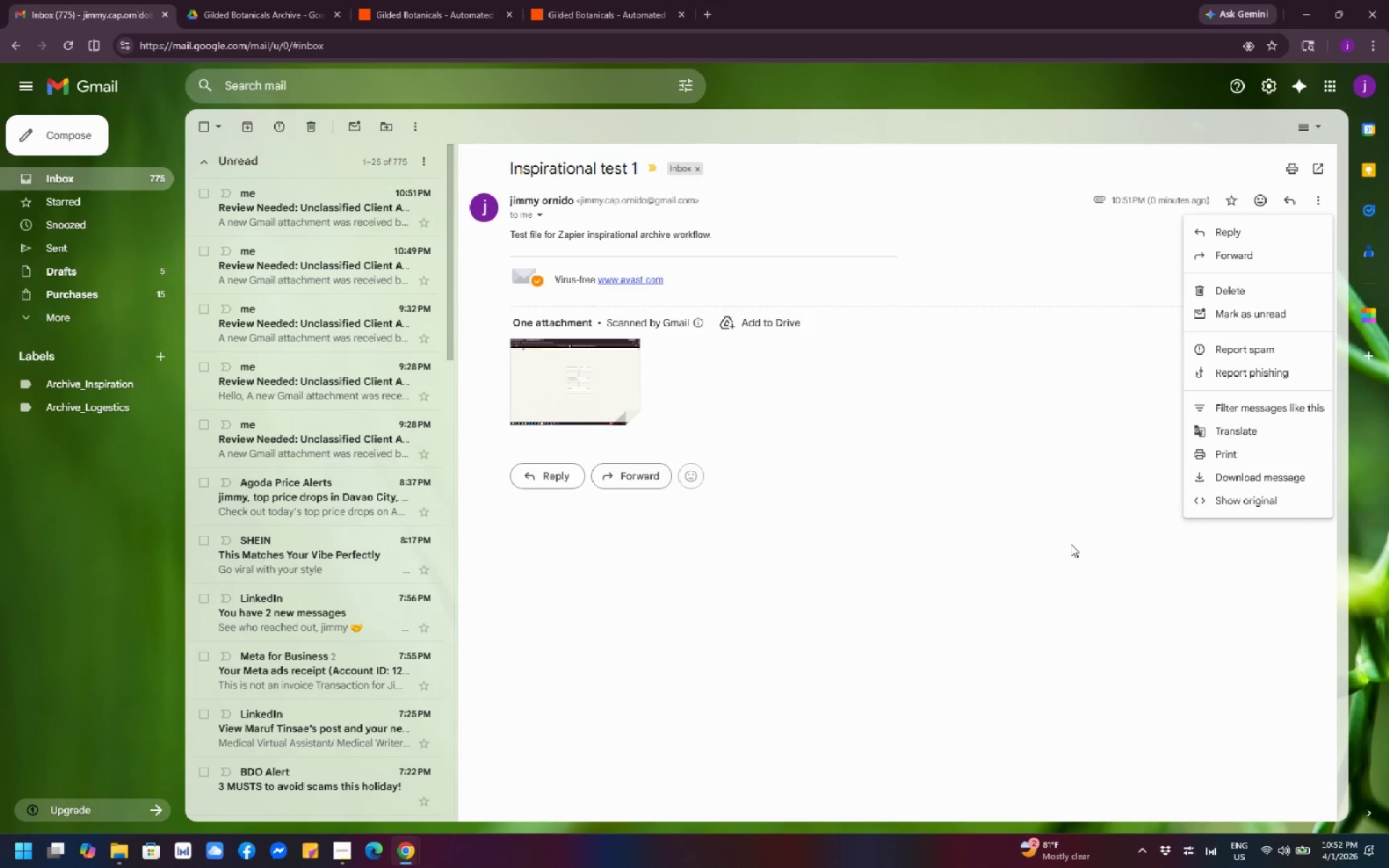 
wait(13.66)
 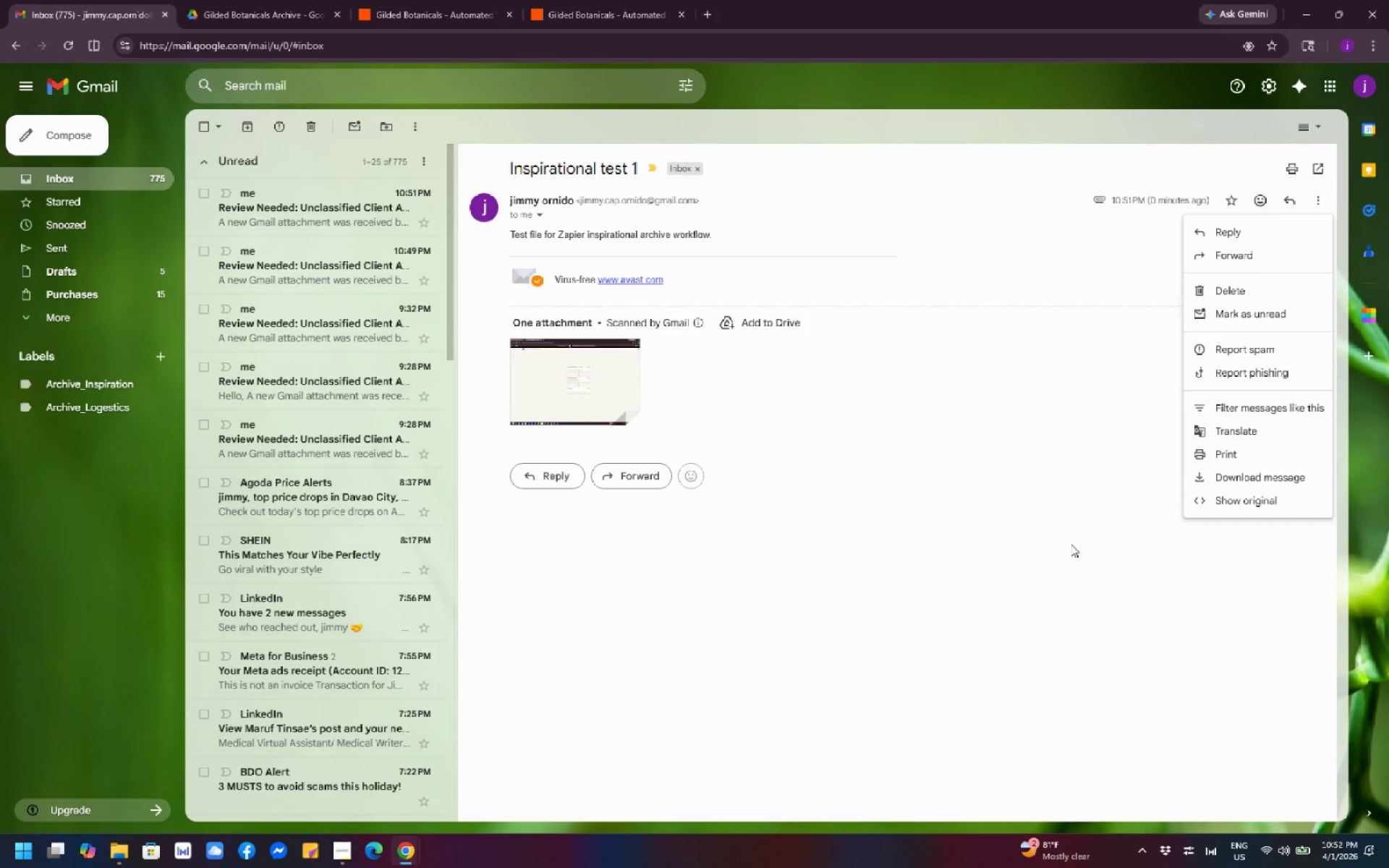 
mouse_move([218, 195])
 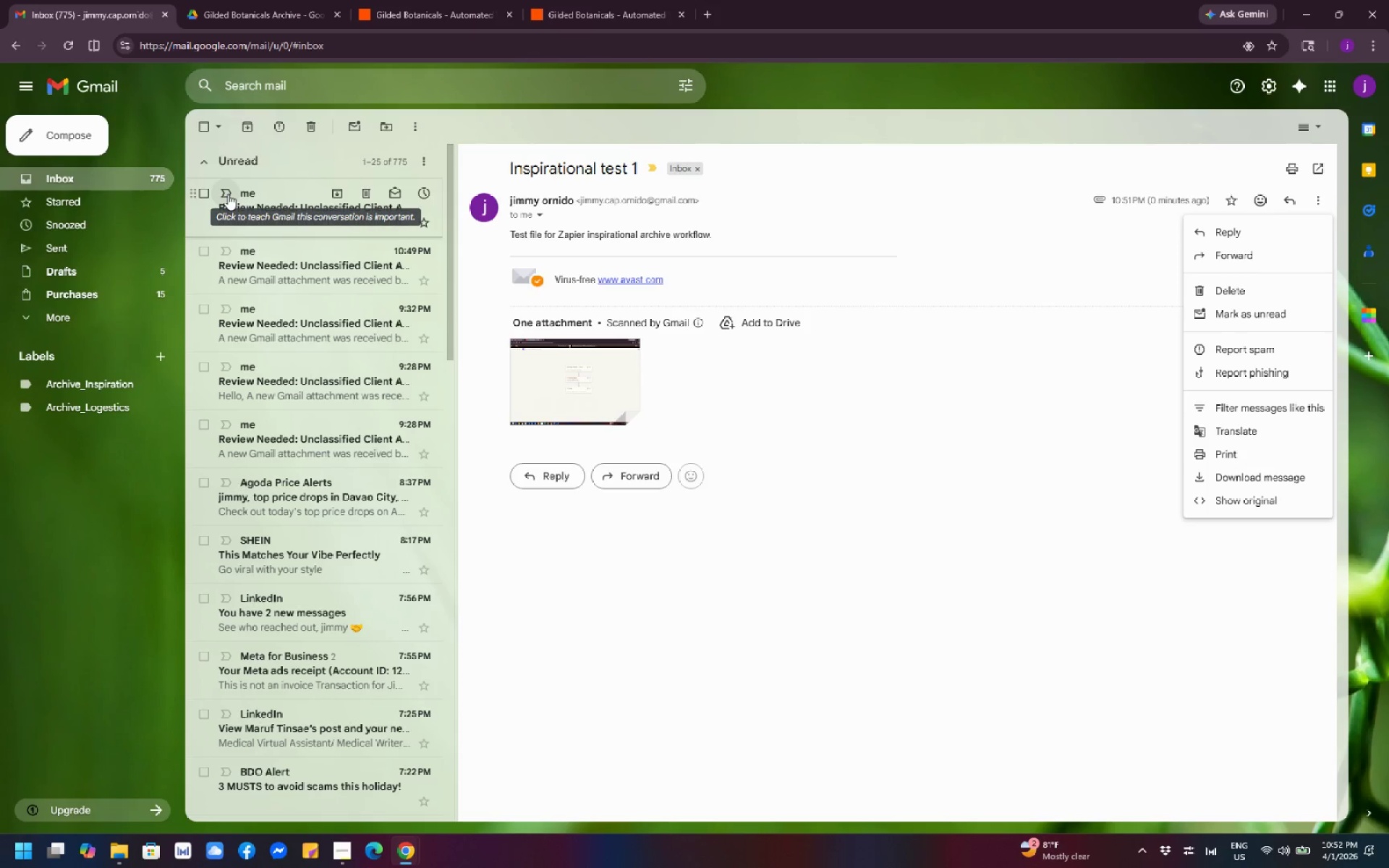 
wait(10.92)
 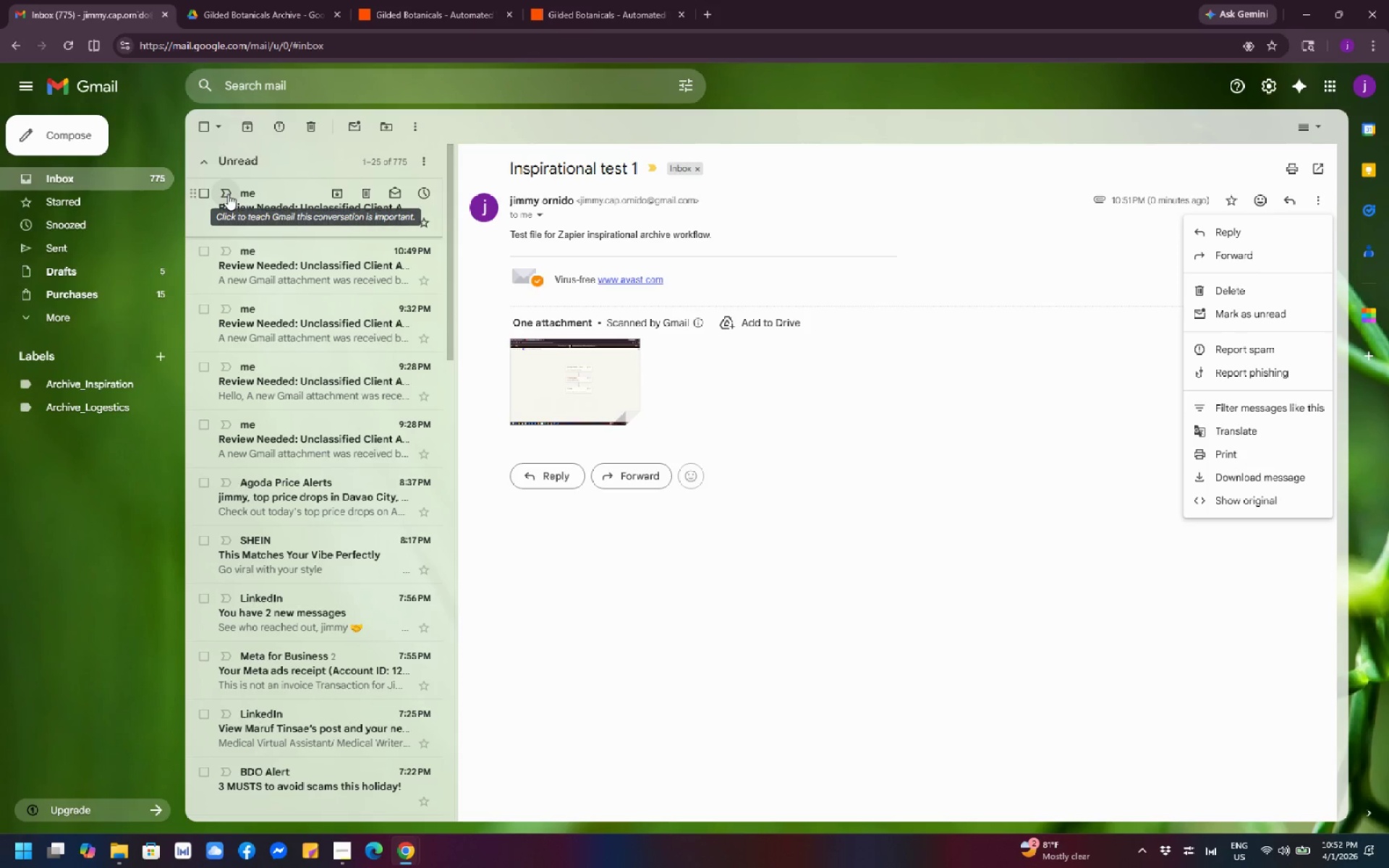 
left_click([425, 165])
 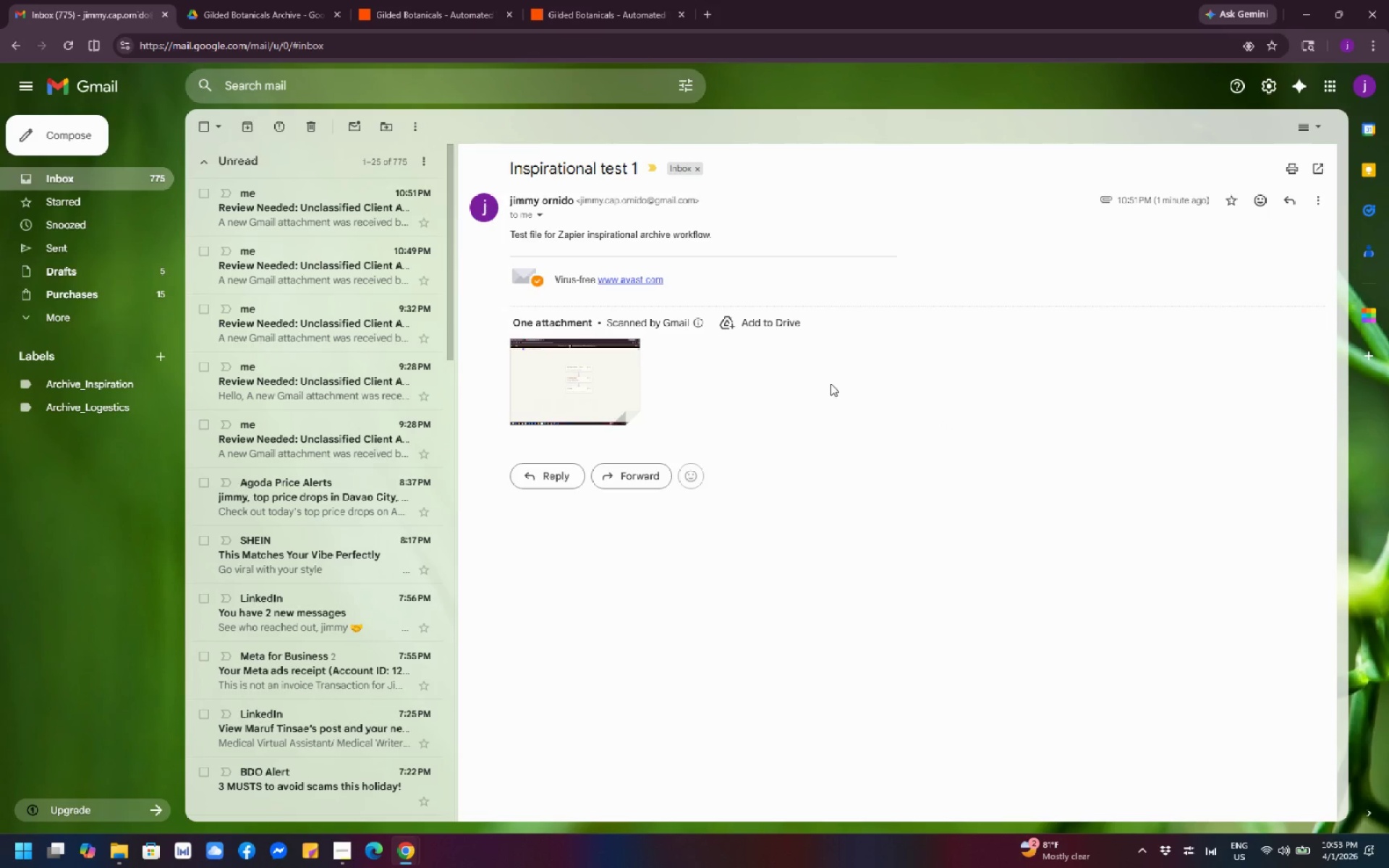 
wait(30.39)
 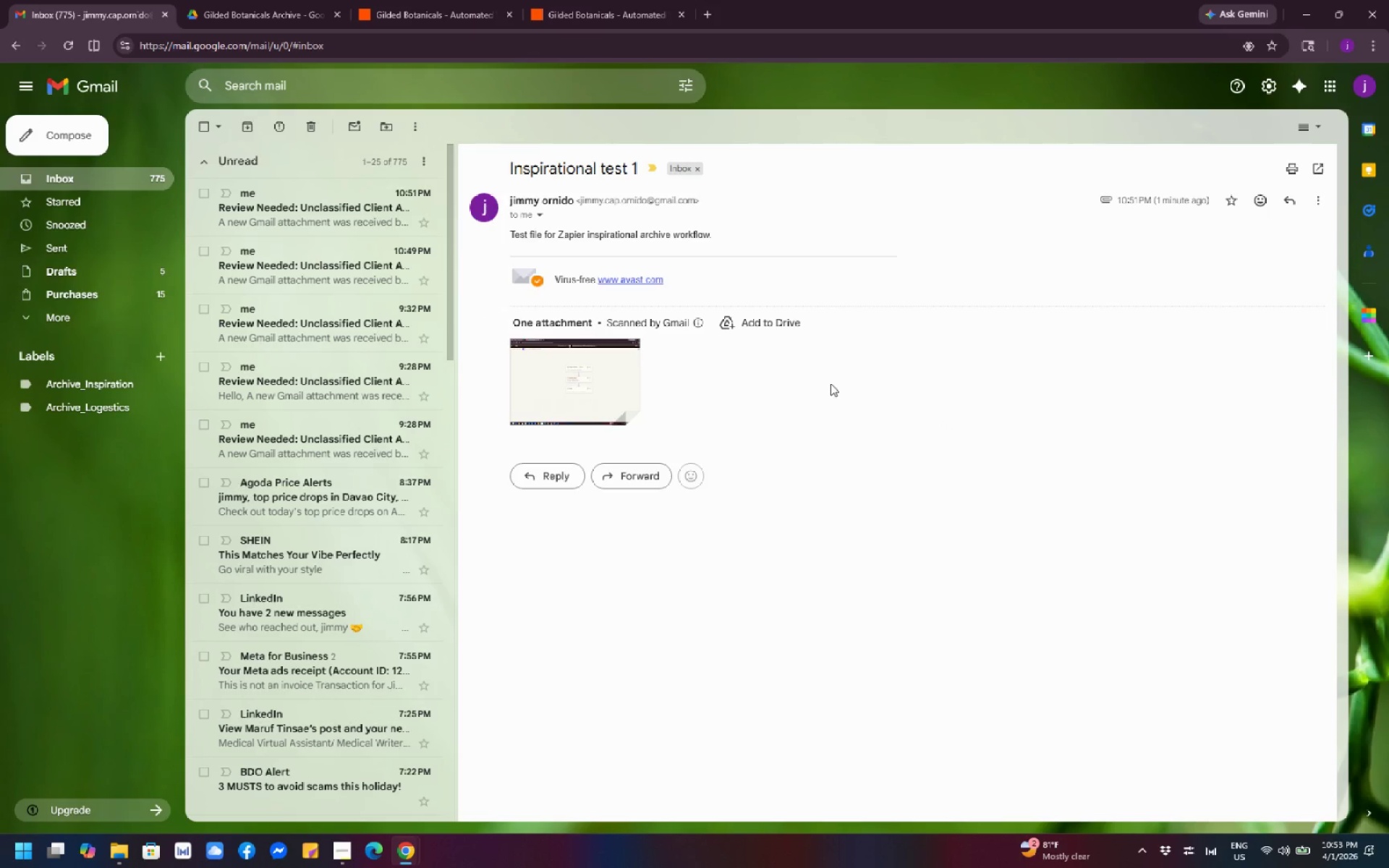 
left_click([839, 254])
 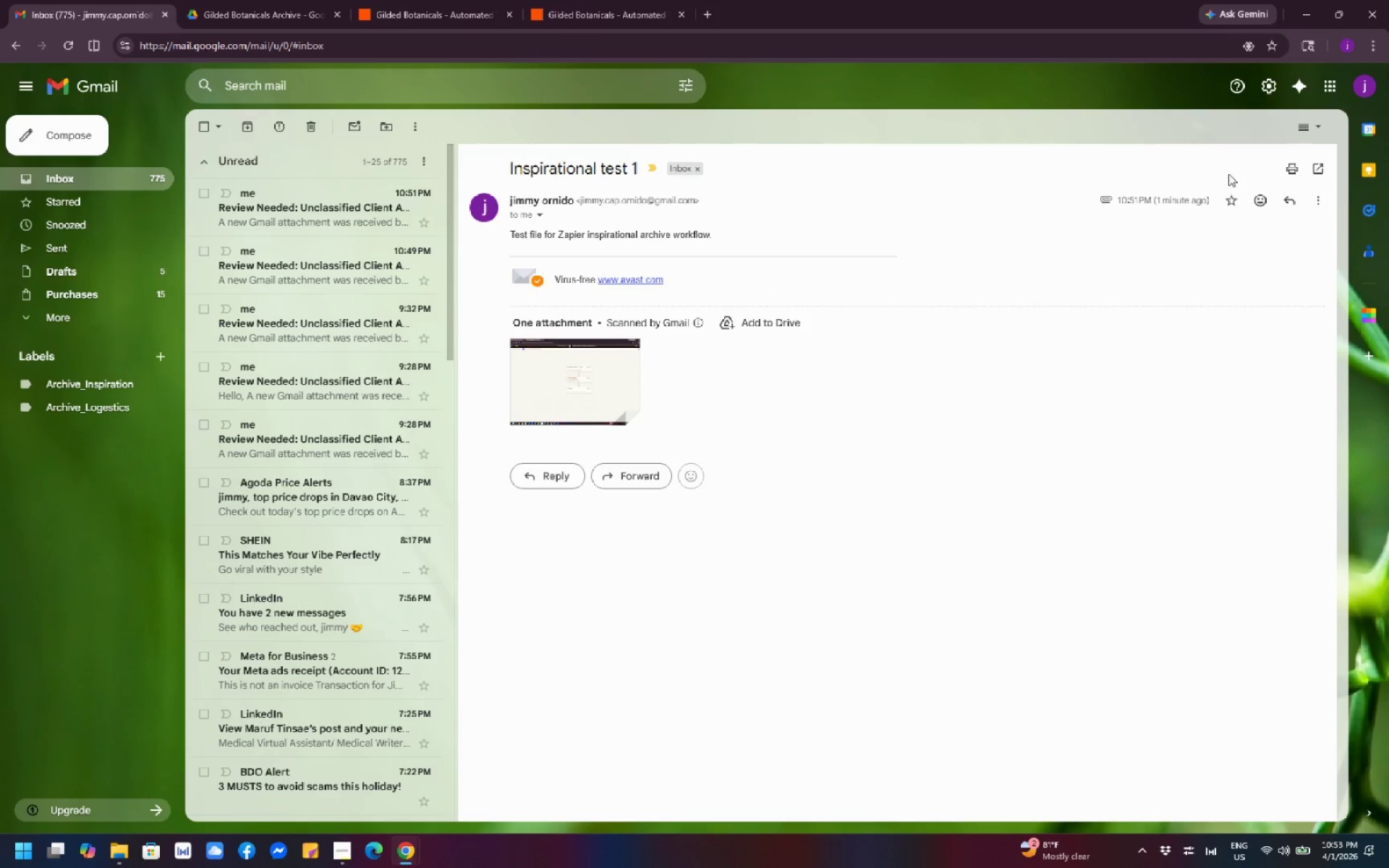 
left_click([1322, 206])
 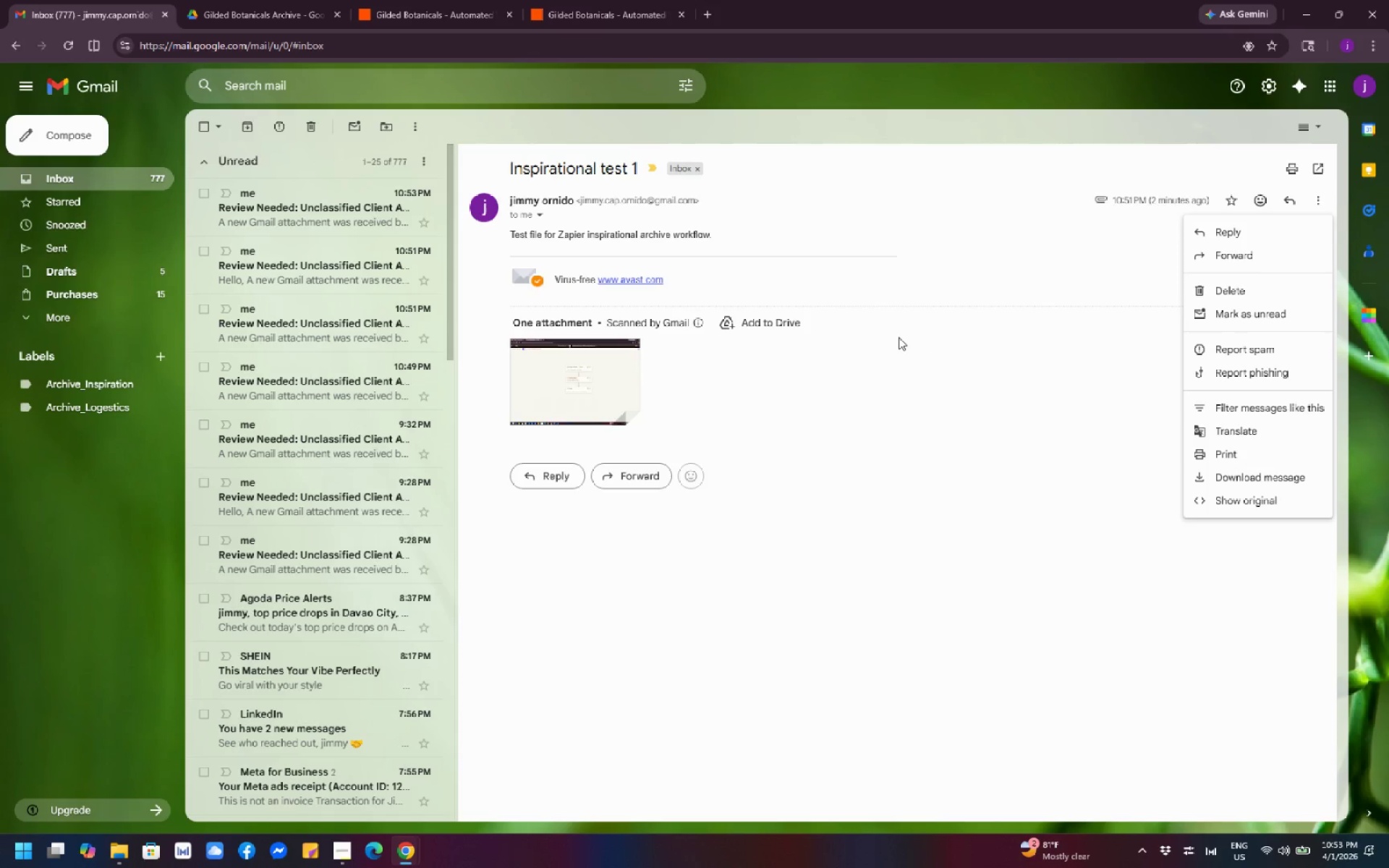 
wait(7.41)
 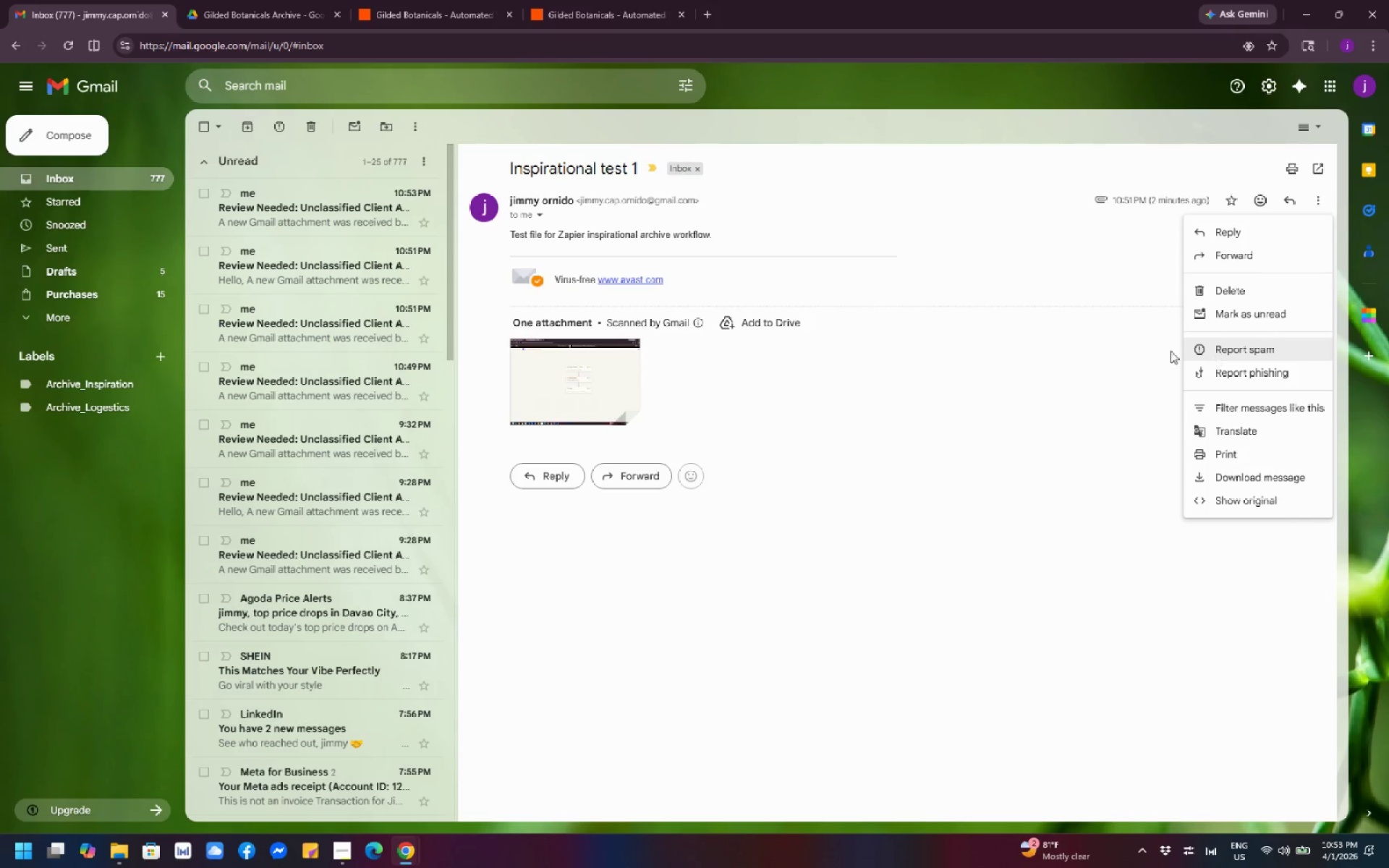 
left_click([342, 212])
 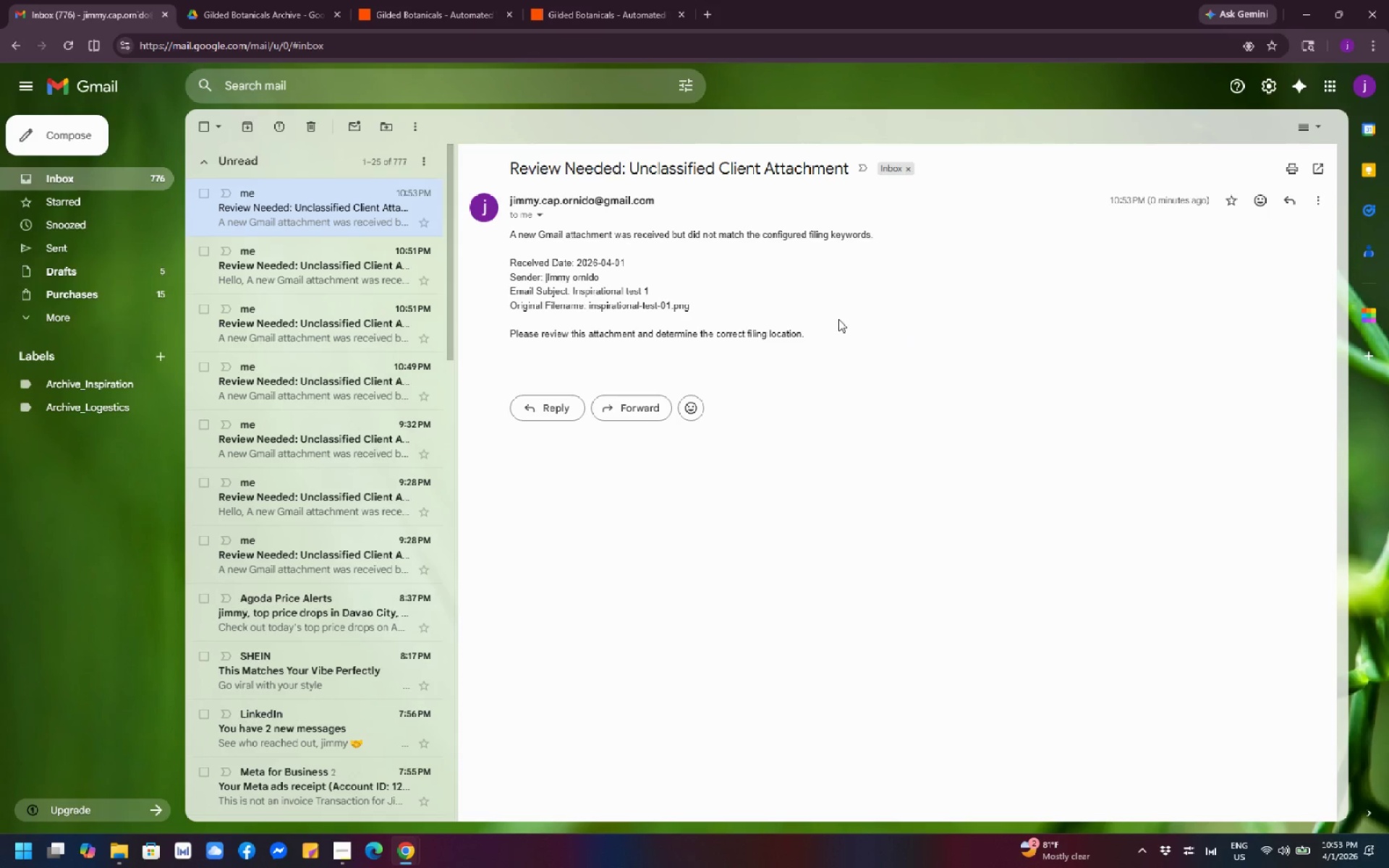 
wait(18.49)
 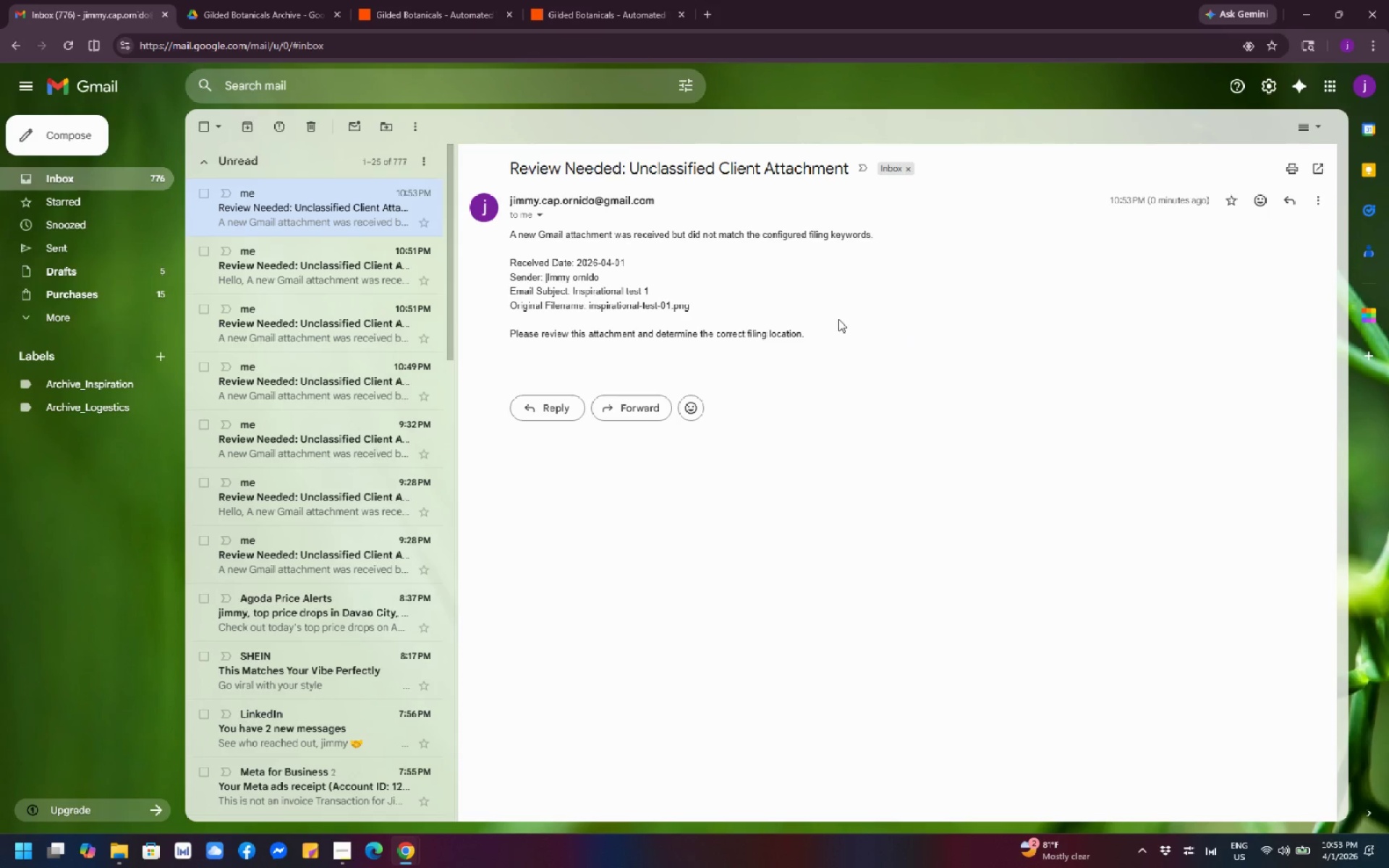 
left_click([327, 326])
 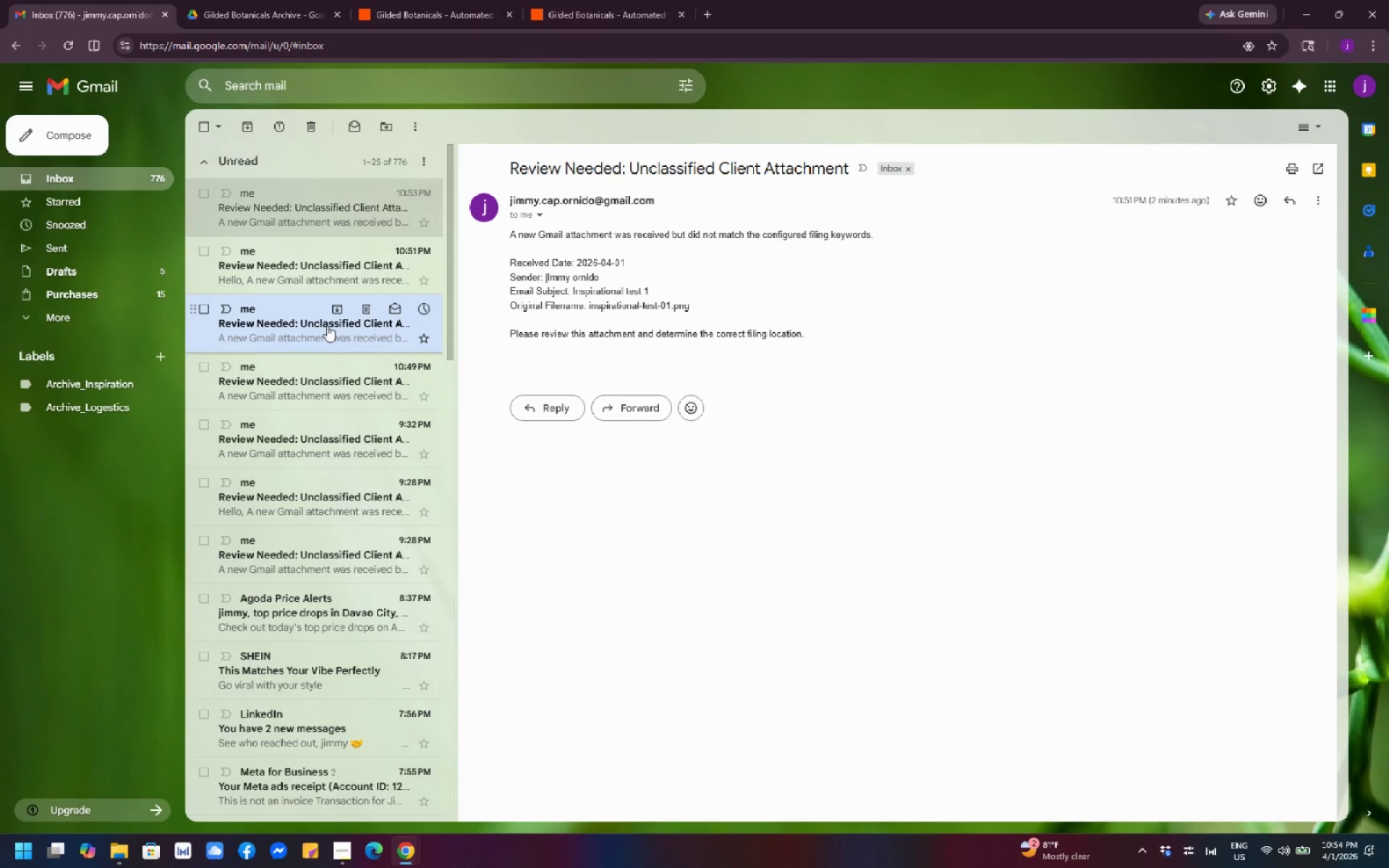 
left_click([327, 326])
 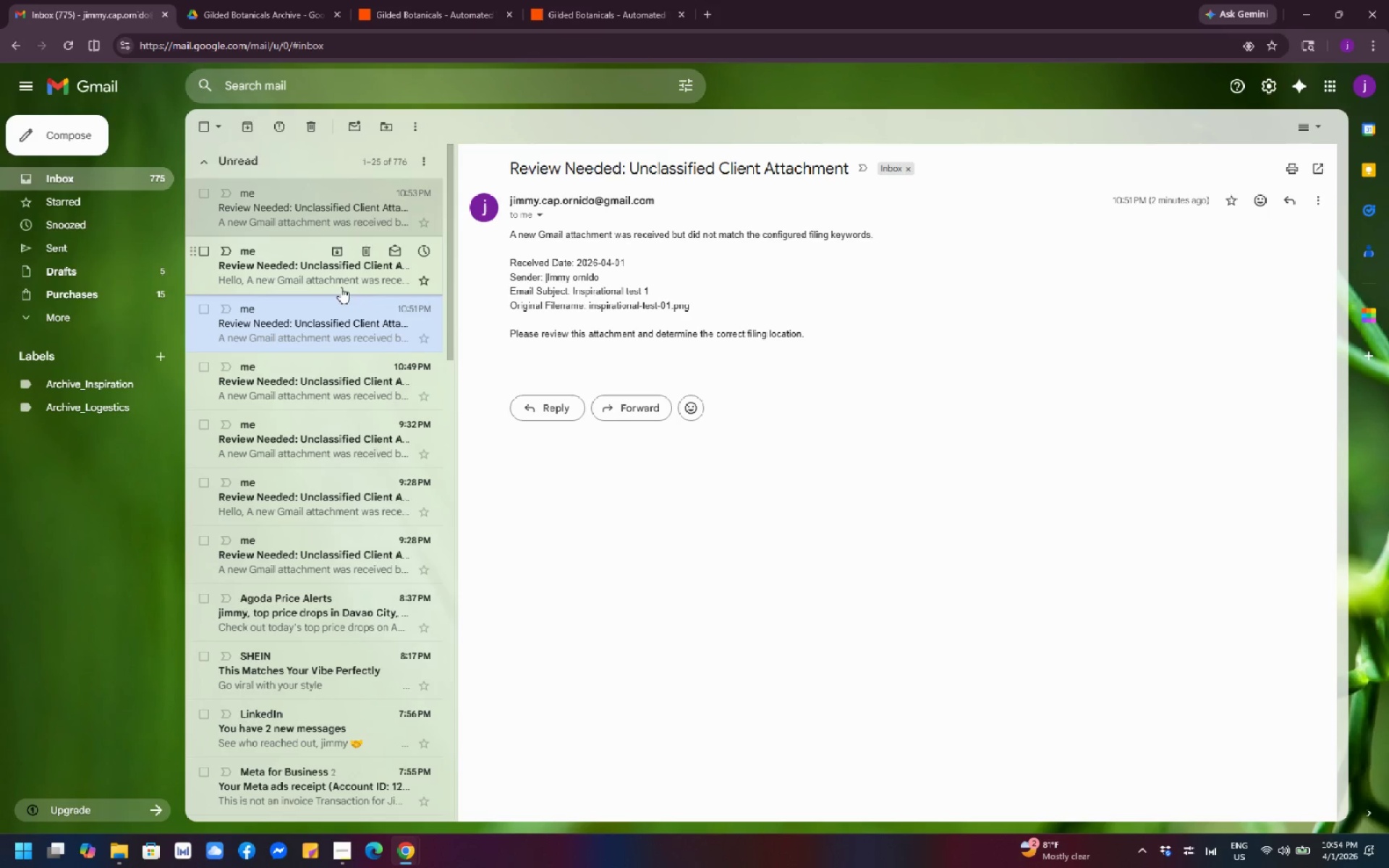 
left_click([336, 307])
 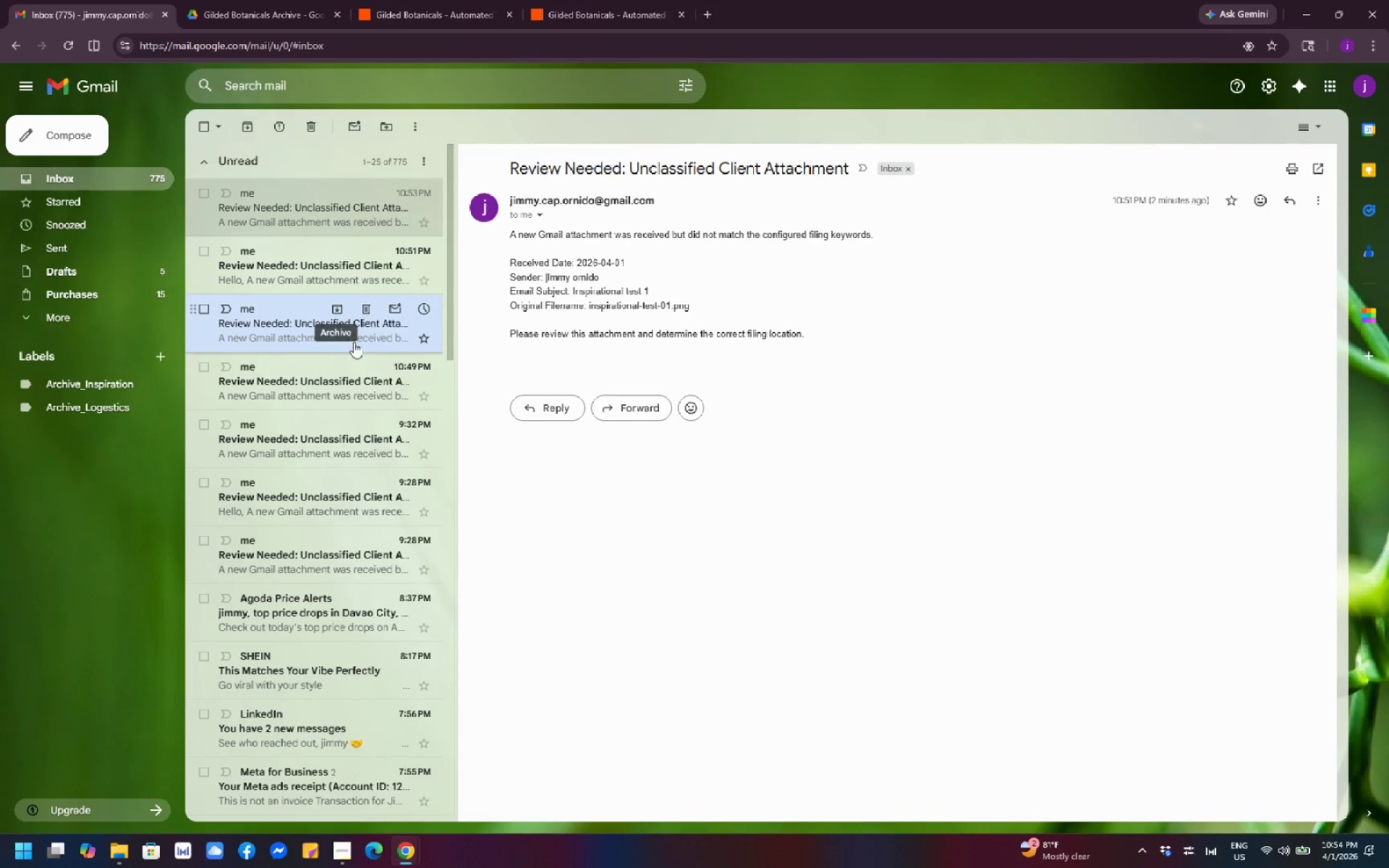 
left_click([354, 342])
 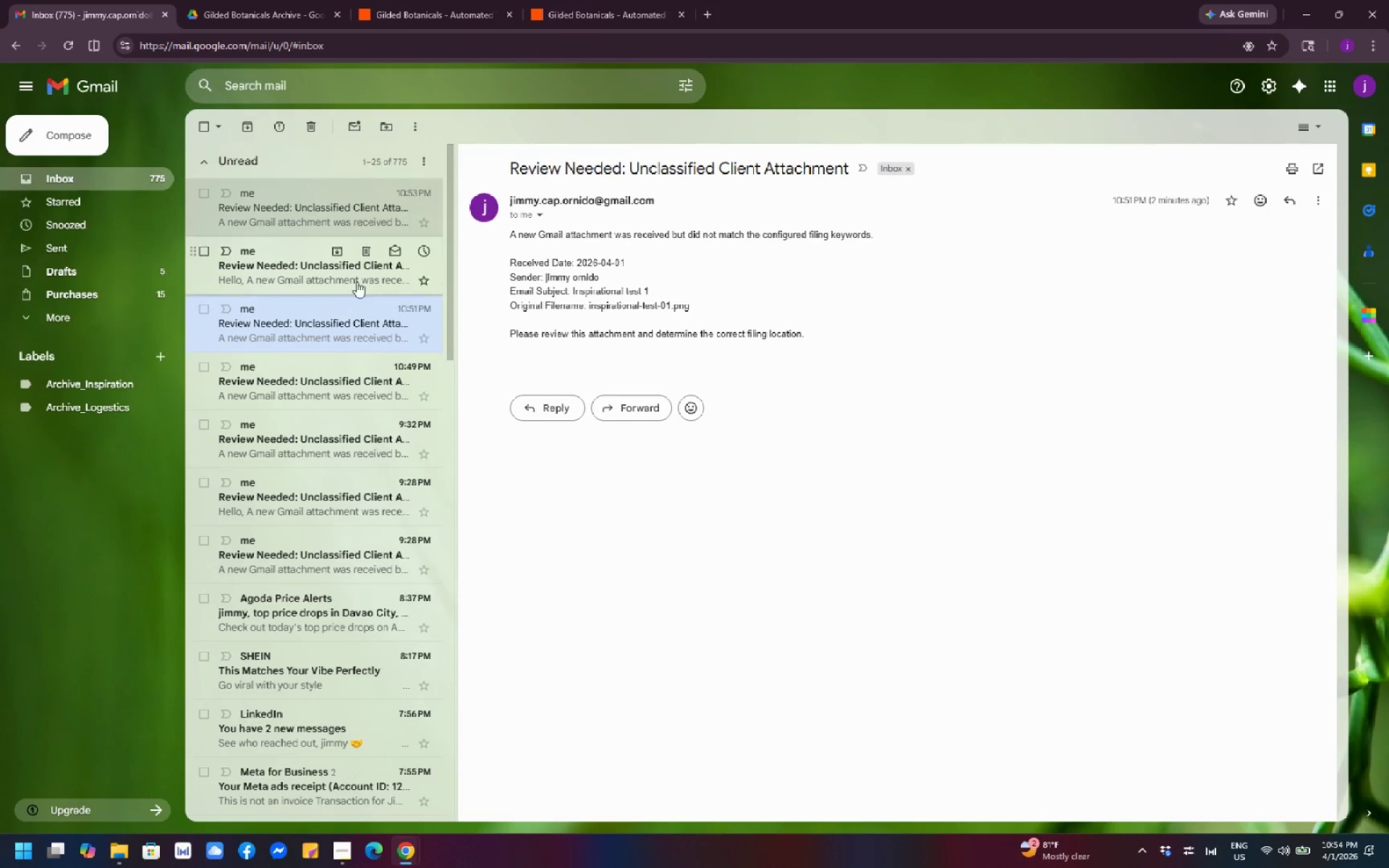 
left_click([357, 280])
 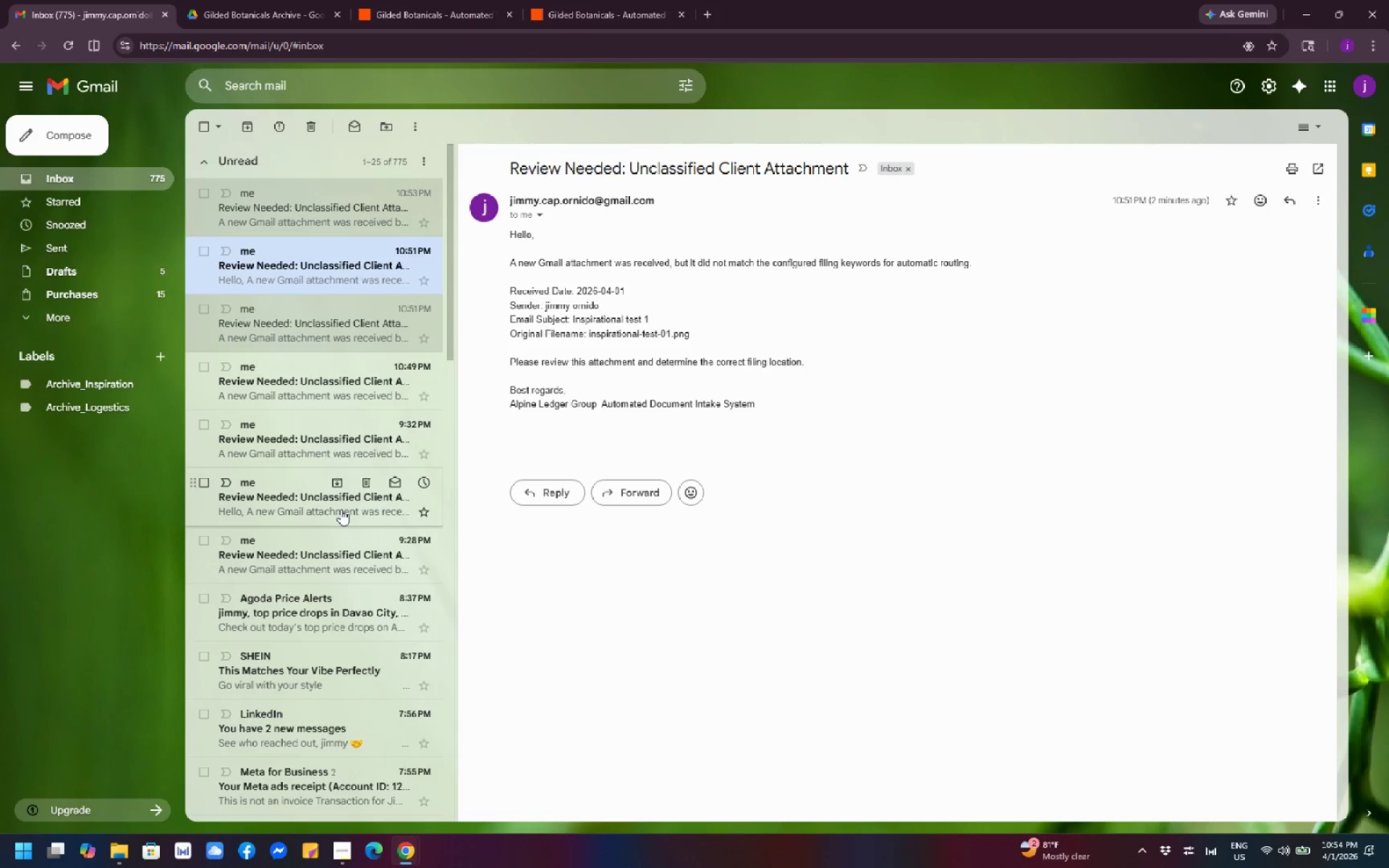 
left_click([341, 509])
 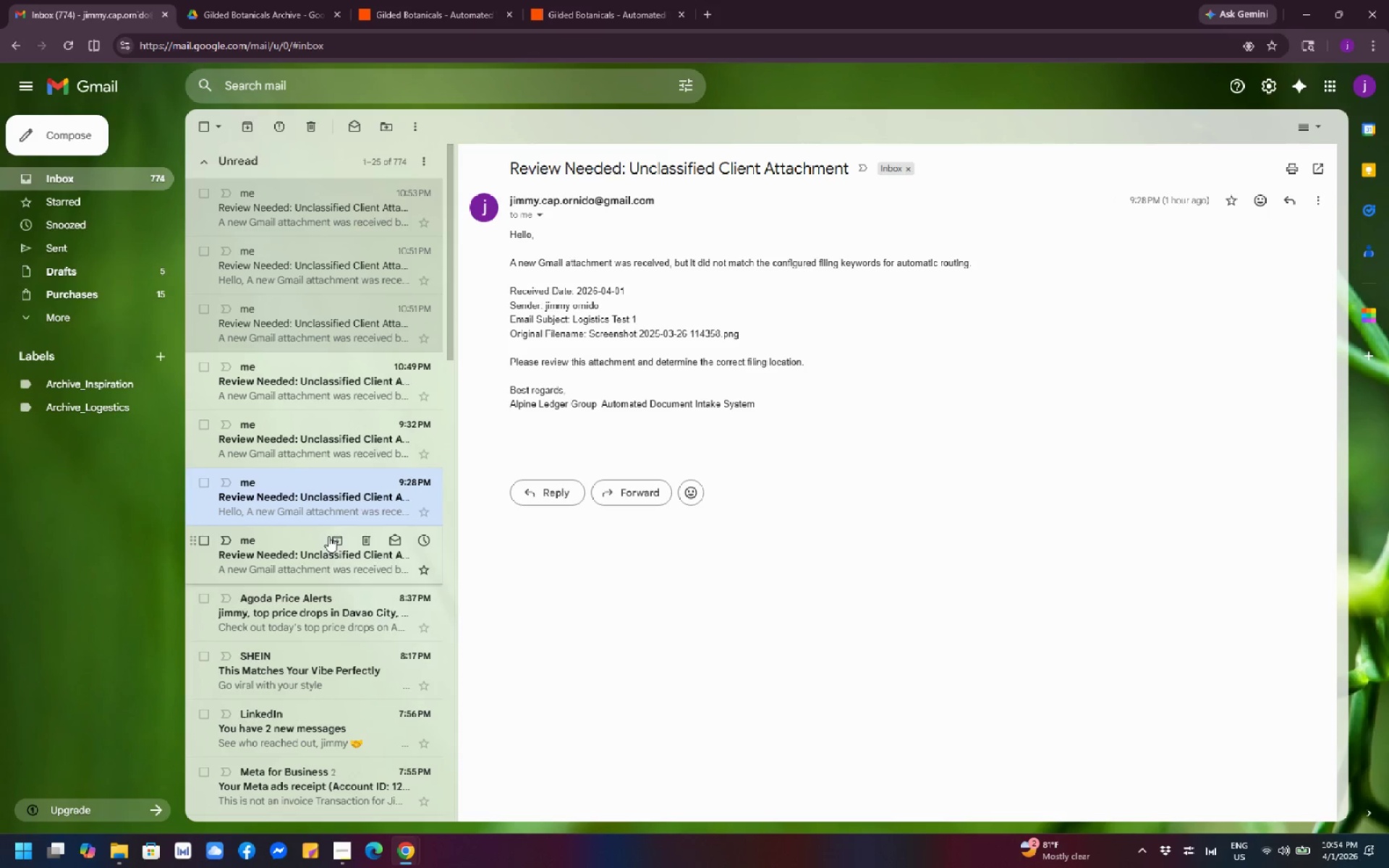 
left_click([319, 562])
 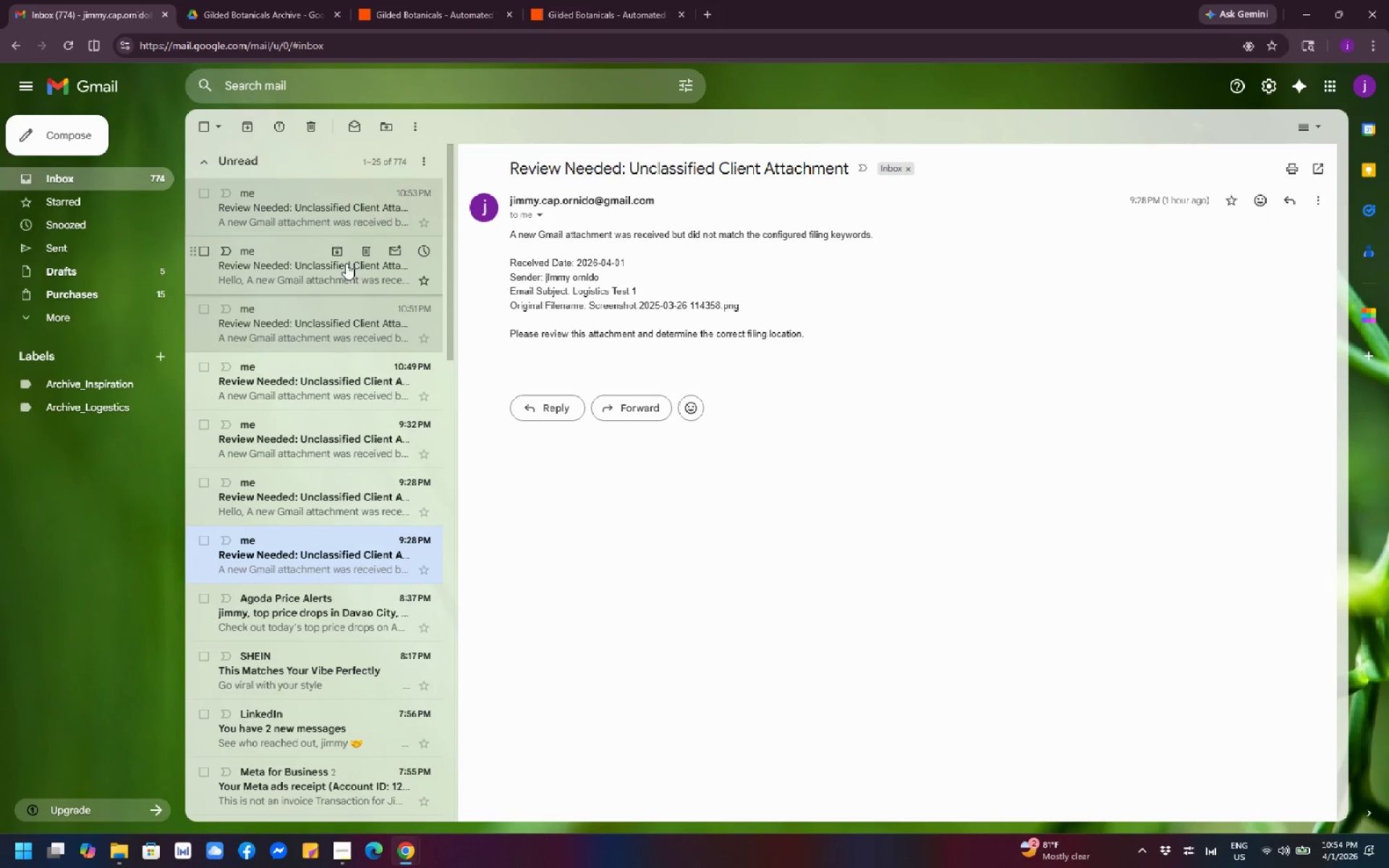 
left_click([338, 268])
 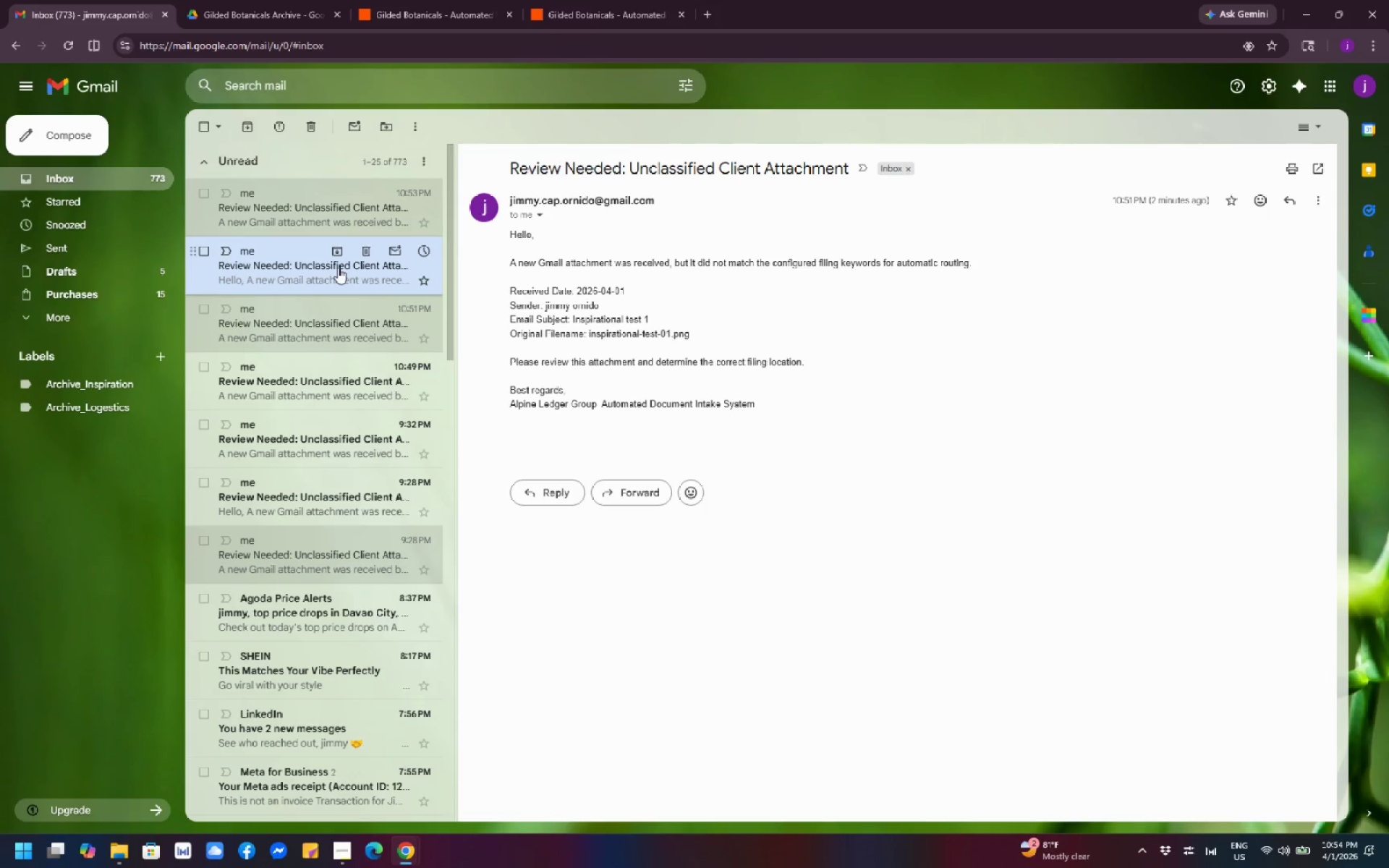 
left_click([336, 218])
 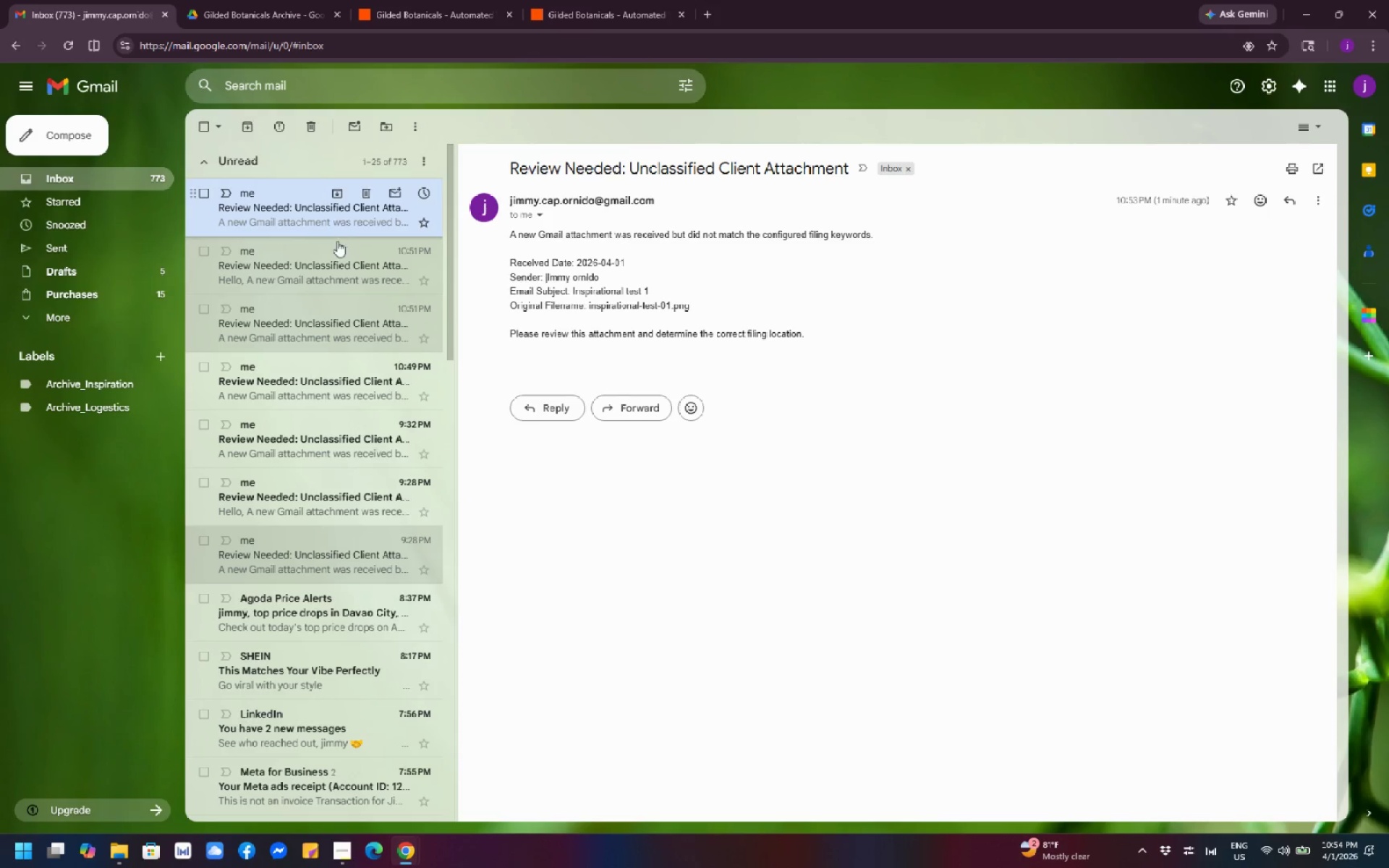 
left_click([342, 323])
 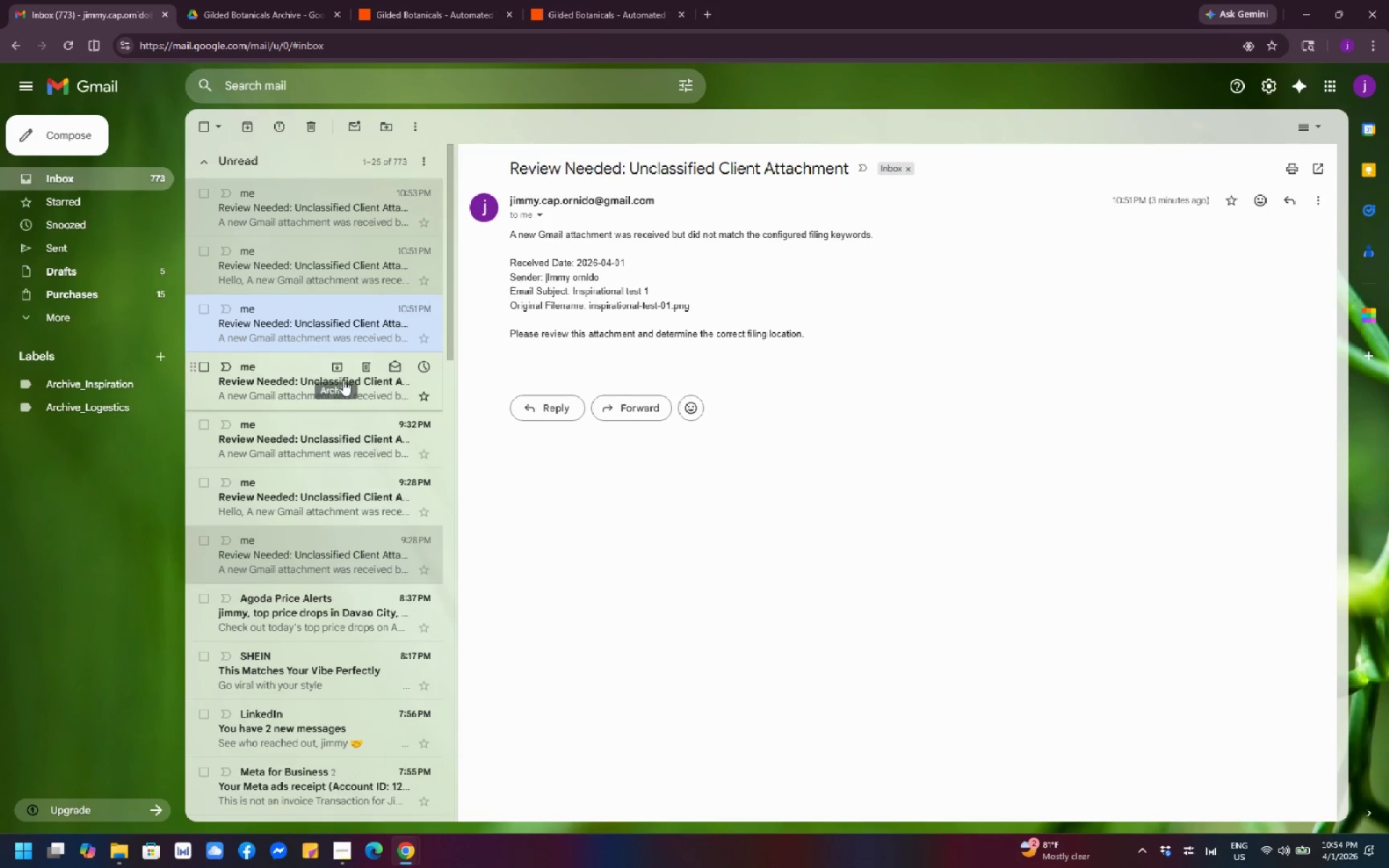 
left_click([343, 380])
 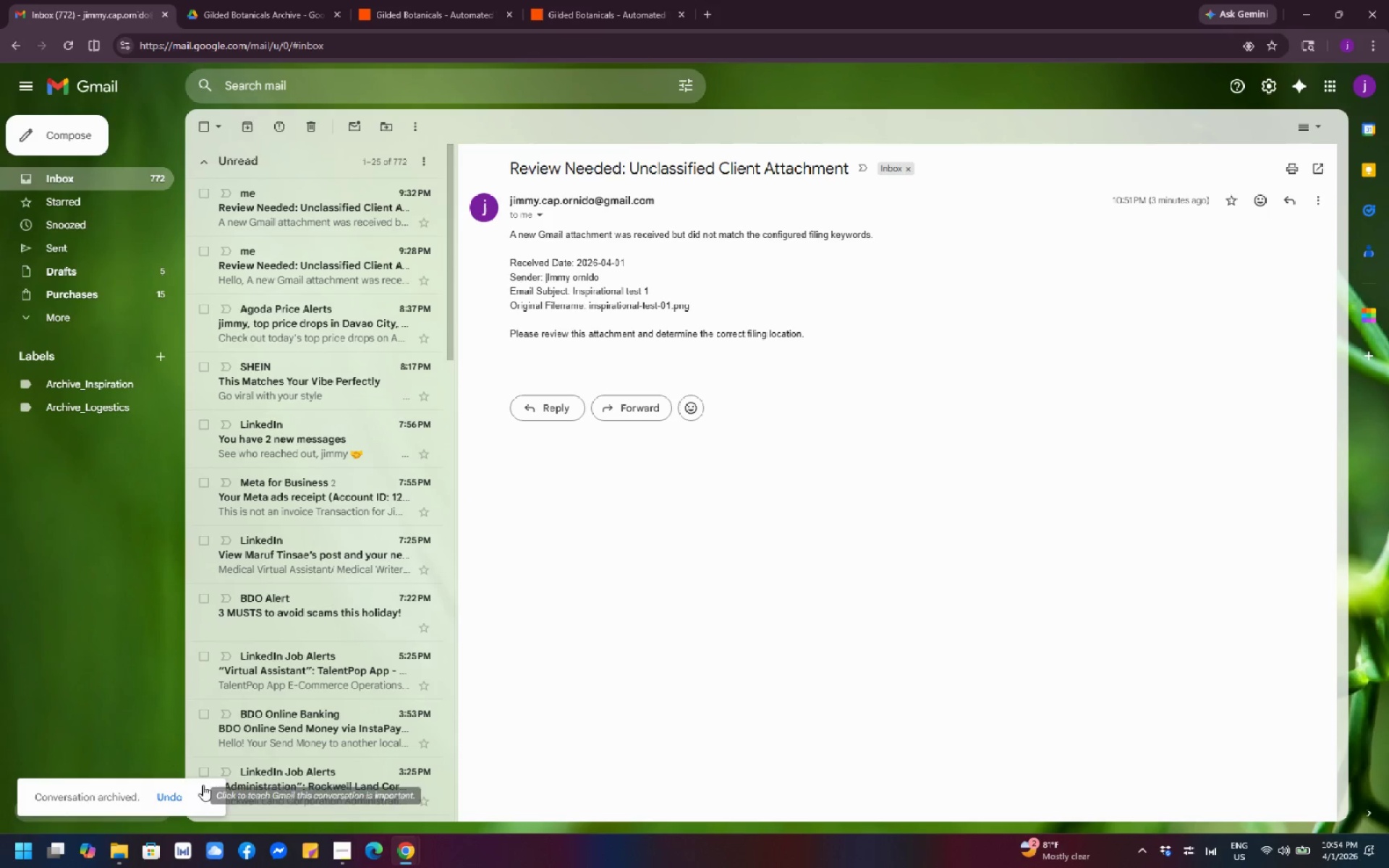 
left_click([177, 796])
 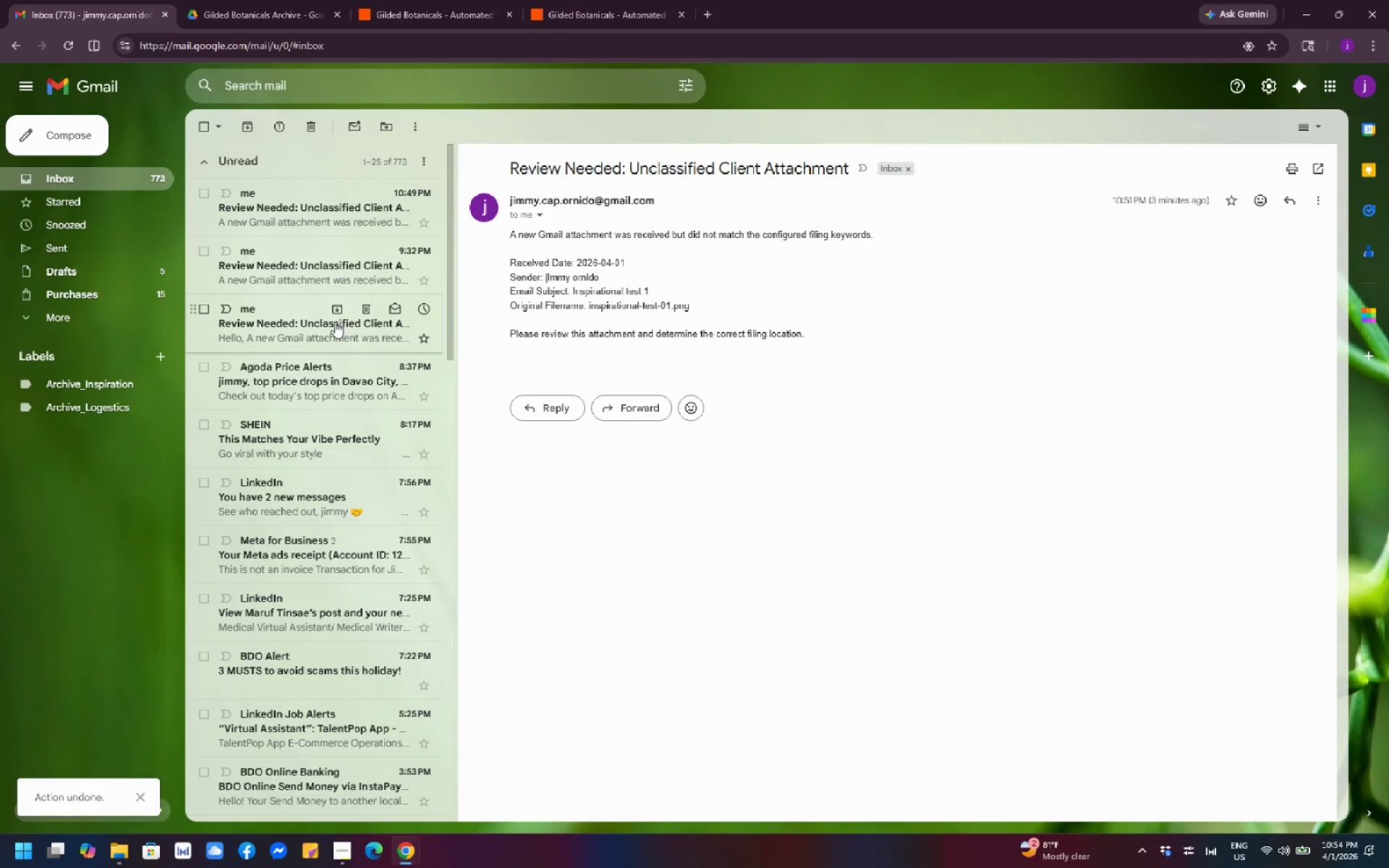 
left_click([335, 322])
 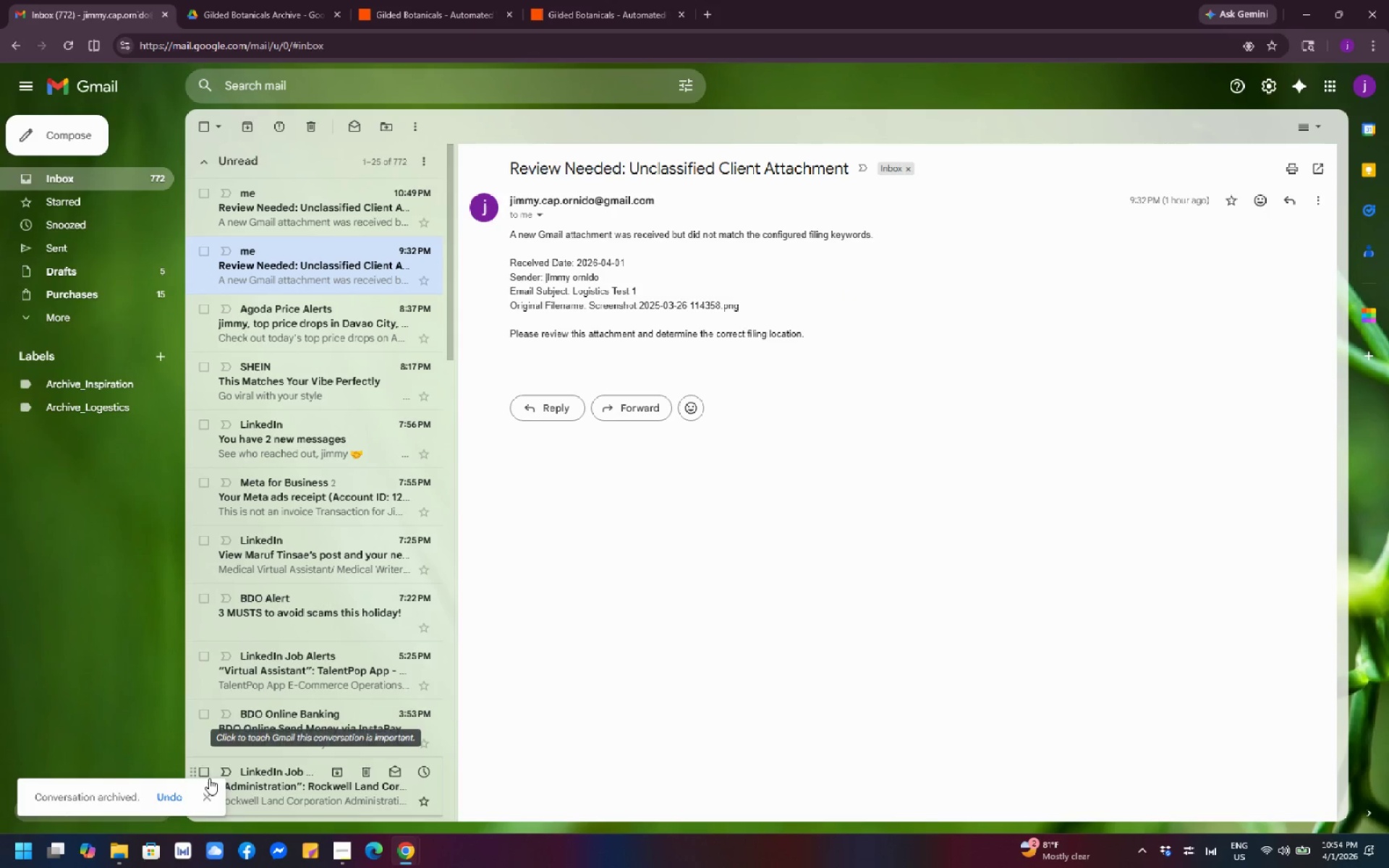 
left_click([177, 800])
 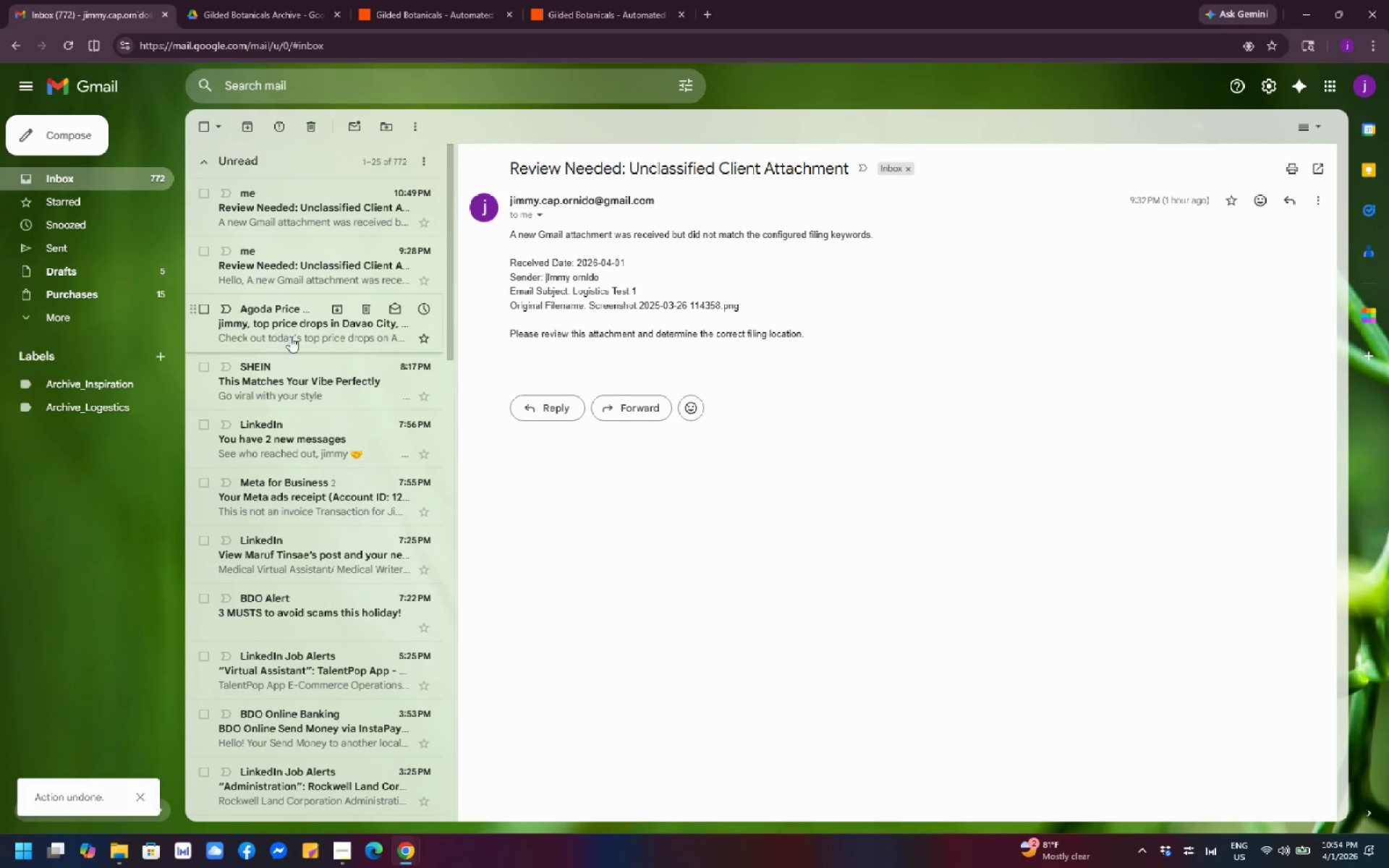 
scroll: coordinate [358, 337], scroll_direction: up, amount: 3.0
 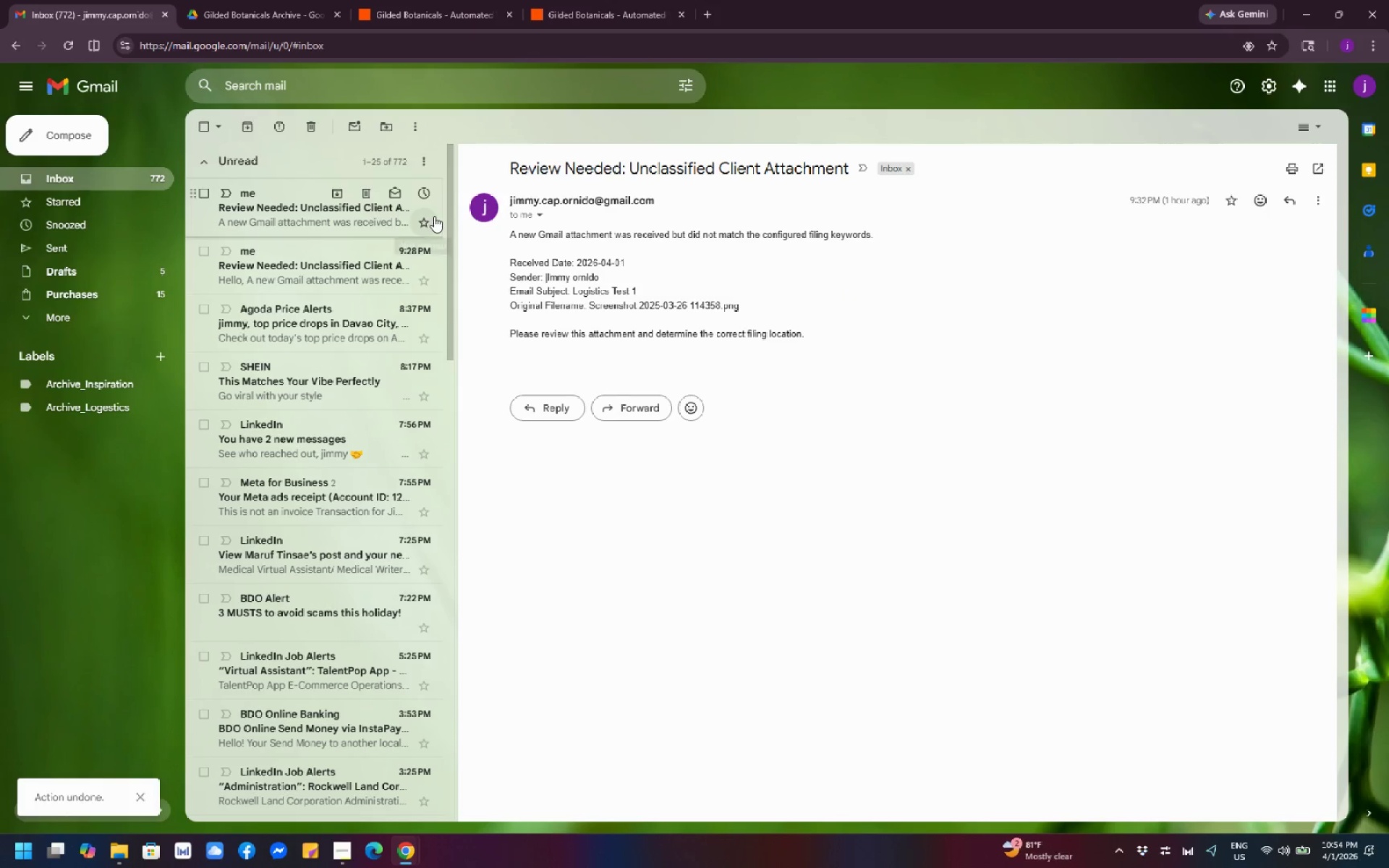 
mouse_move([428, 210])
 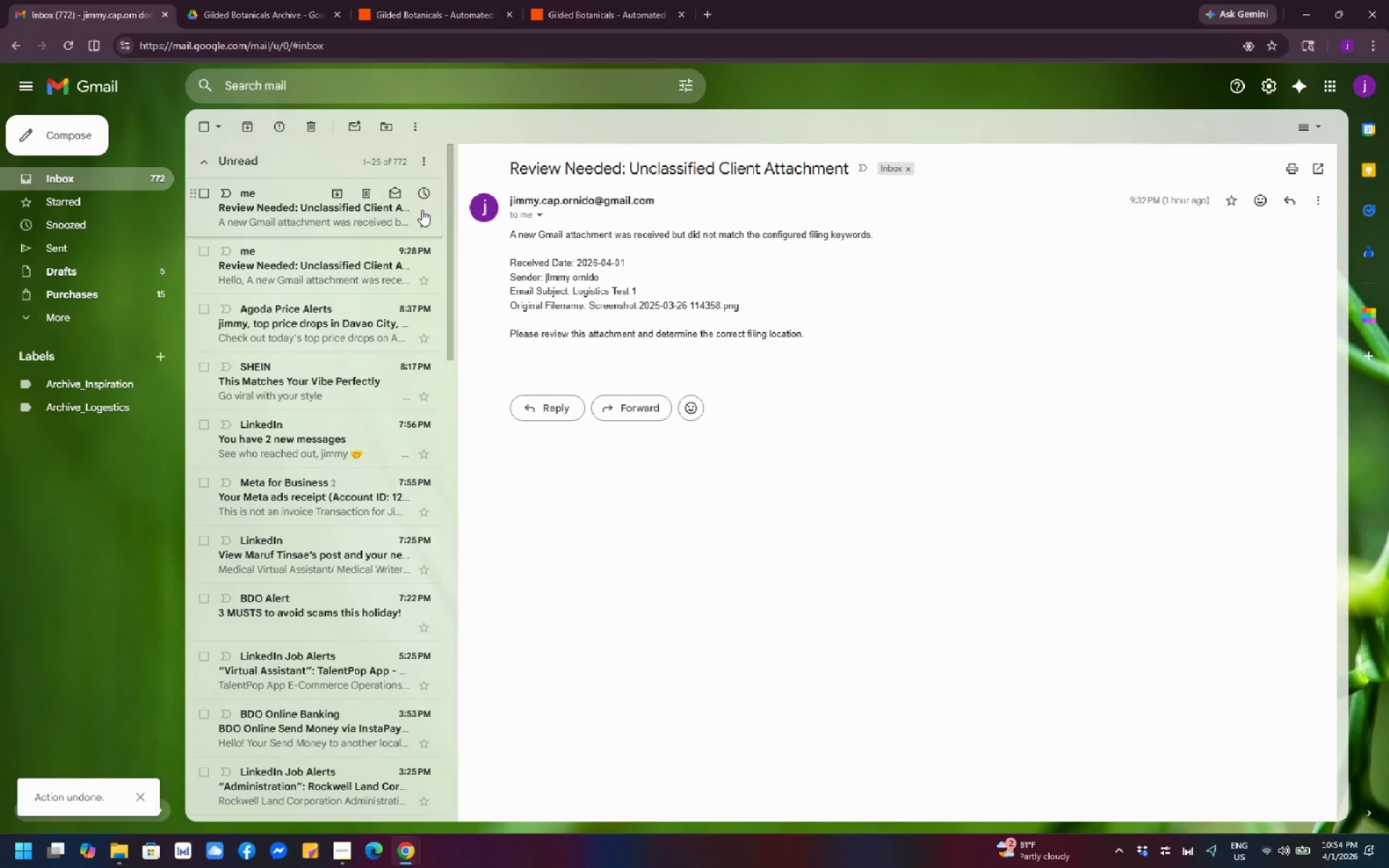 
left_click([362, 224])
 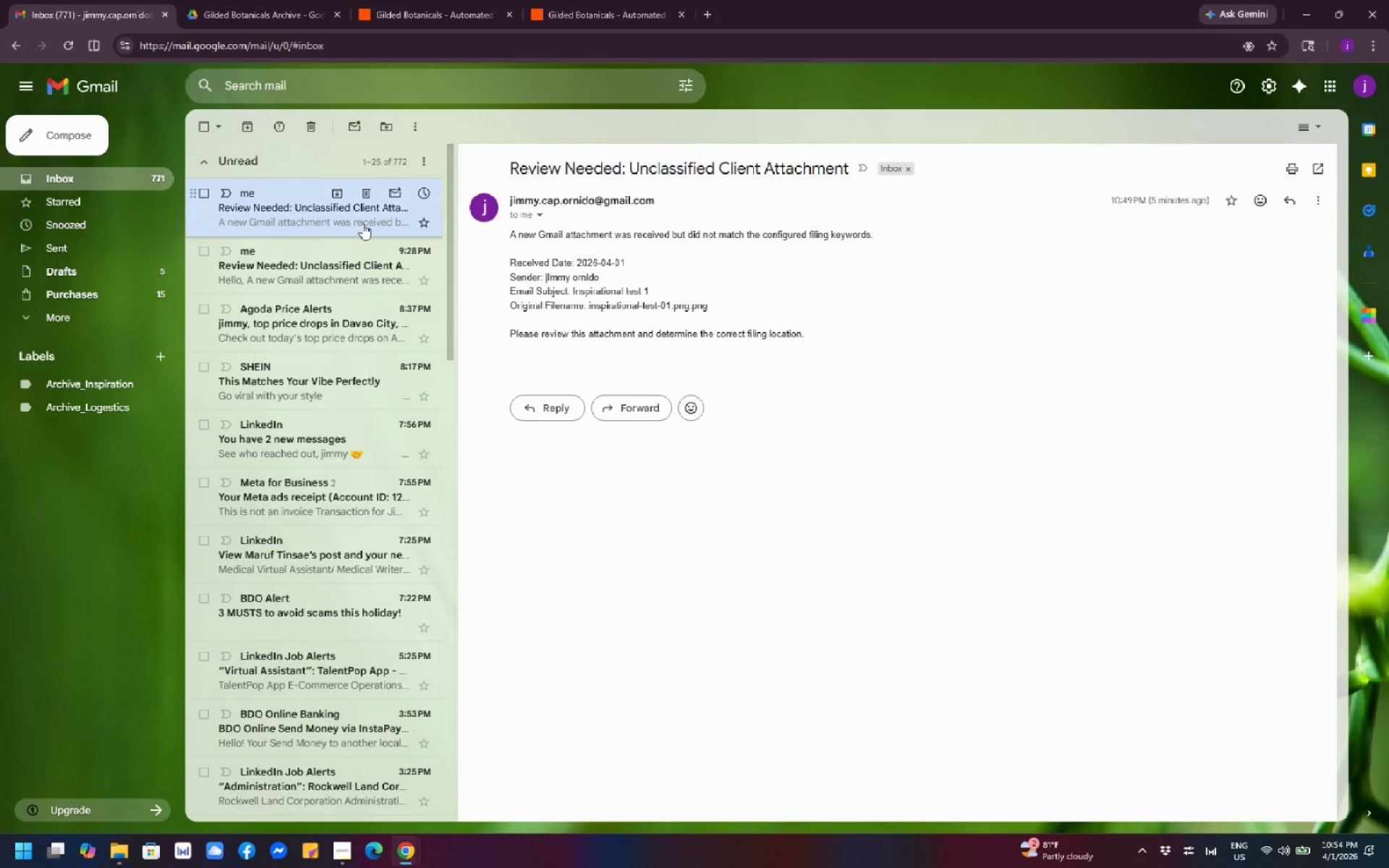 
wait(14.66)
 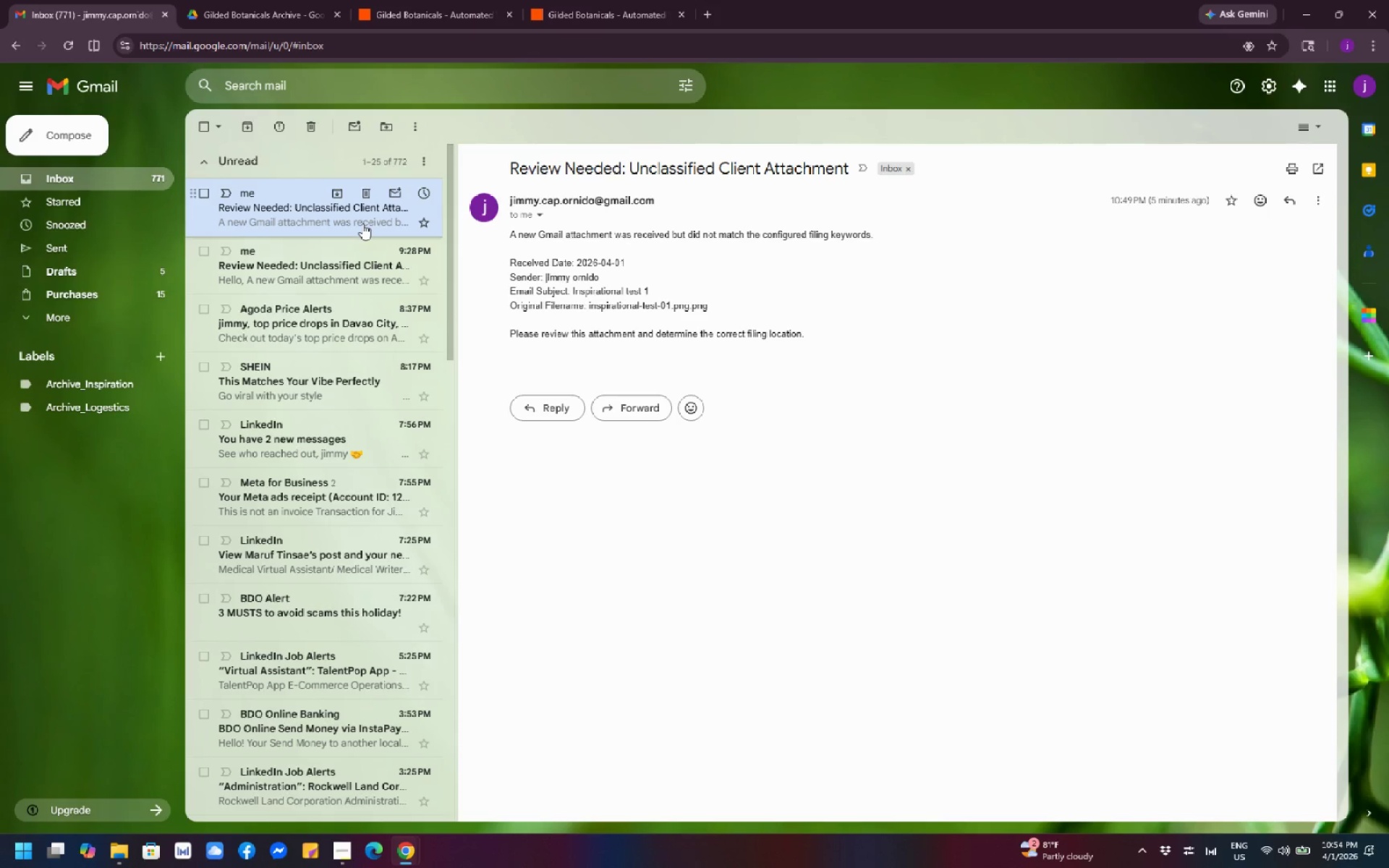 
left_click([1308, 200])
 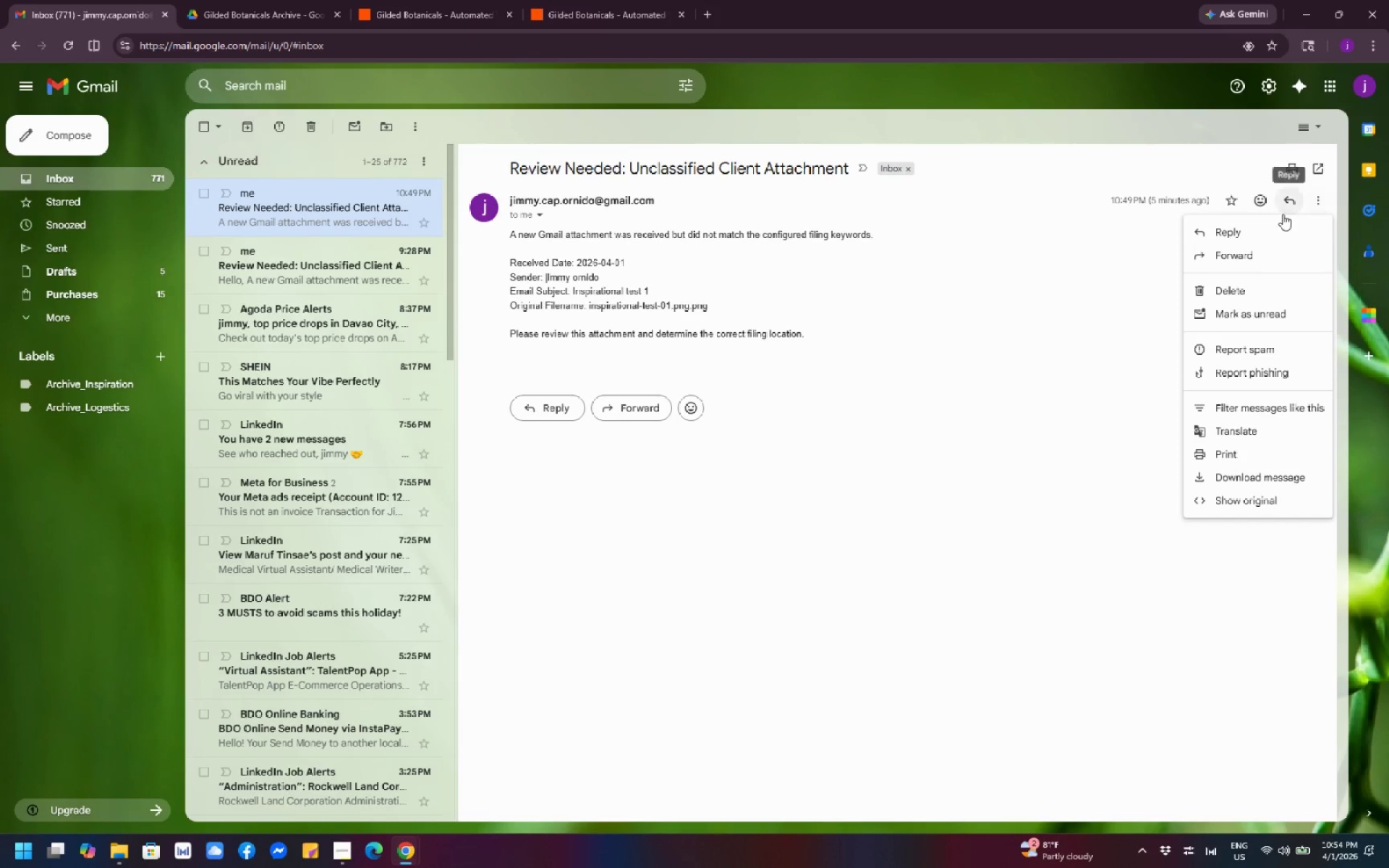 
left_click([879, 362])
 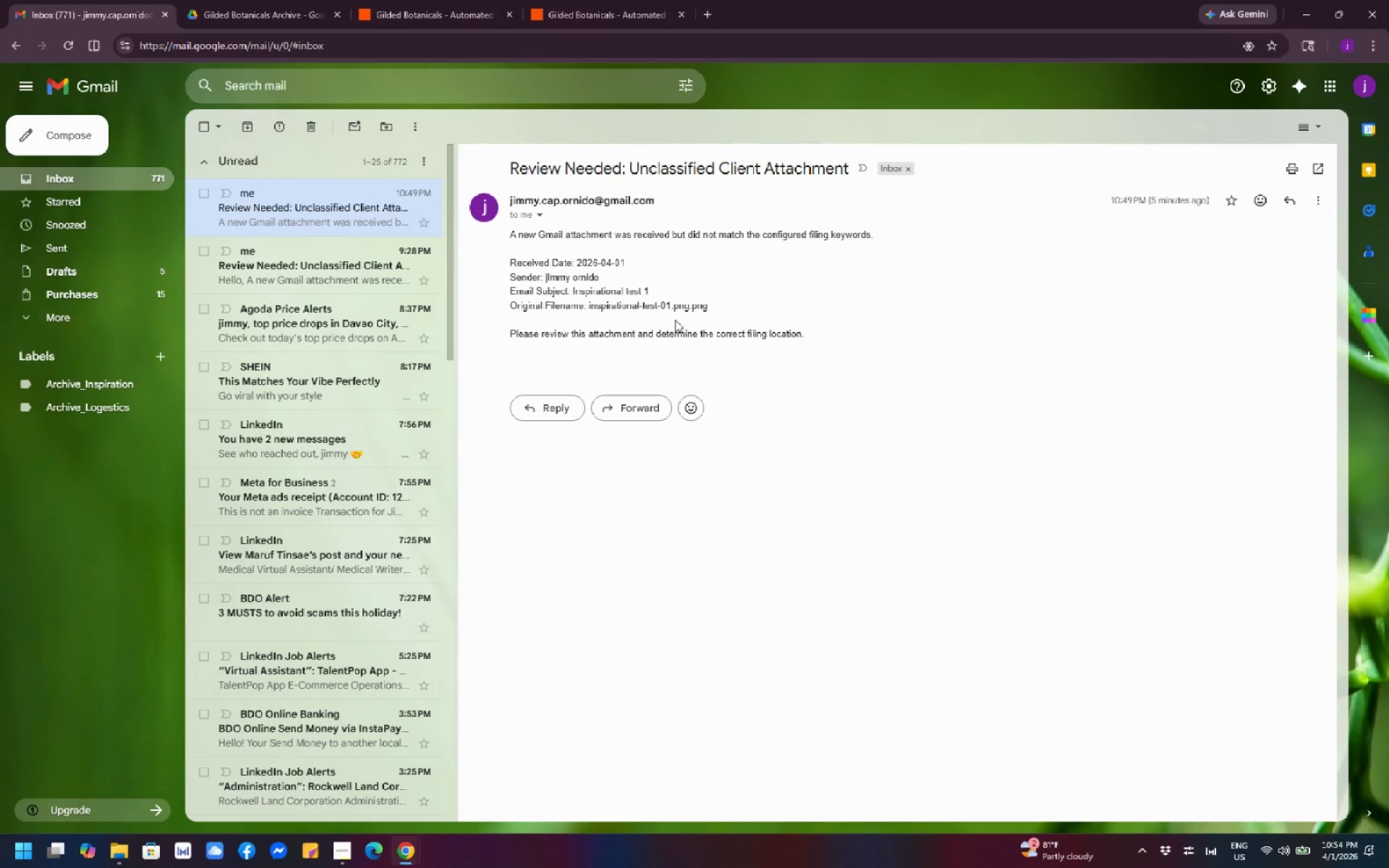 
scroll: coordinate [675, 320], scroll_direction: down, amount: 3.0
 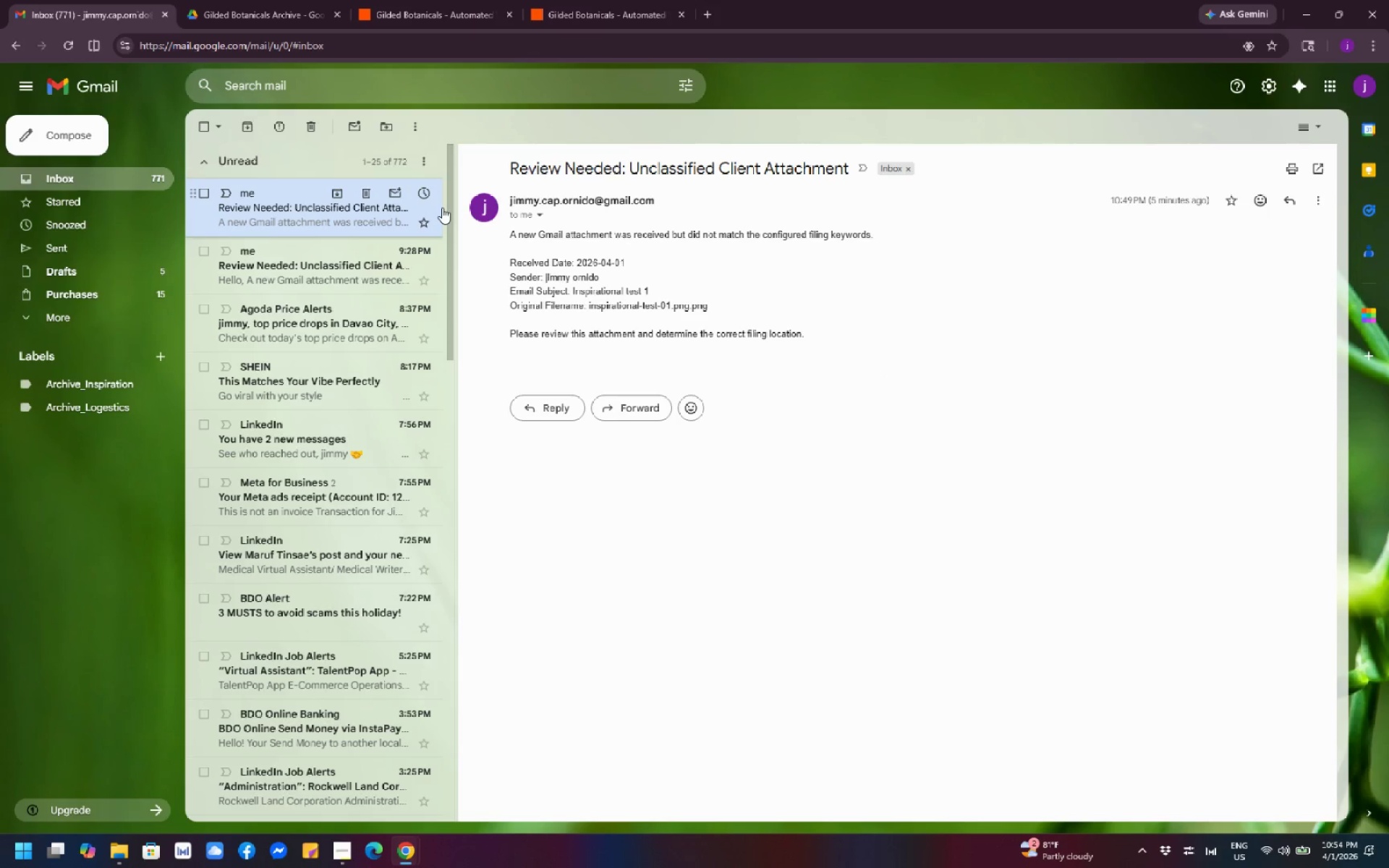 
left_click([102, 376])
 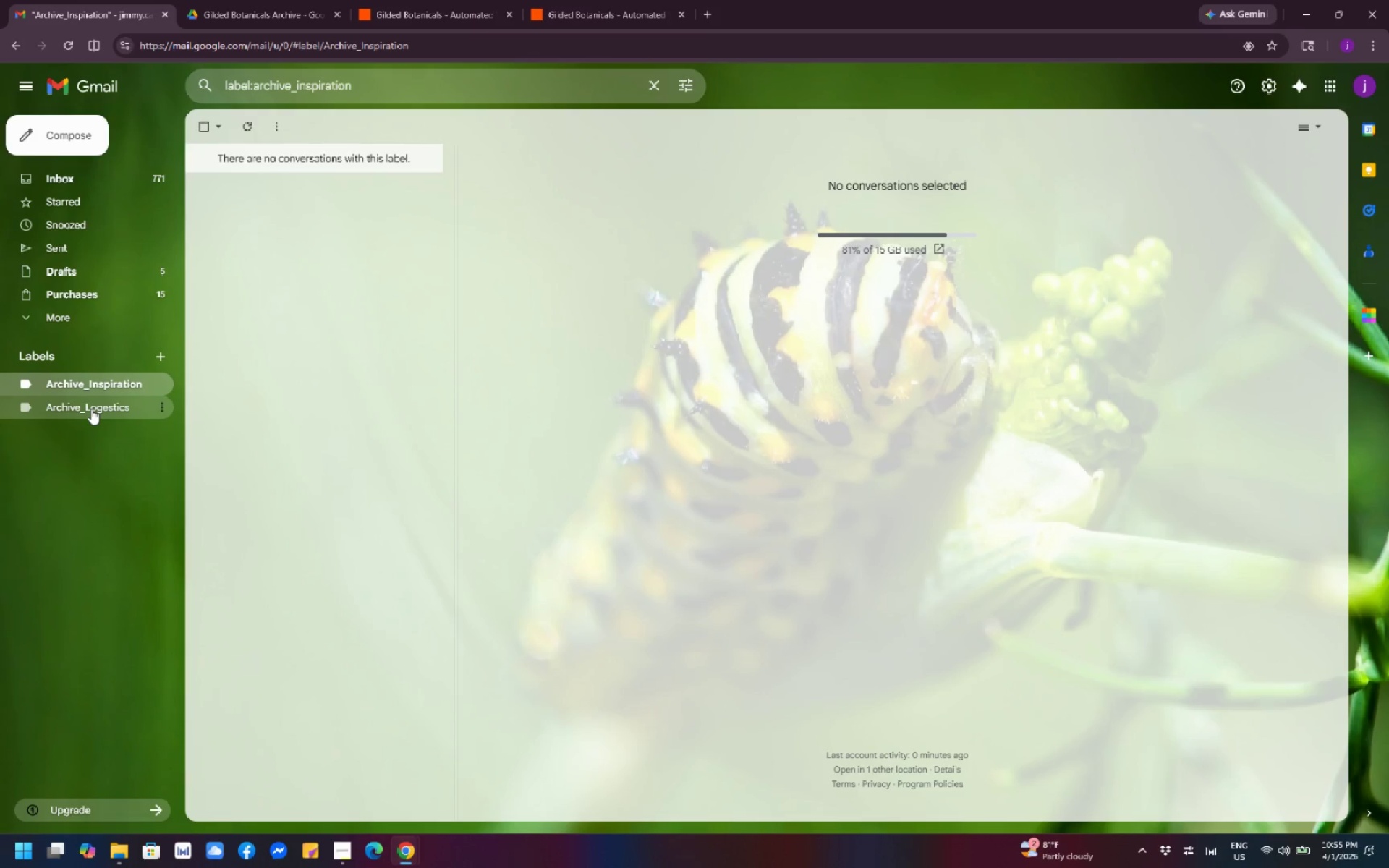 
left_click([91, 409])
 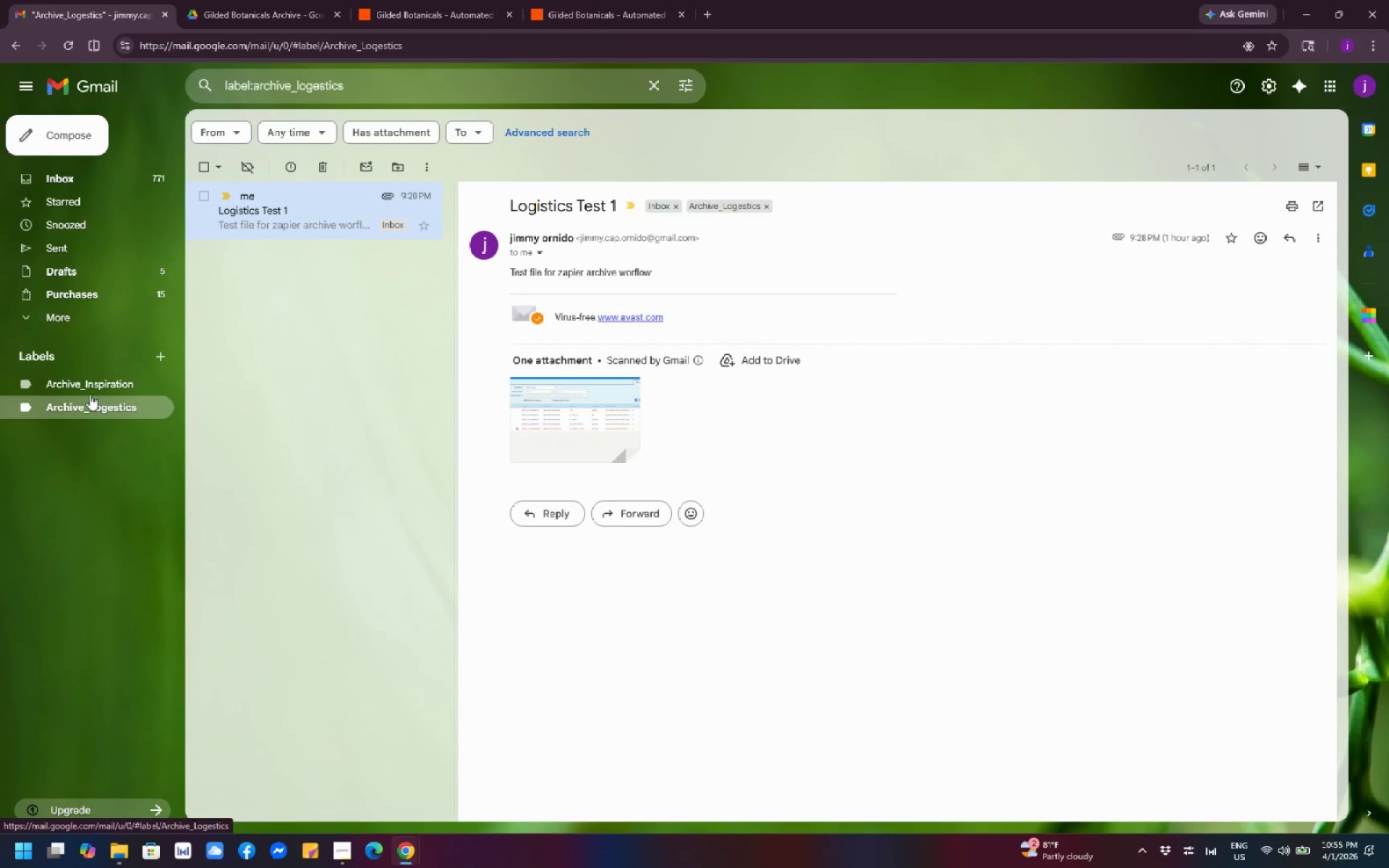 
left_click([90, 380])
 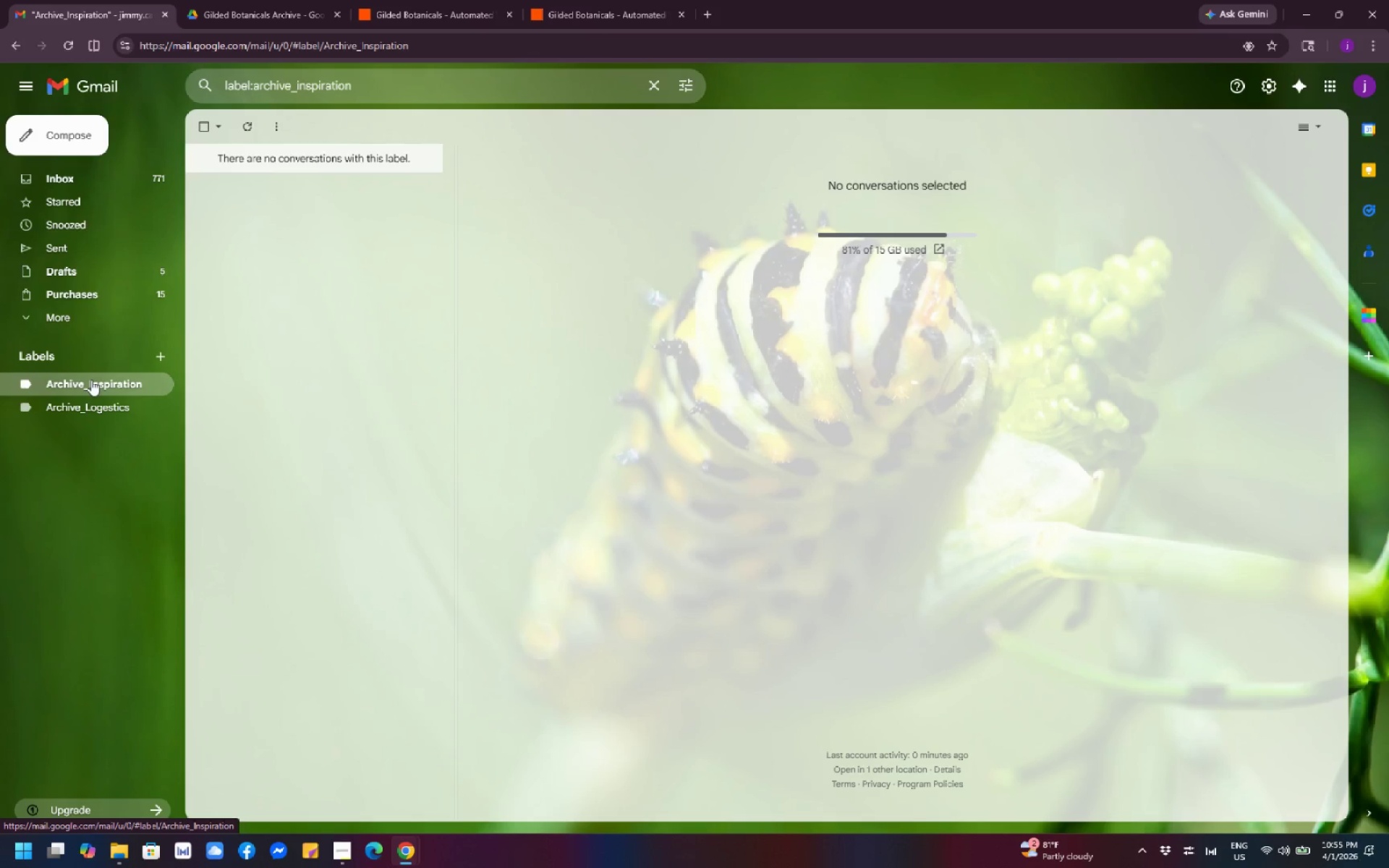 
wait(13.97)
 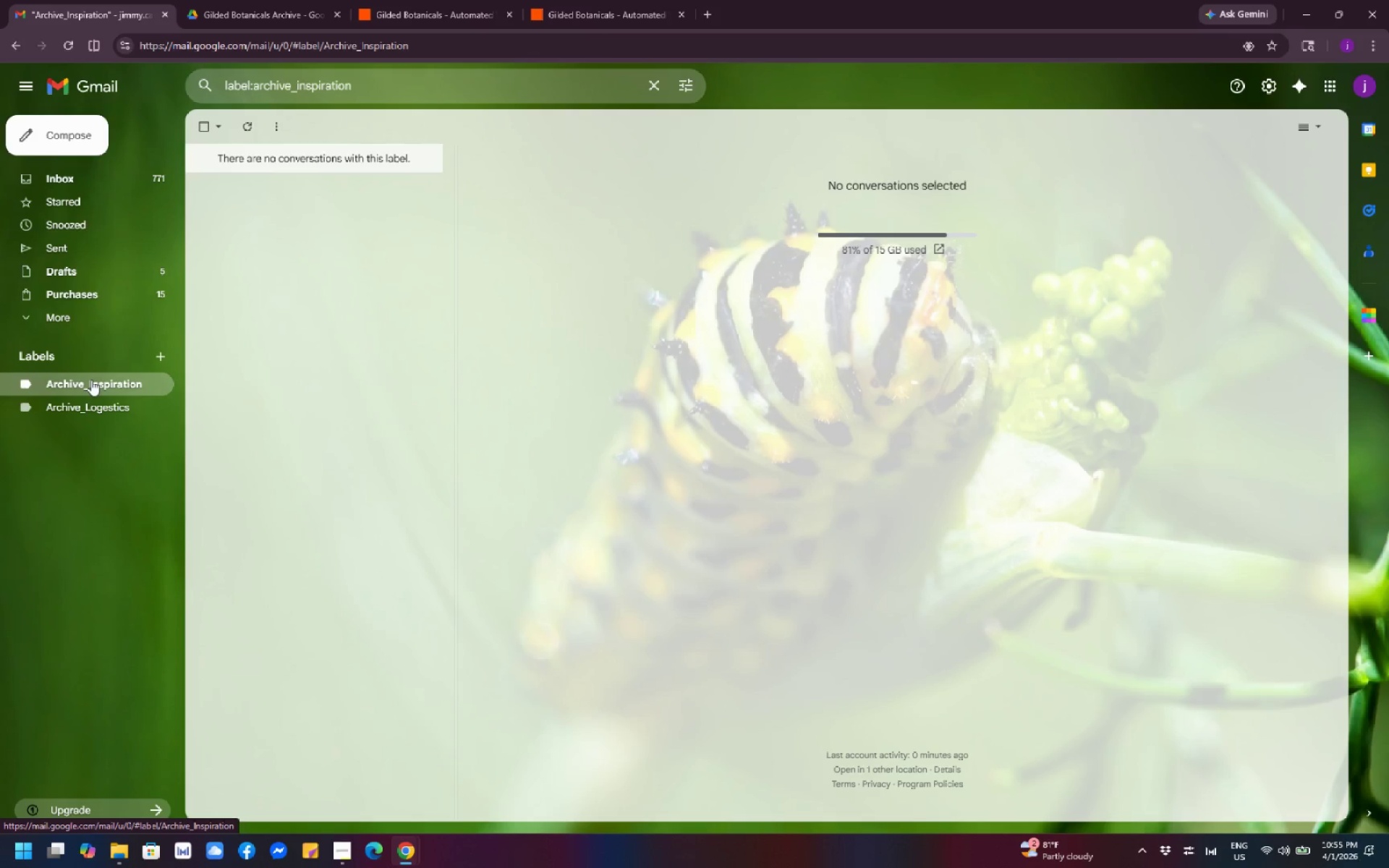 
left_click([91, 145])
 